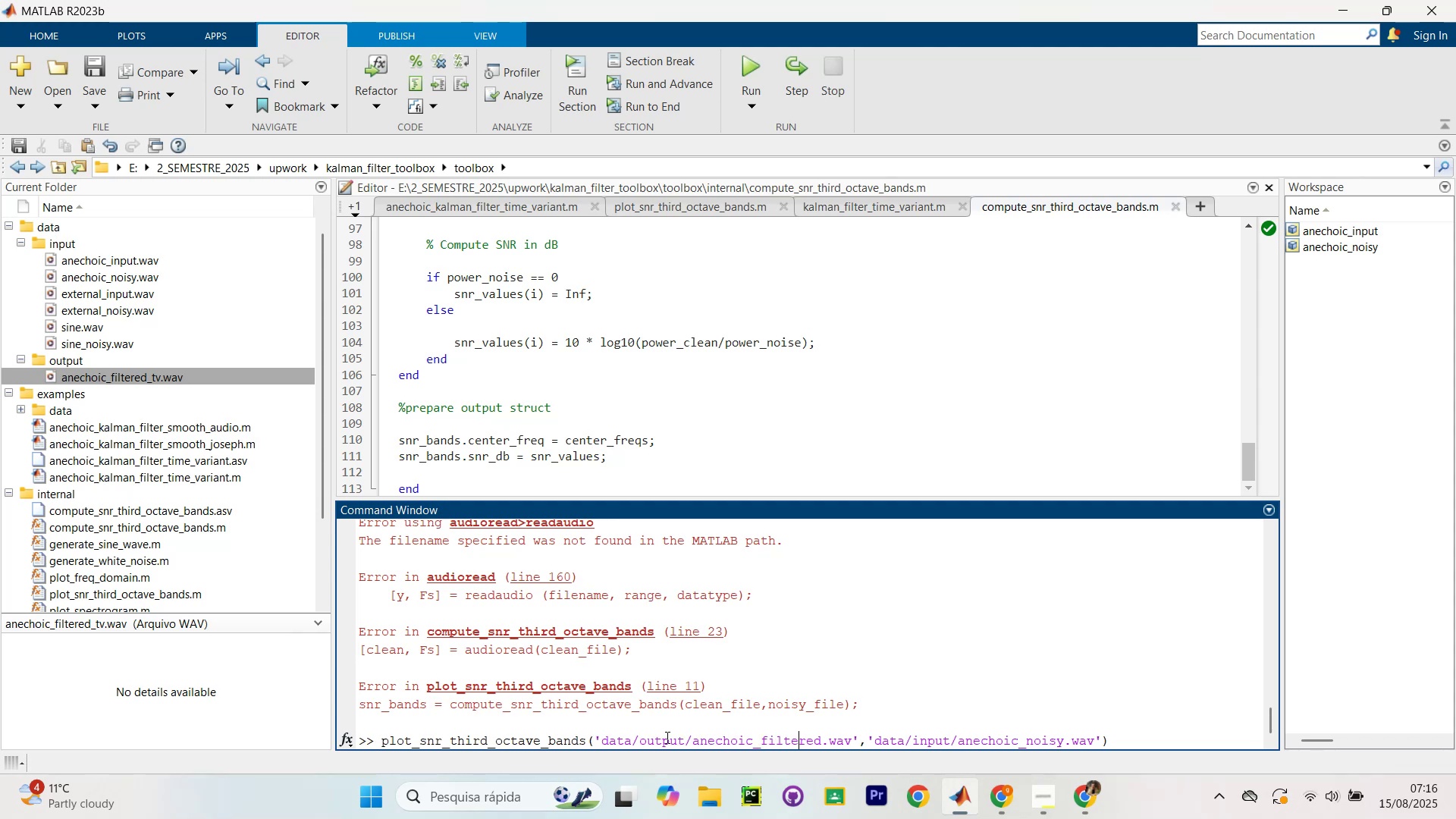 
key(ArrowRight)
 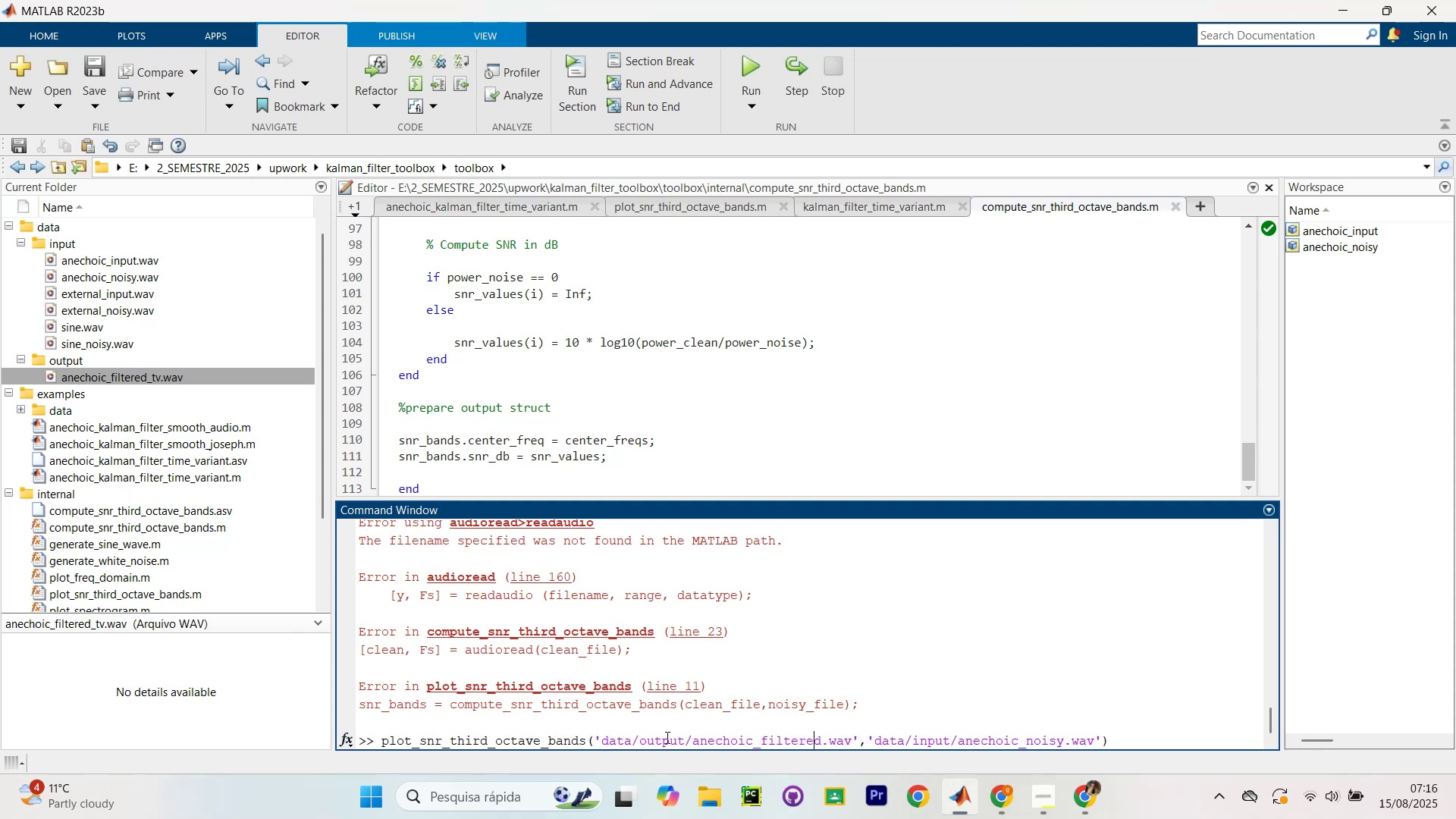 
key(ArrowRight)
 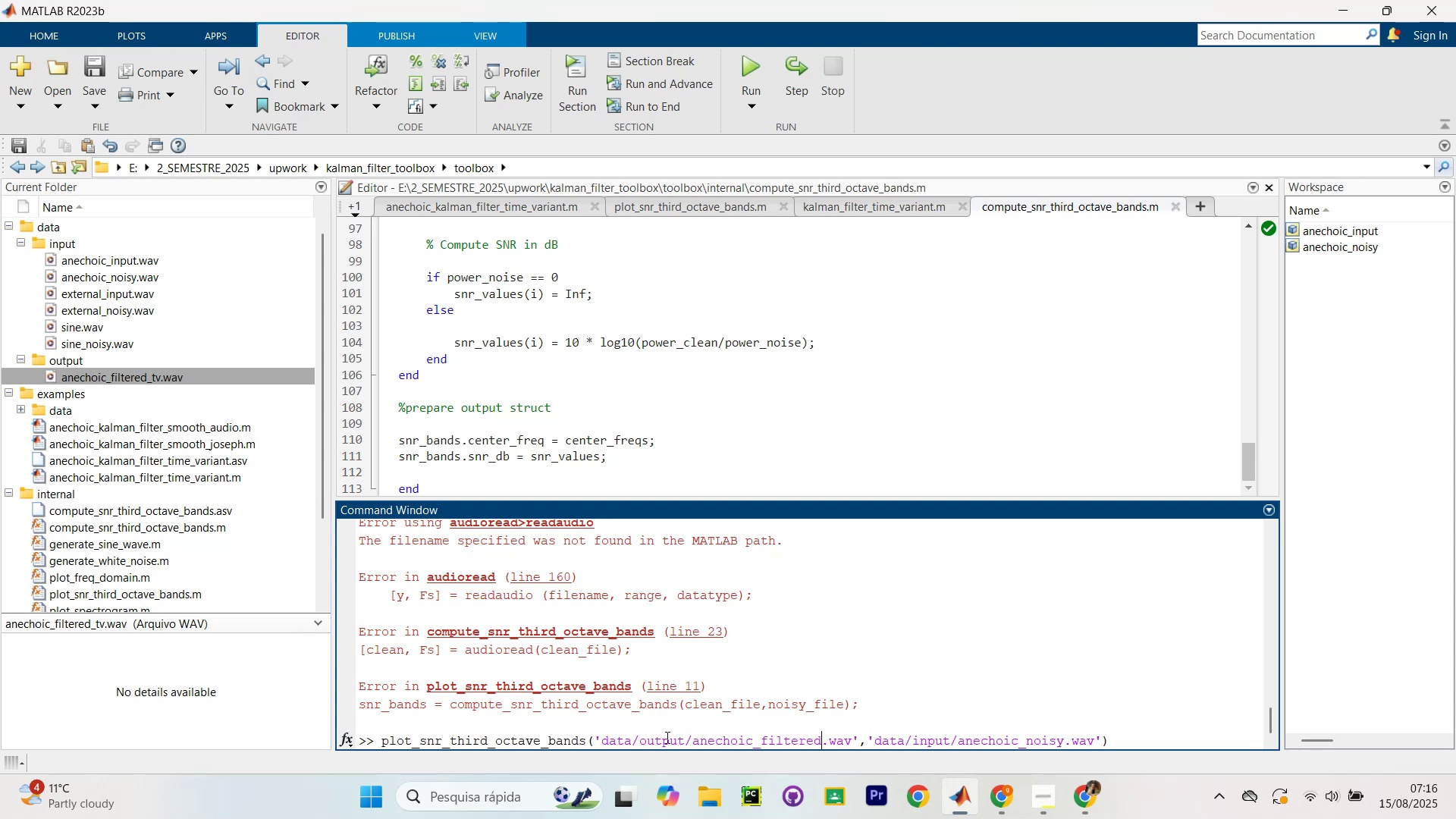 
key(ArrowRight)
 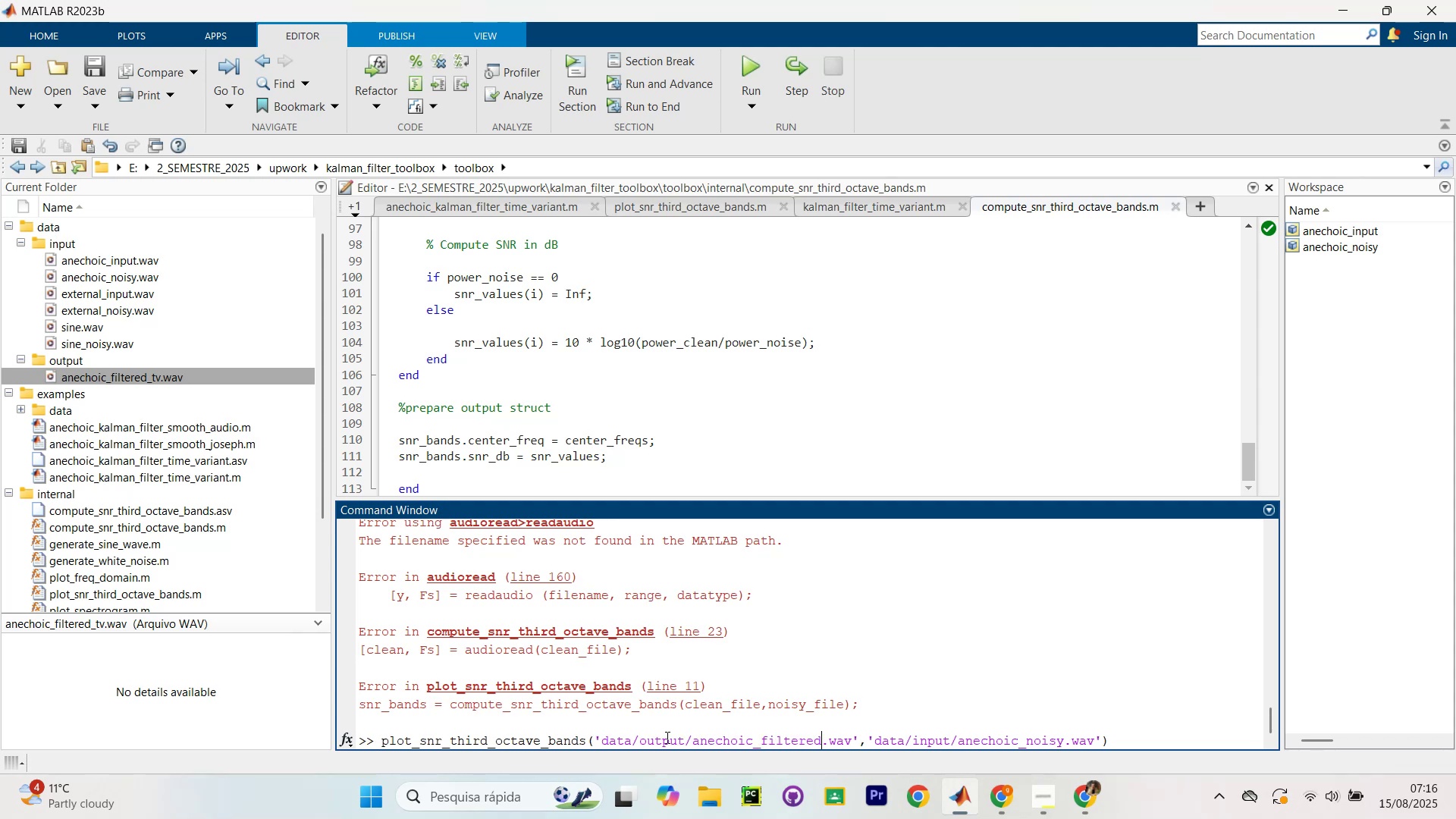 
key(ArrowRight)
 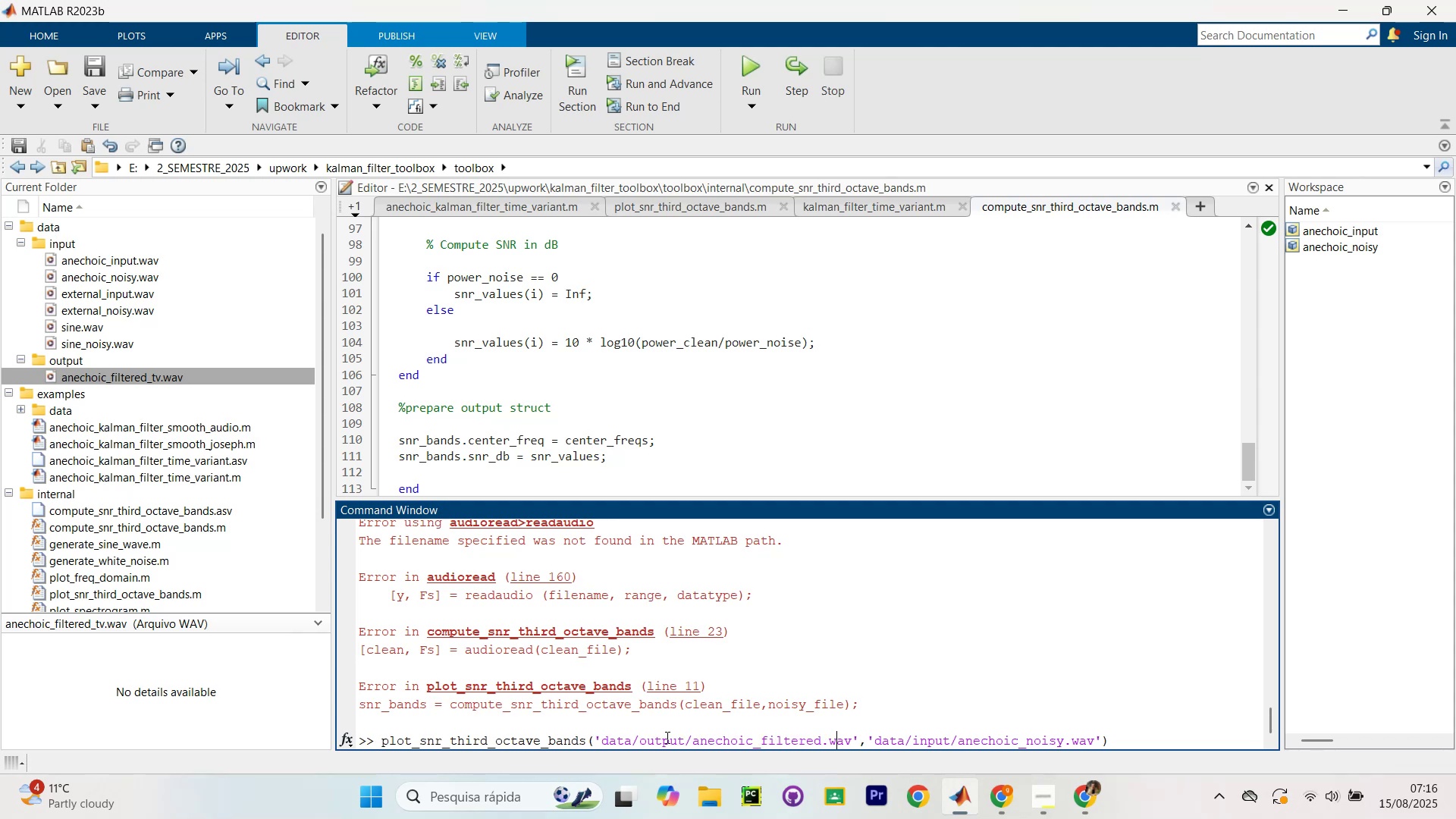 
key(ArrowRight)
 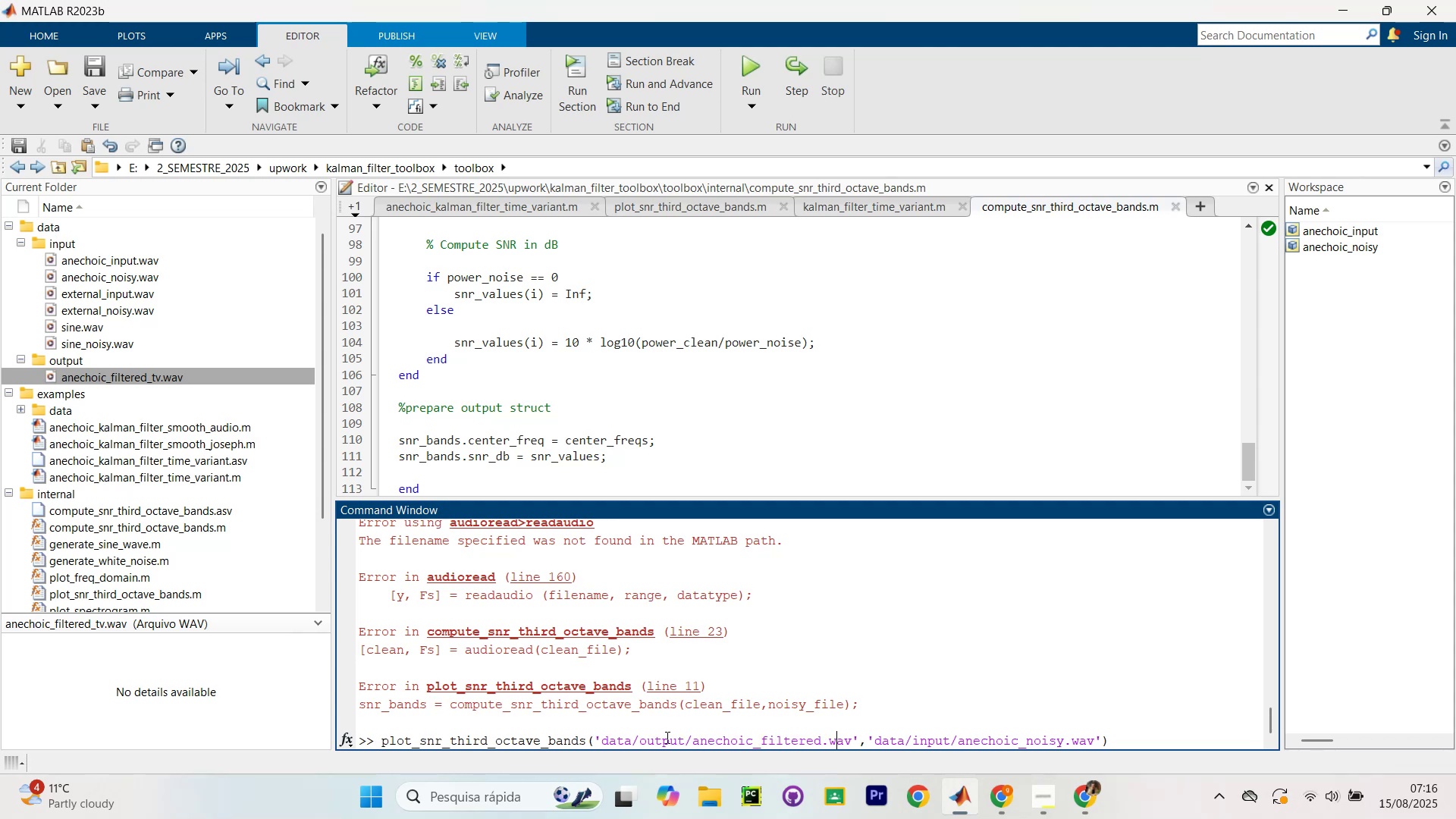 
key(ArrowRight)
 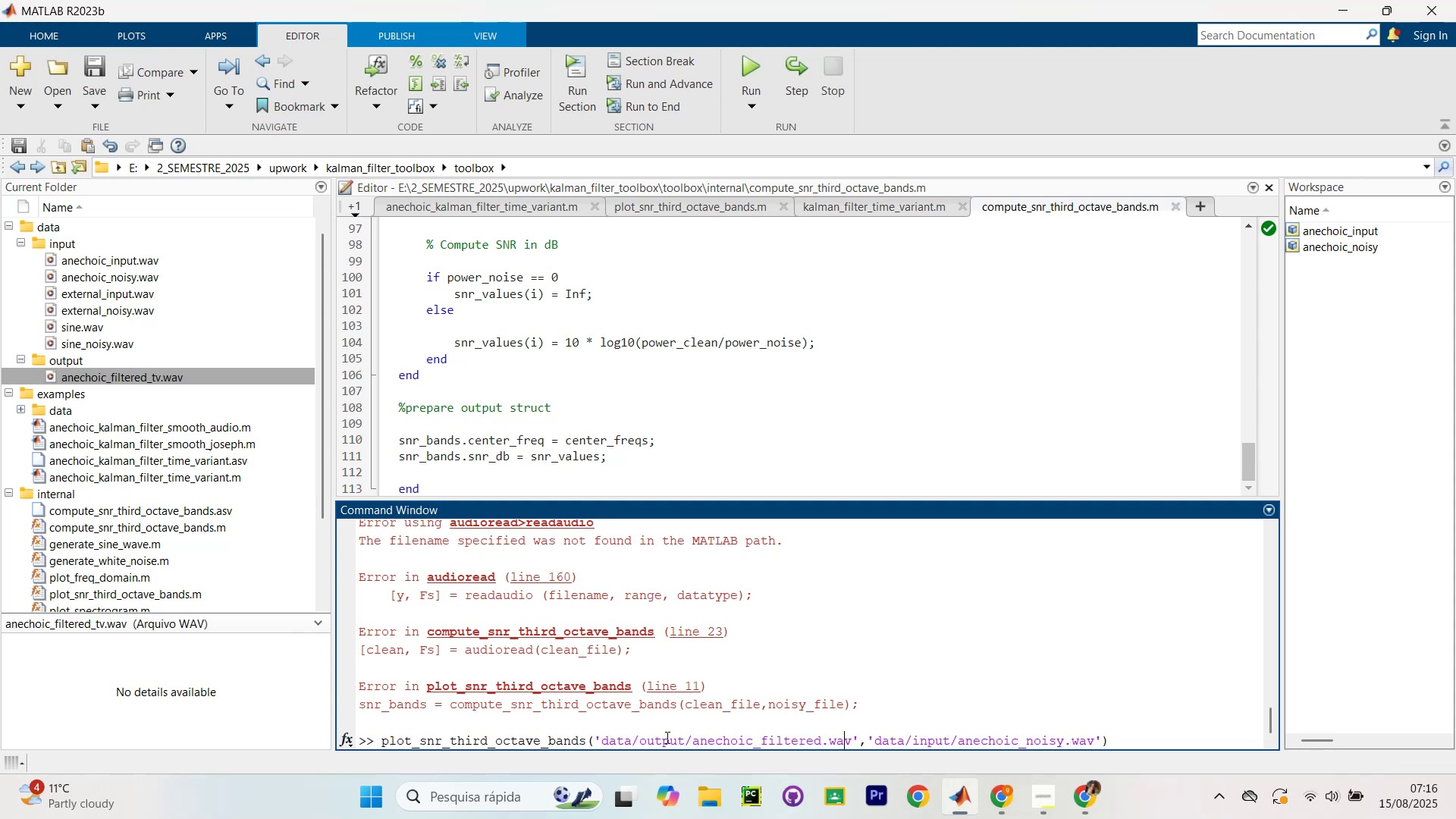 
key(ArrowRight)
 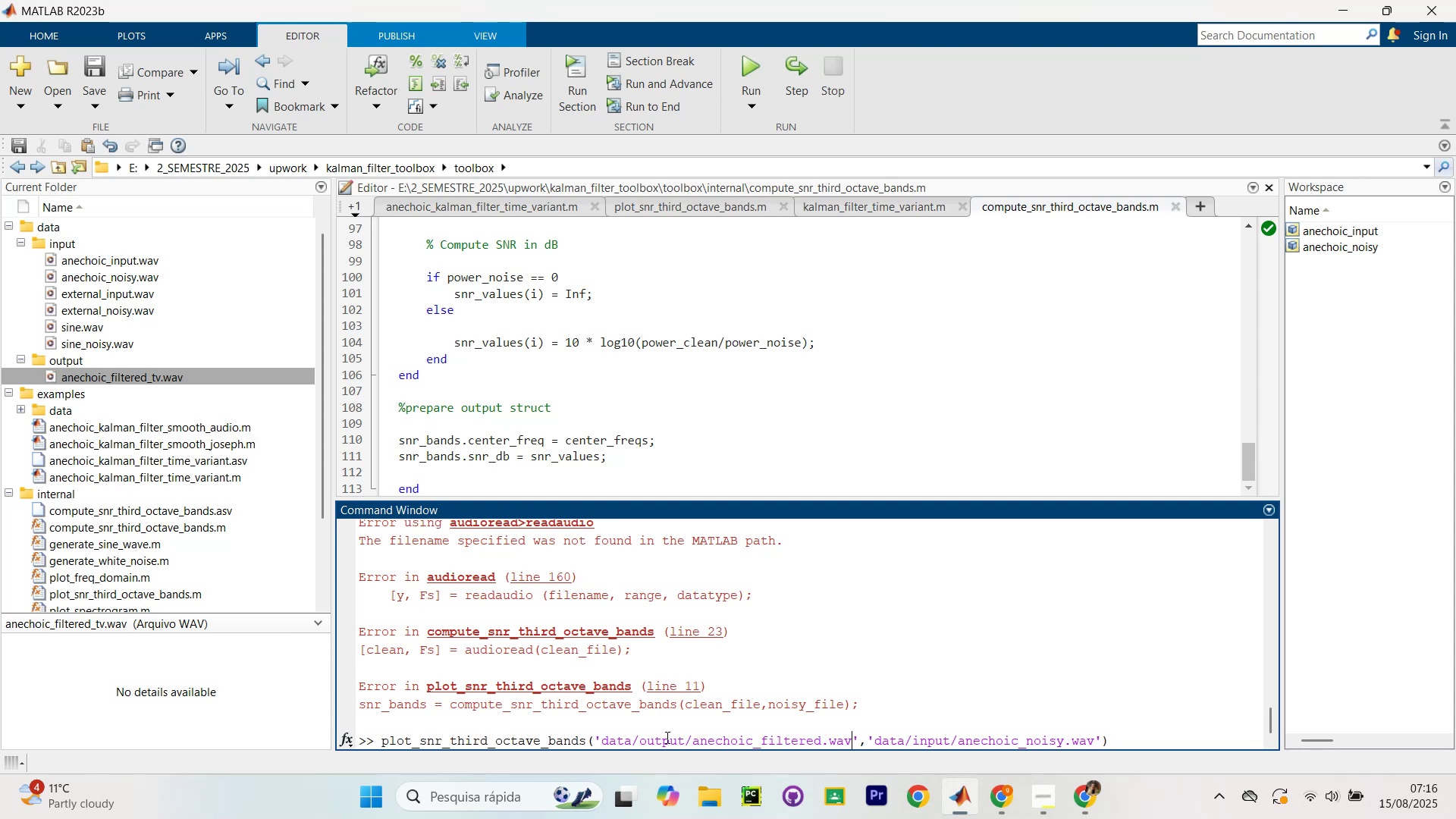 
type(_tb)
key(Backspace)
type(v)
 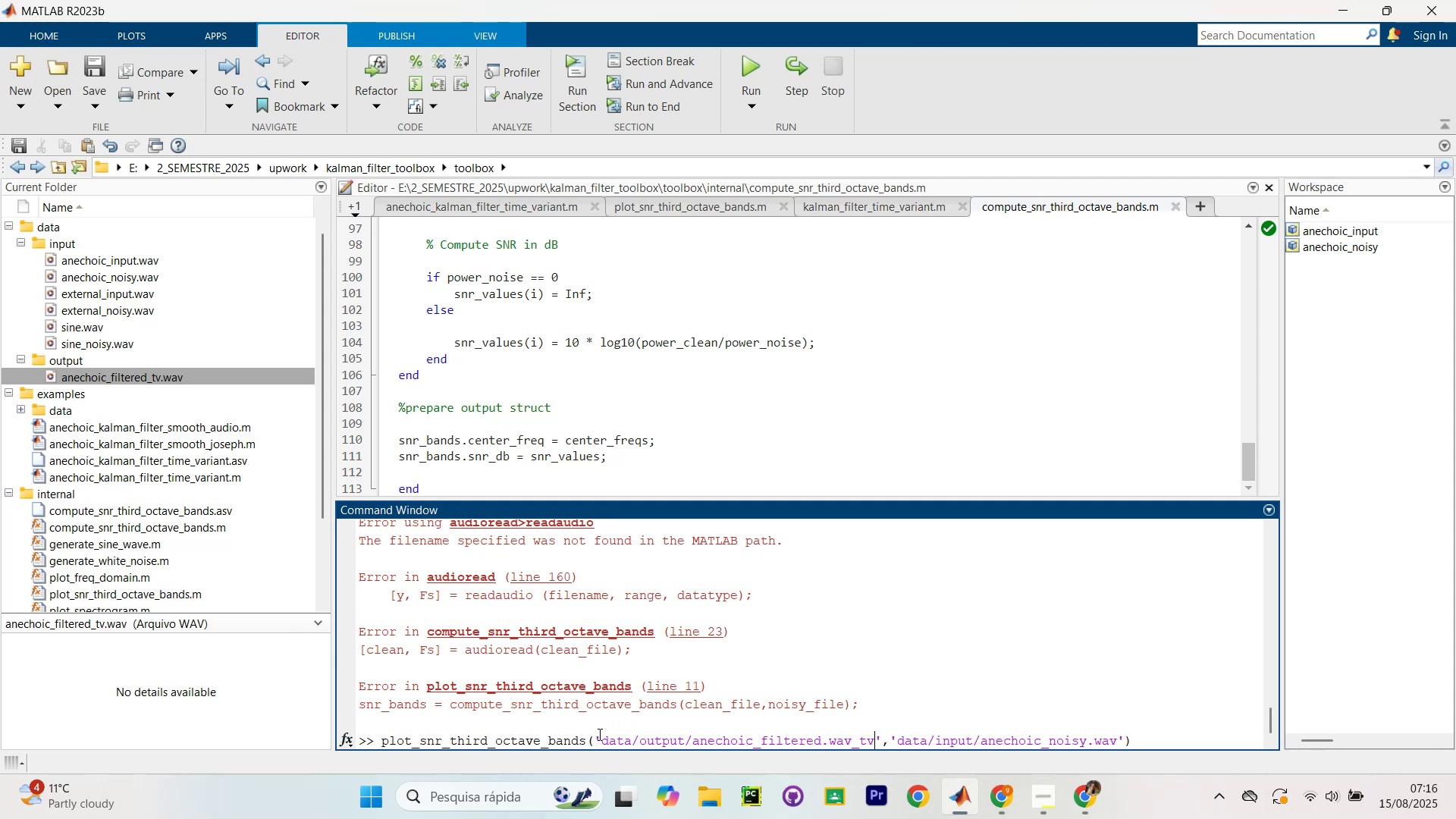 
wait(8.73)
 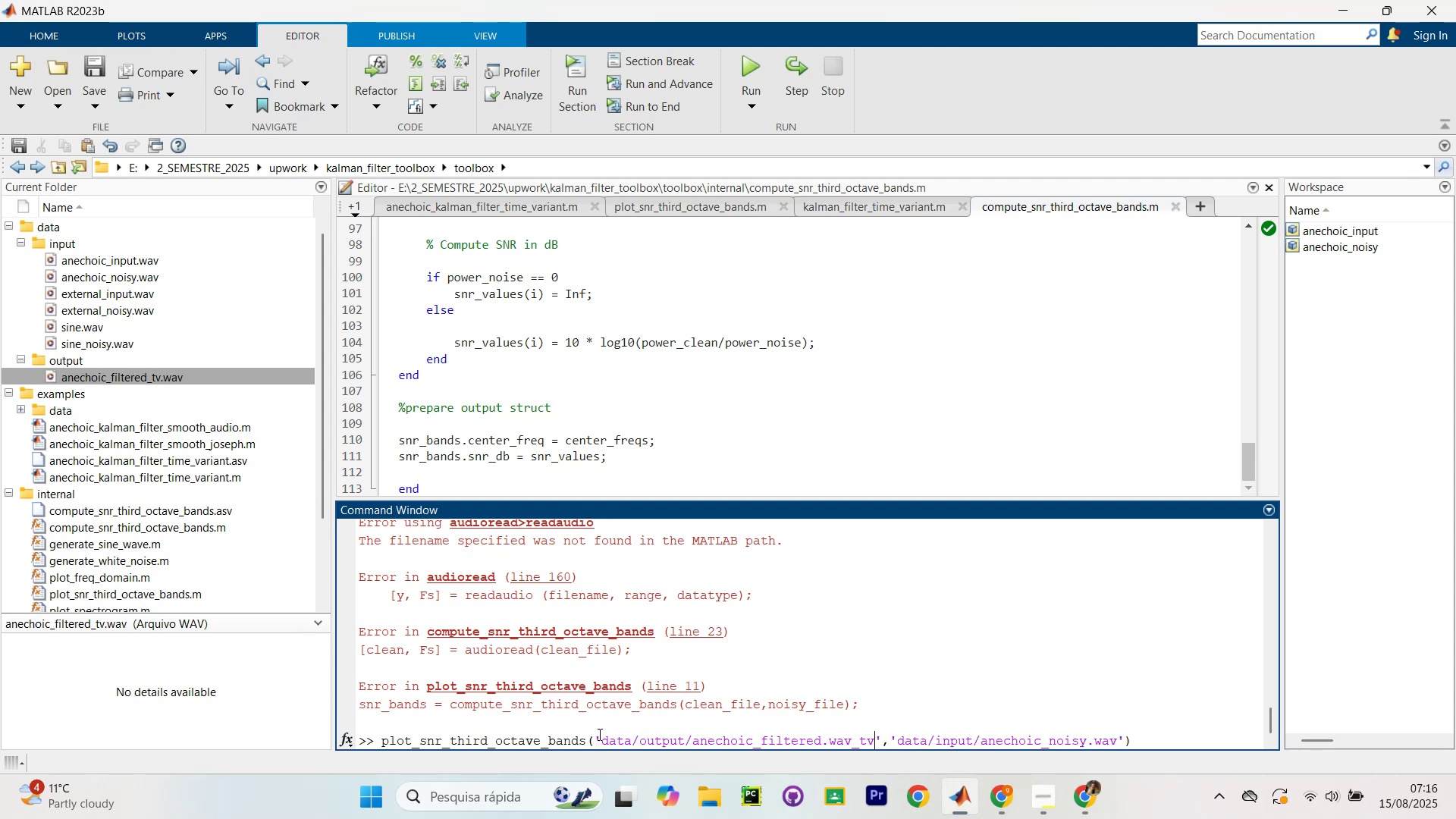 
key(NumpadEnter)
 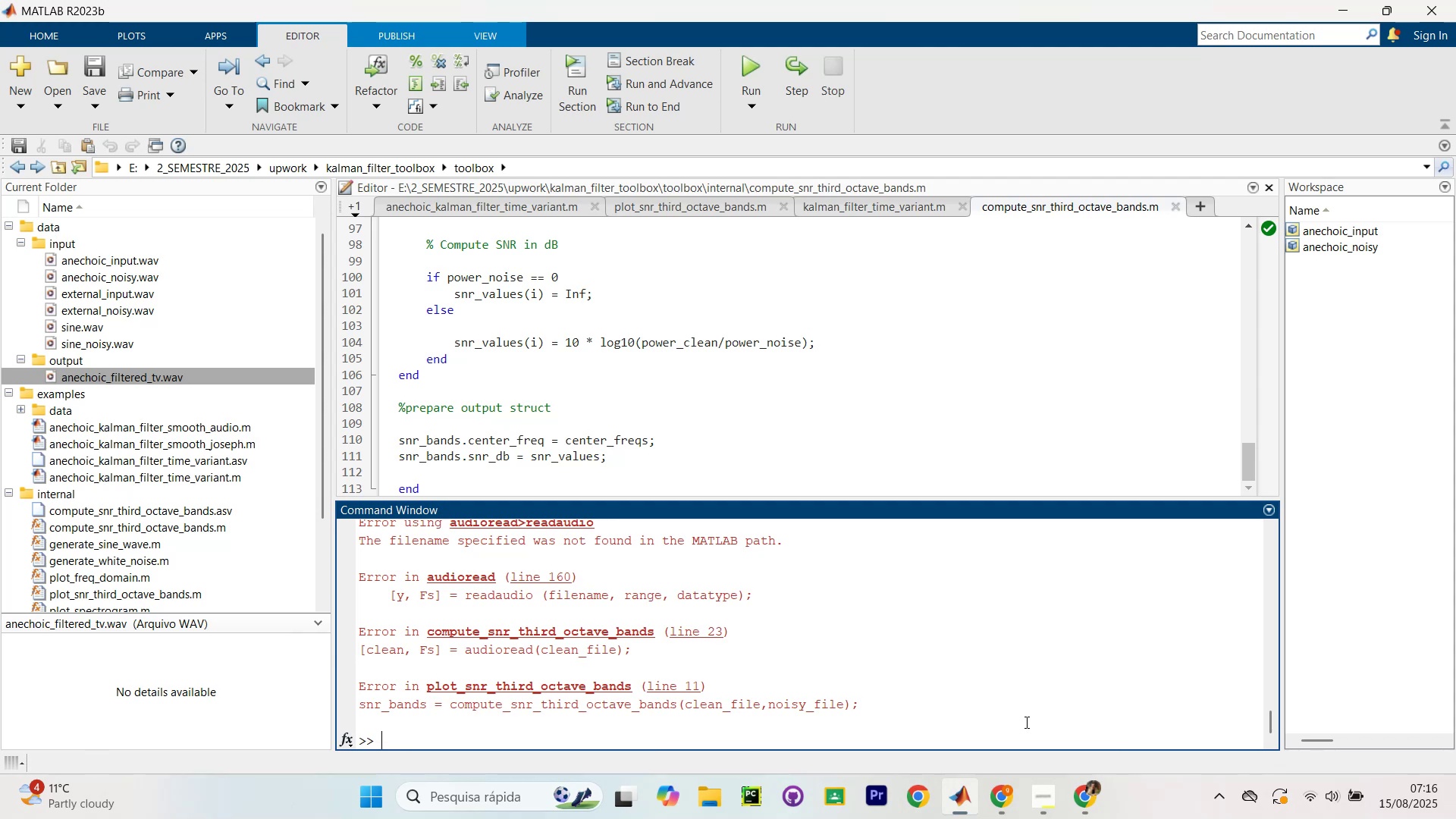 
scroll: coordinate [1009, 714], scroll_direction: up, amount: 2.0
 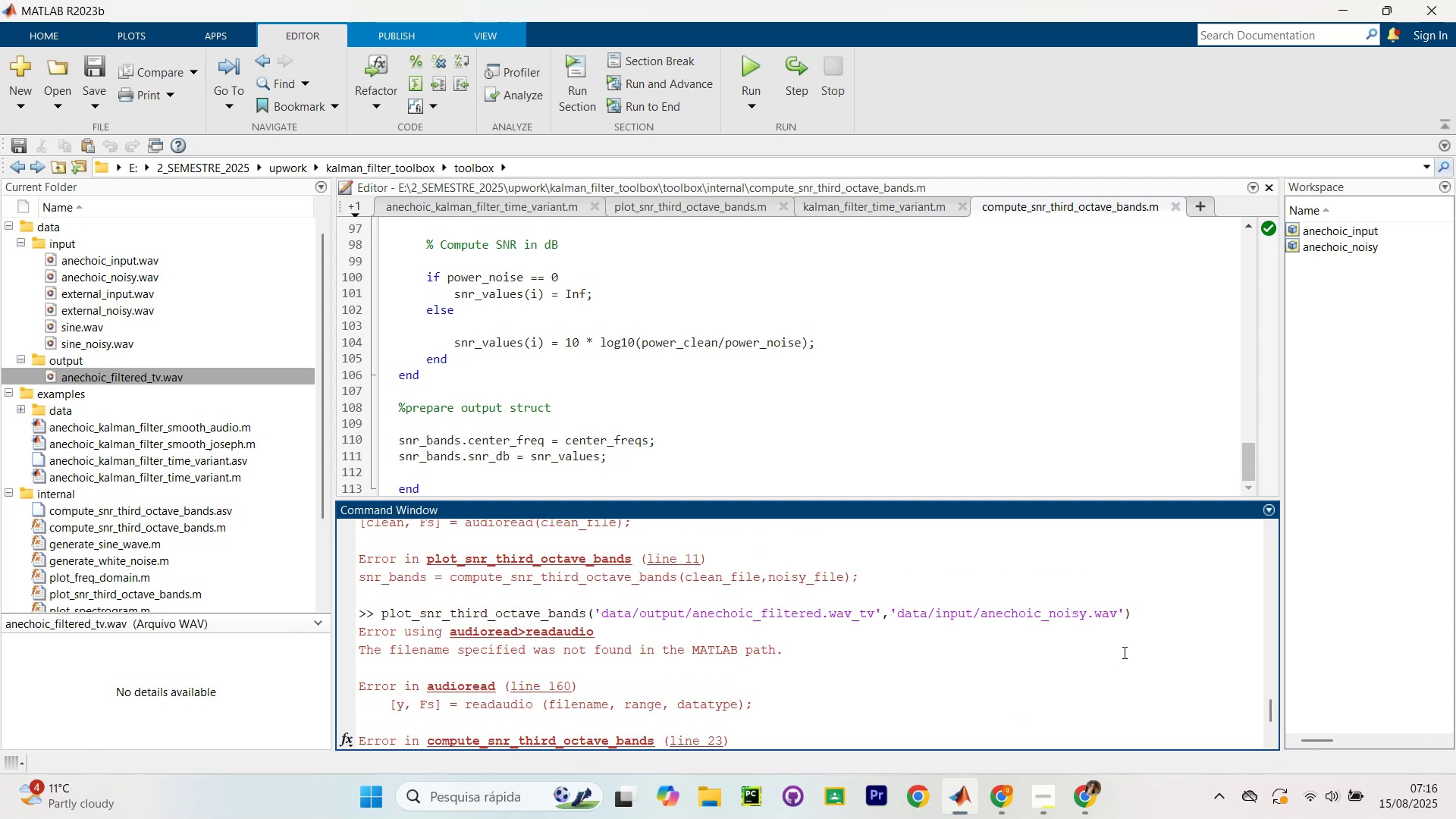 
left_click_drag(start_coordinate=[1163, 618], to_coordinate=[381, 614])
 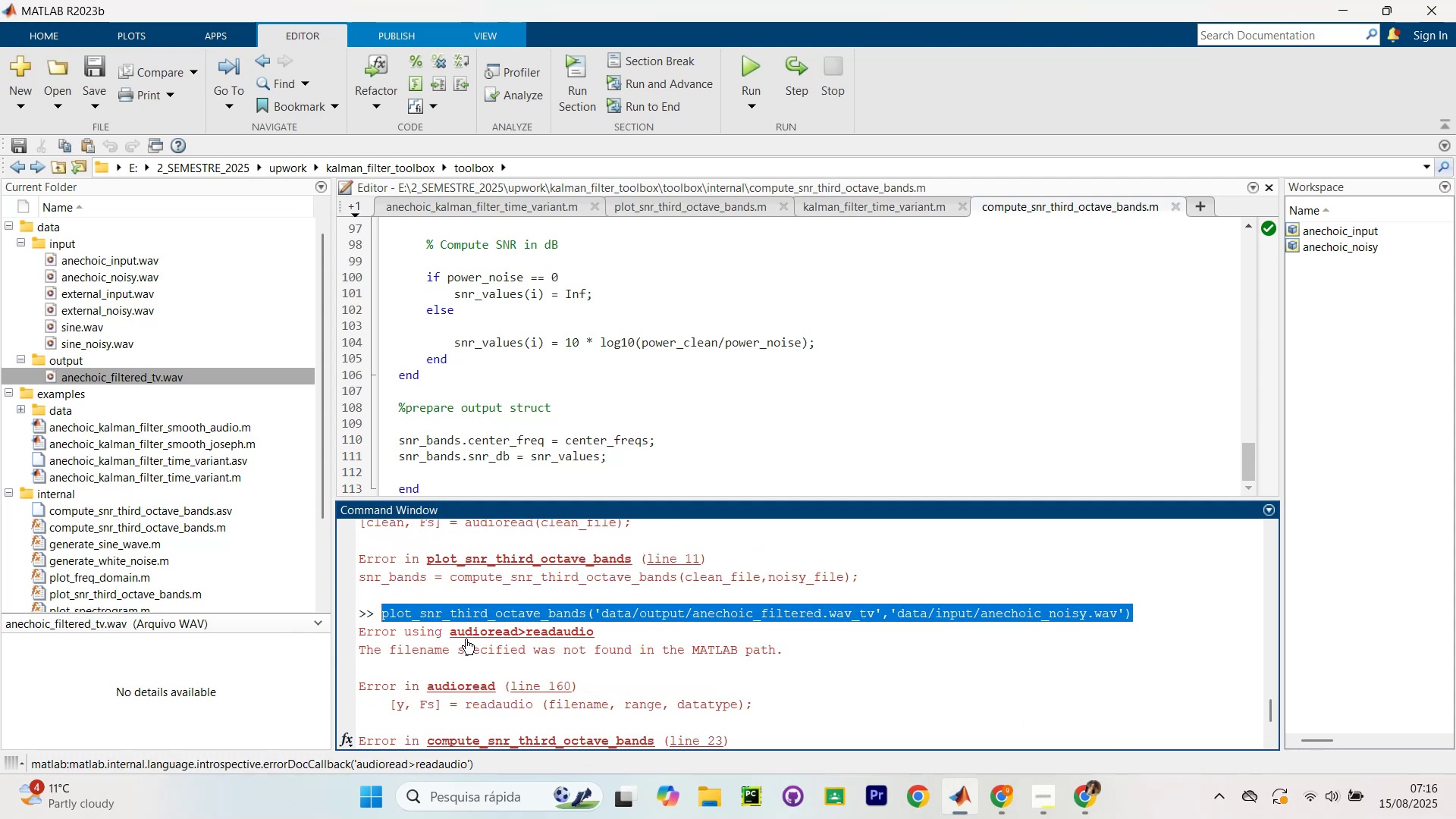 
key(Control+C)
 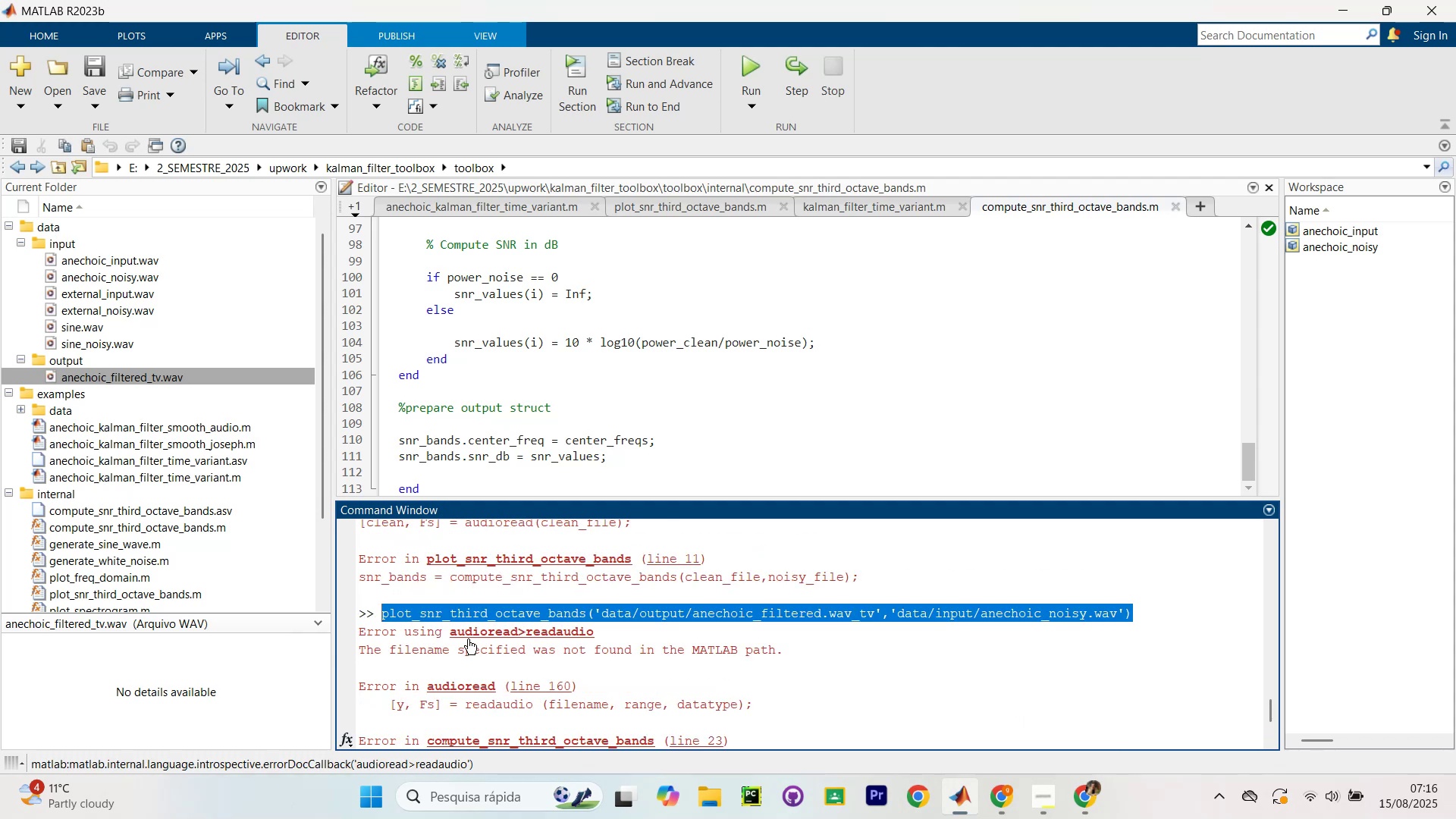 
scroll: coordinate [469, 639], scroll_direction: down, amount: 7.0
 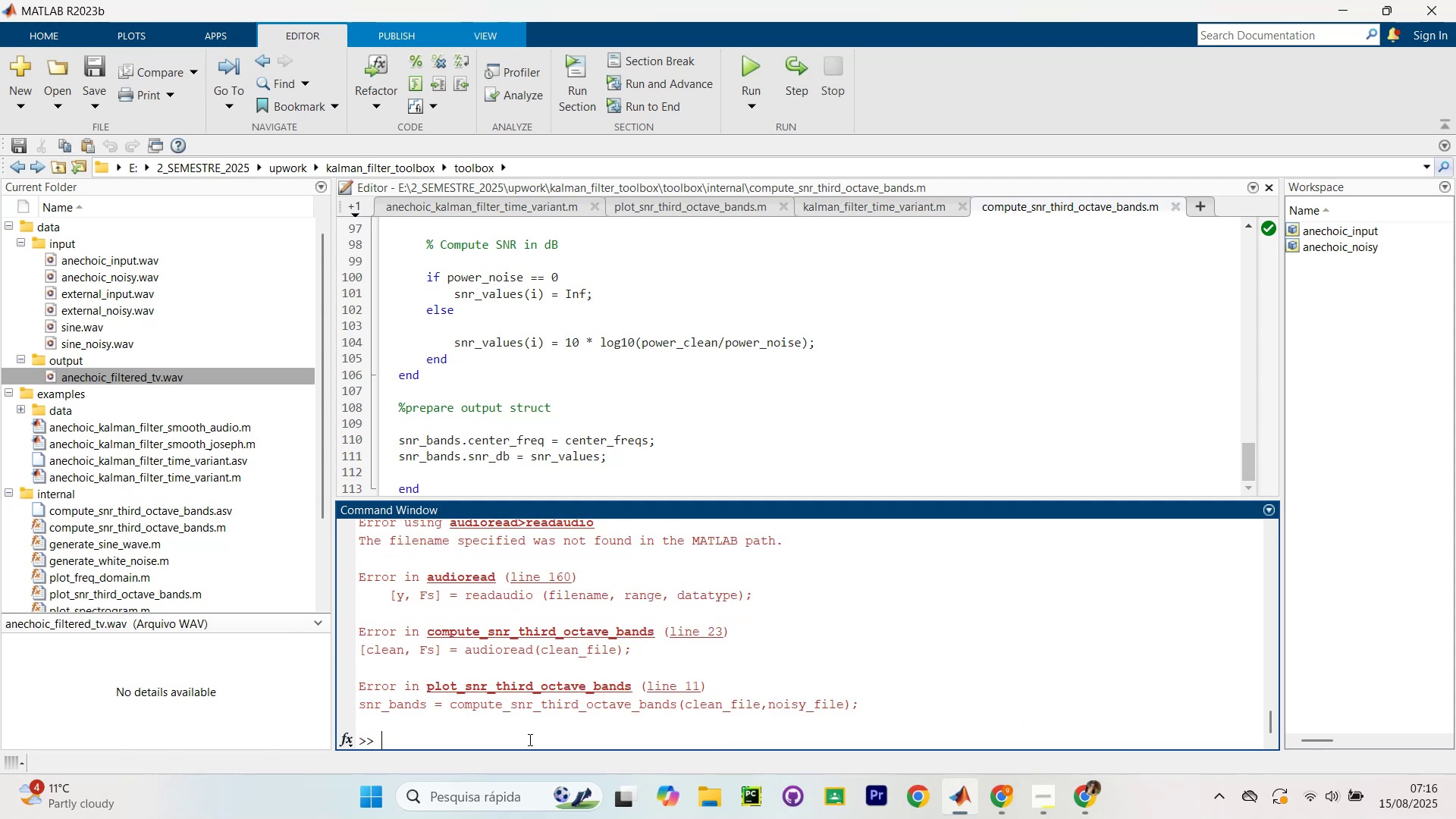 
key(Control+ControlLeft)
 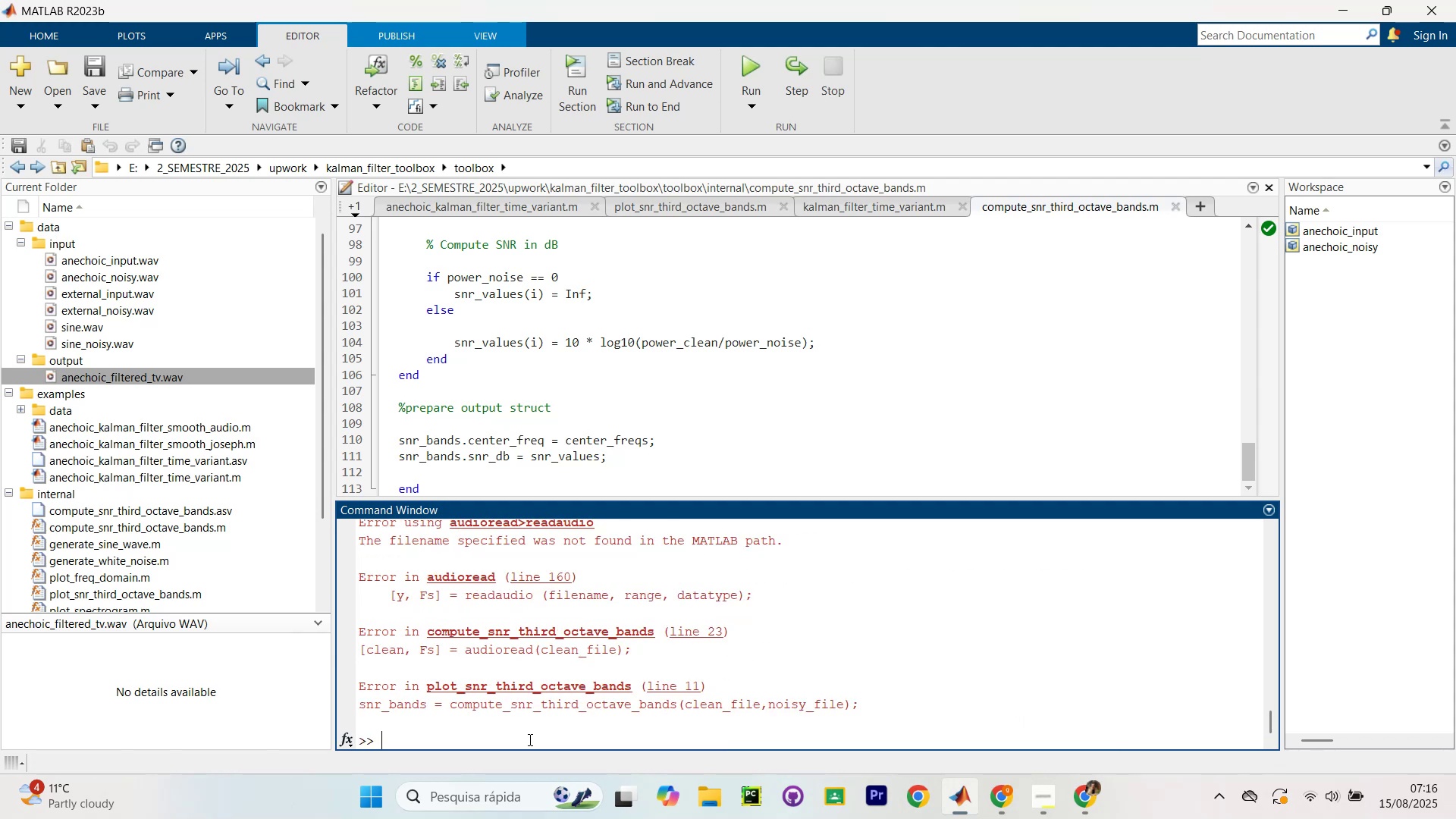 
left_click([529, 739])
 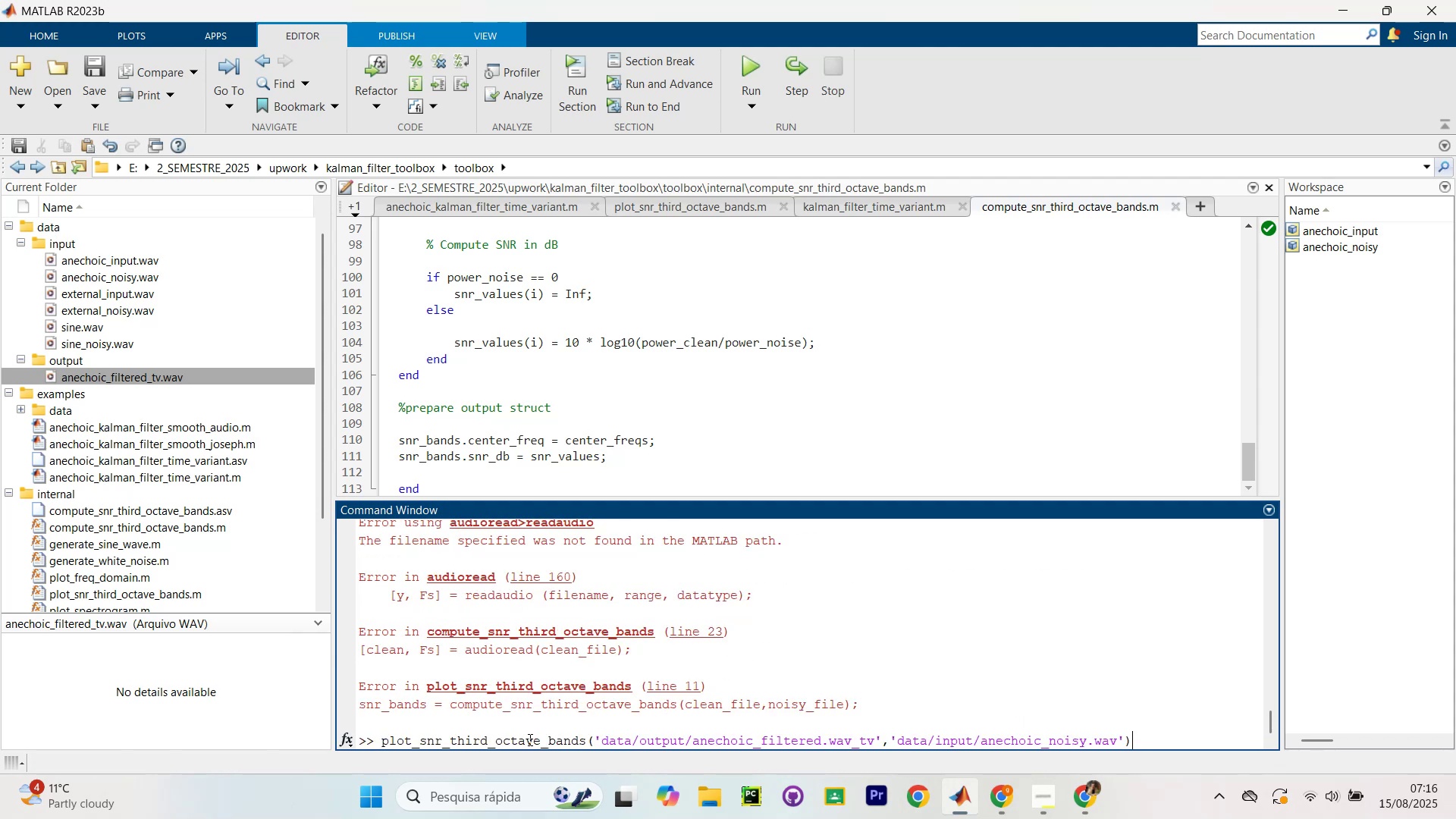 
key(Control+V)
 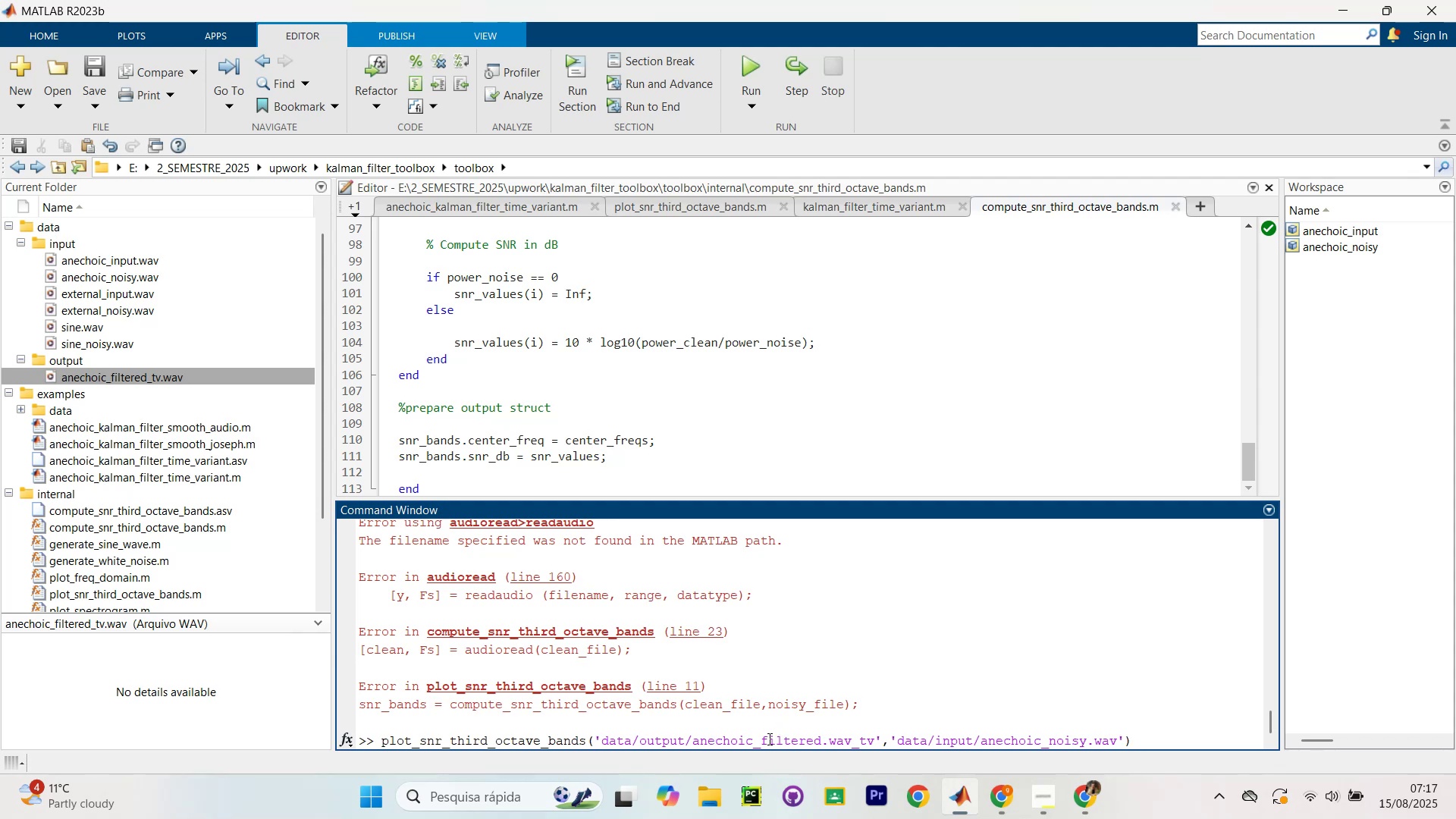 
wait(11.17)
 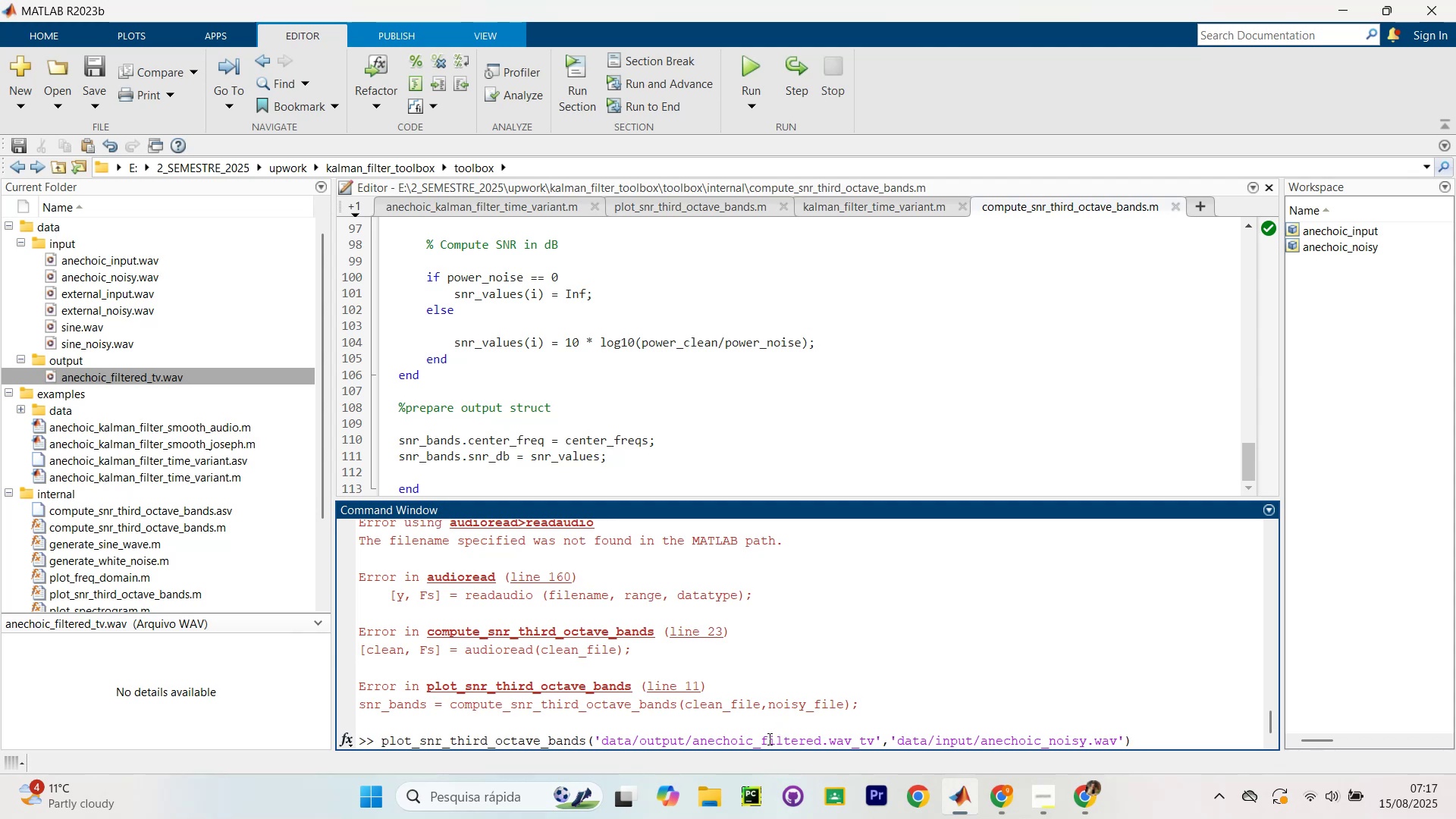 
left_click_drag(start_coordinate=[822, 739], to_coordinate=[849, 742])
 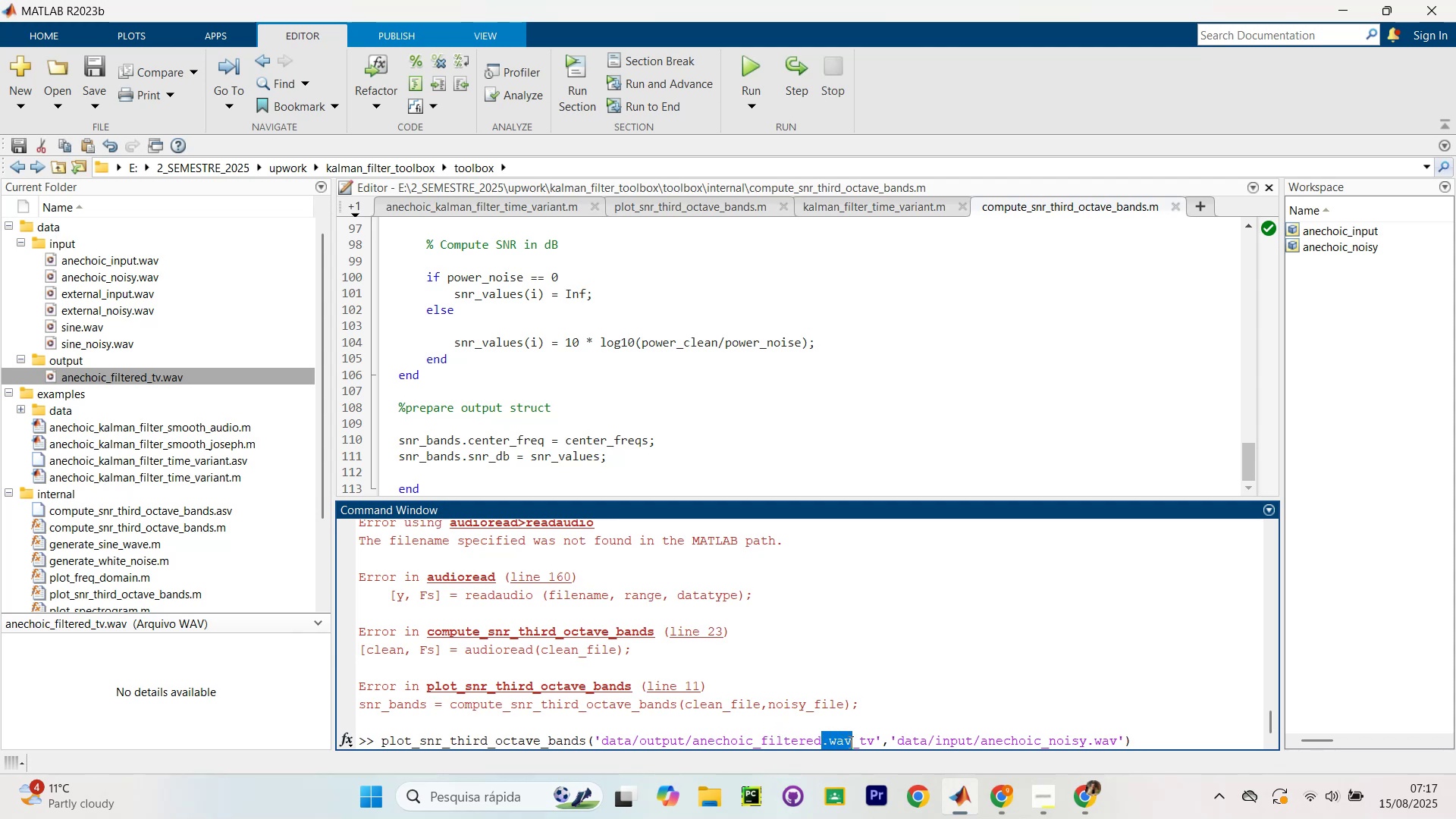 
key(Control+C)
 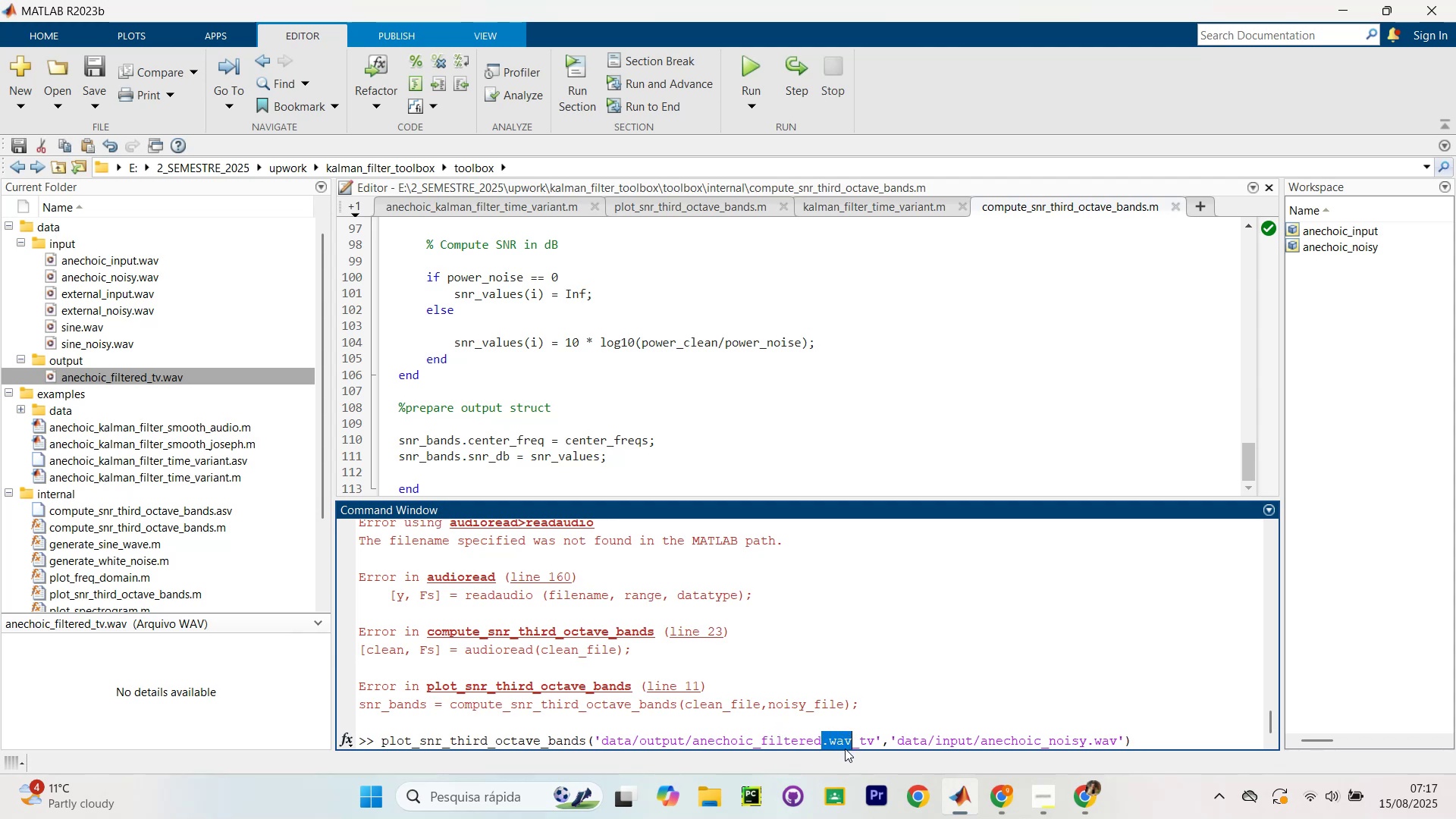 
key(Backspace)
 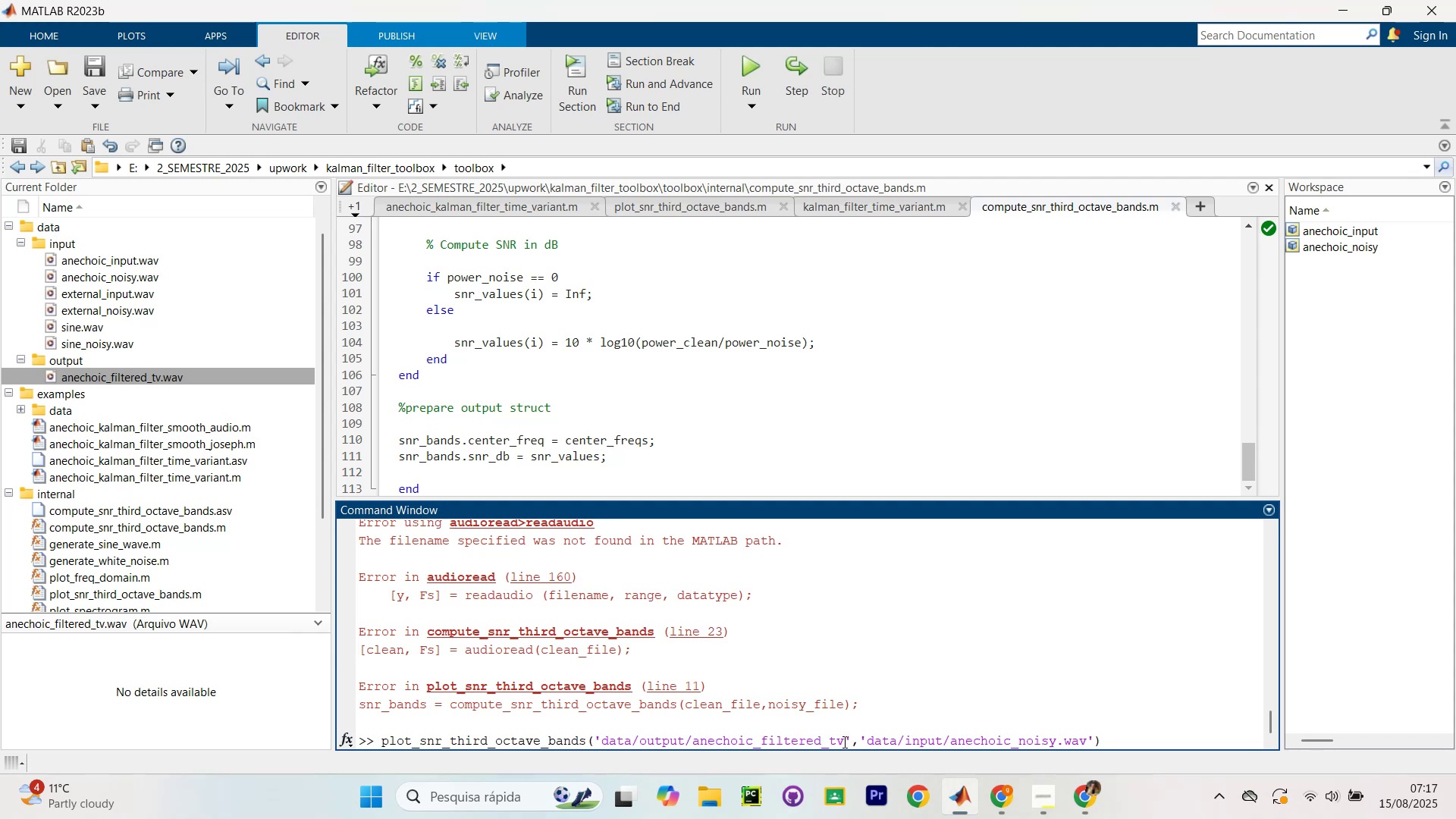 
left_click([840, 742])
 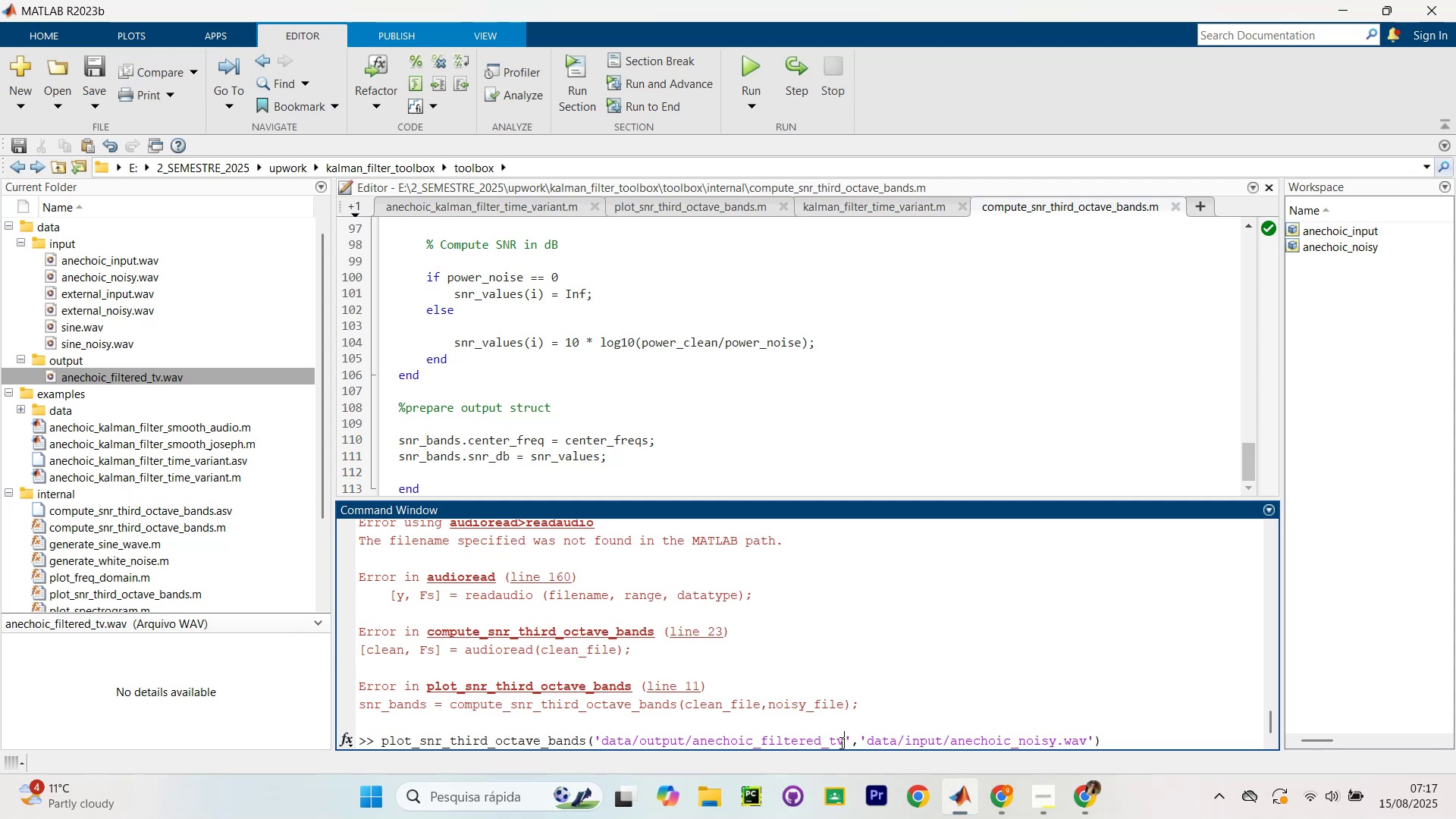 
key(Control+V)
 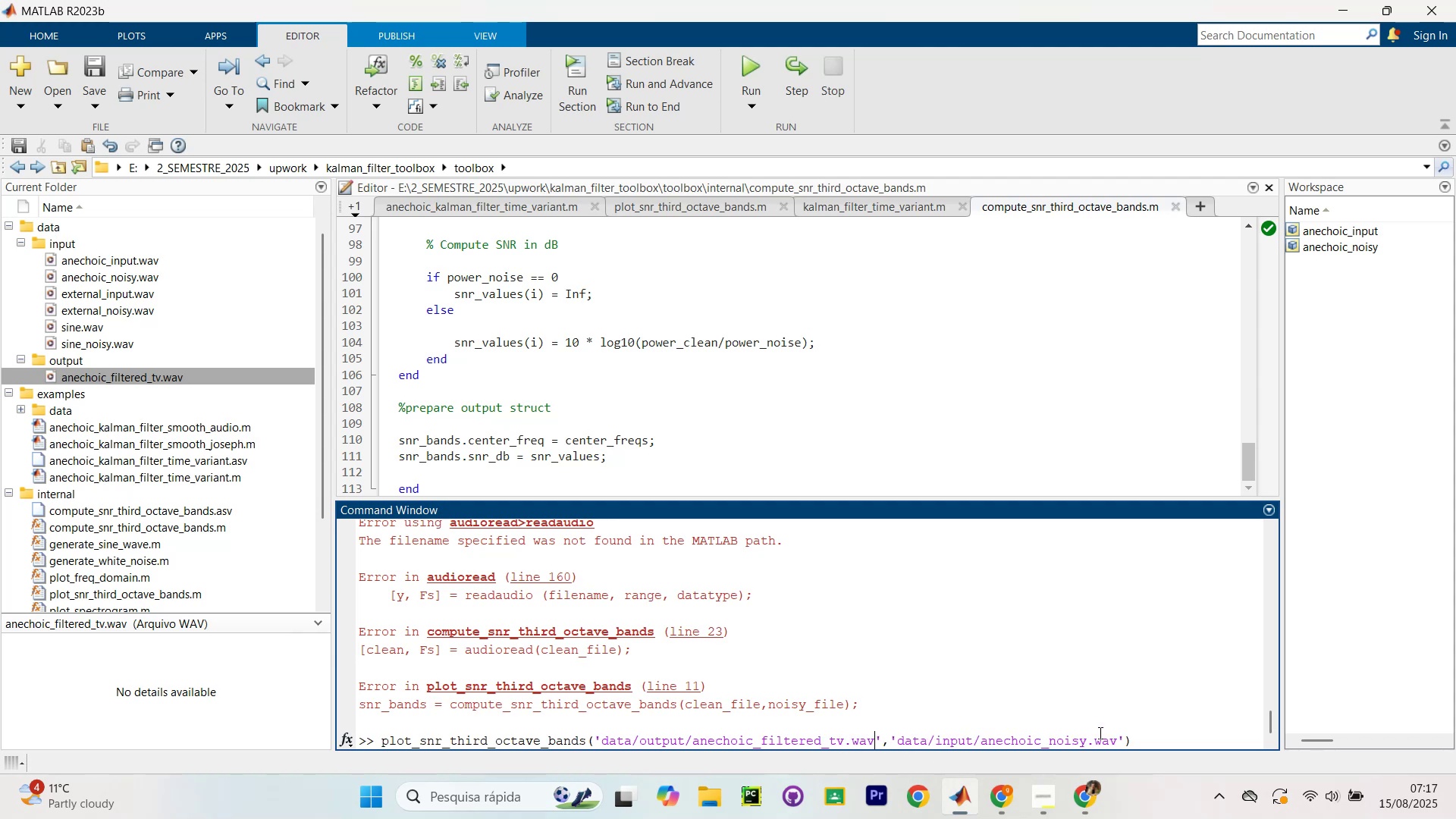 
left_click([1140, 742])
 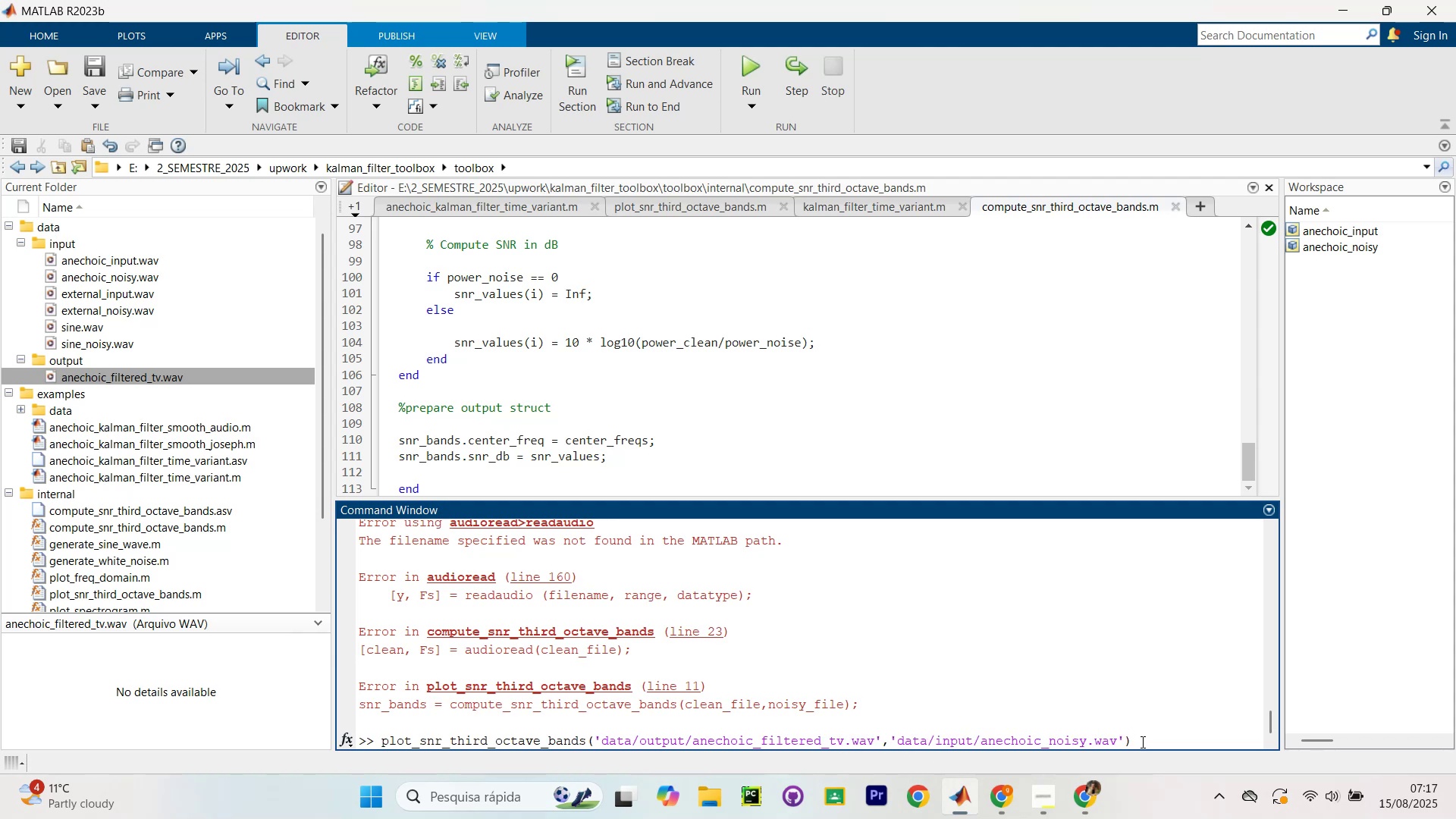 
key(Enter)
 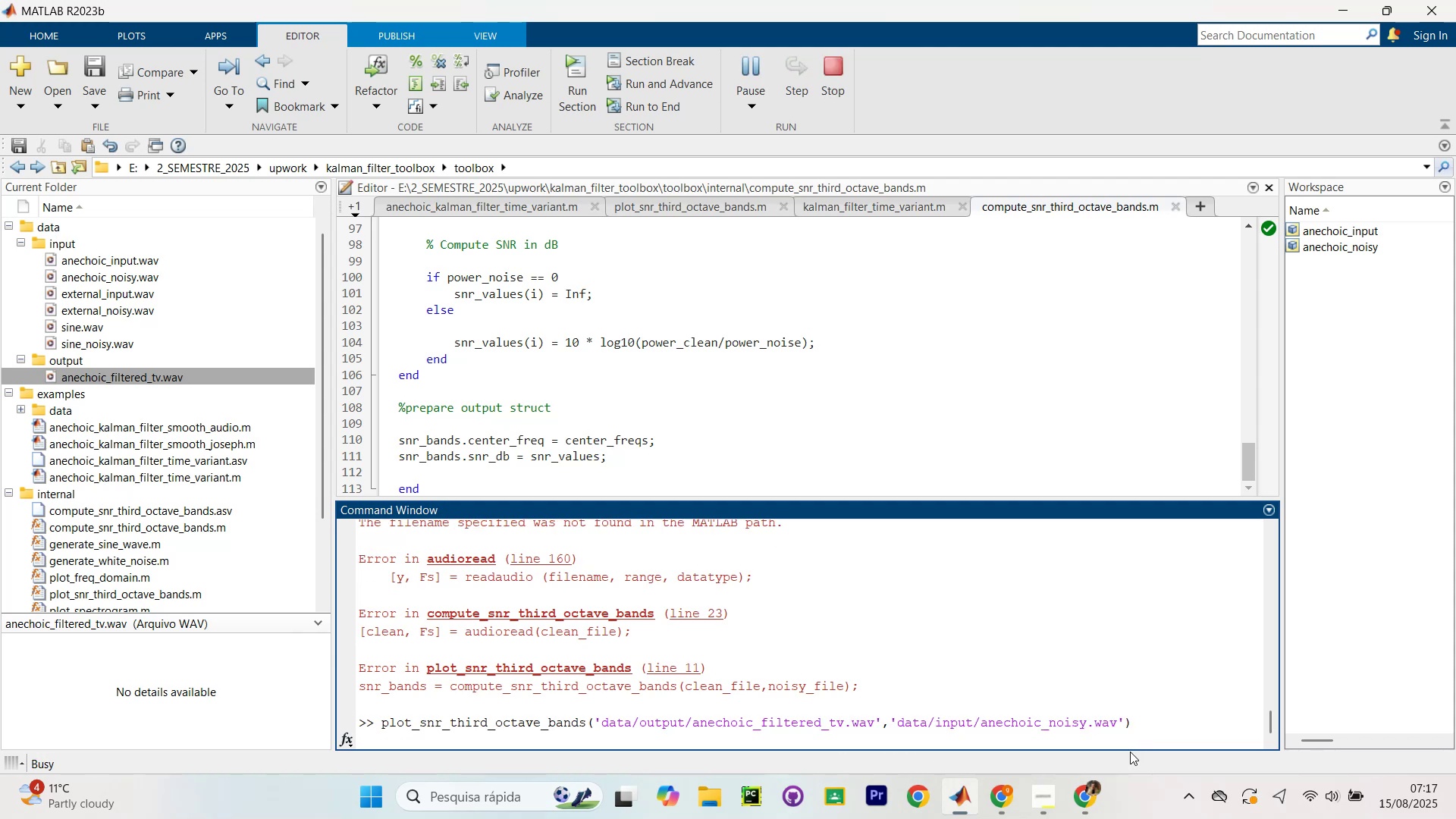 
mouse_move([1118, 717])
 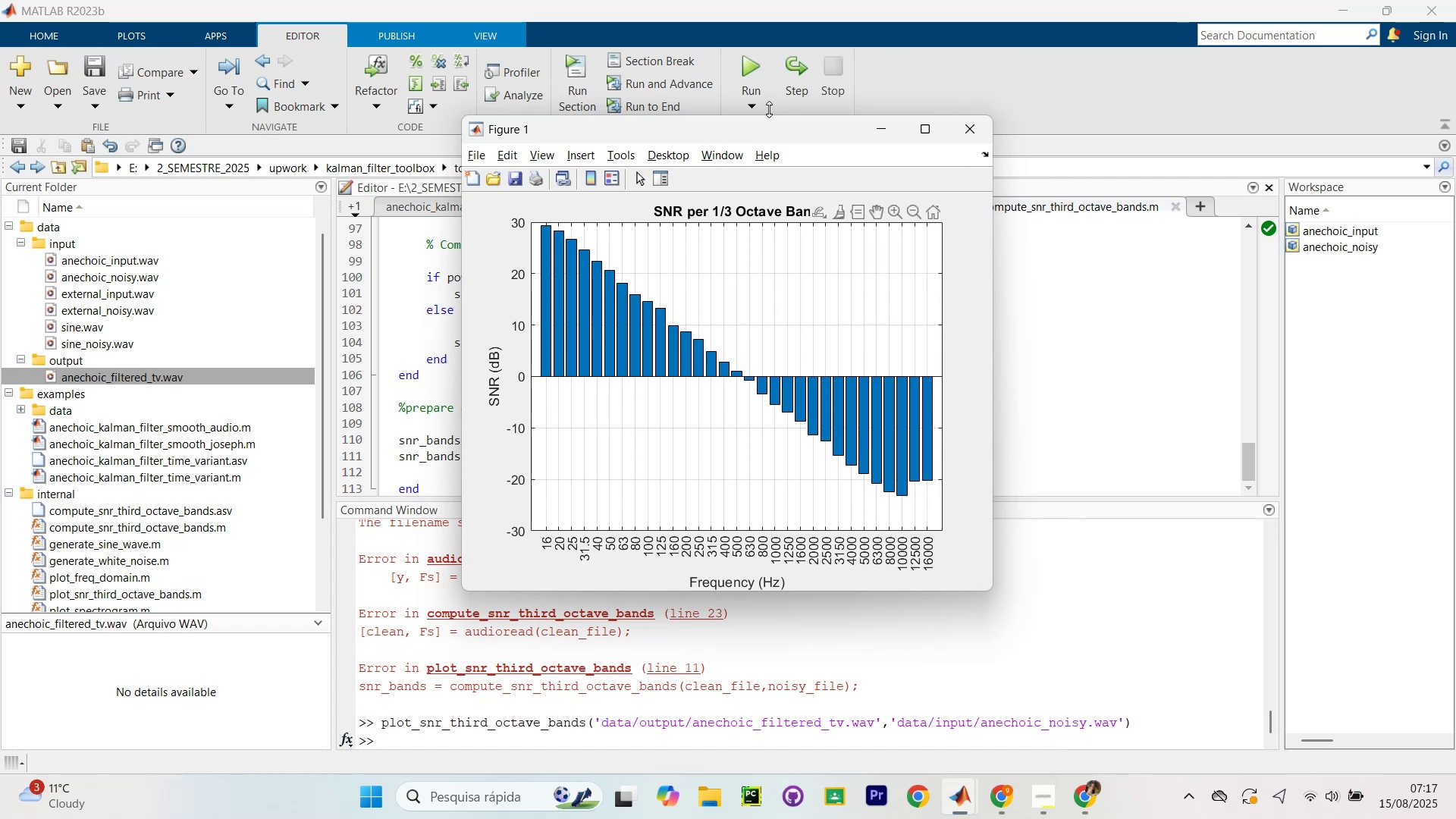 
left_click_drag(start_coordinate=[742, 131], to_coordinate=[804, 193])
 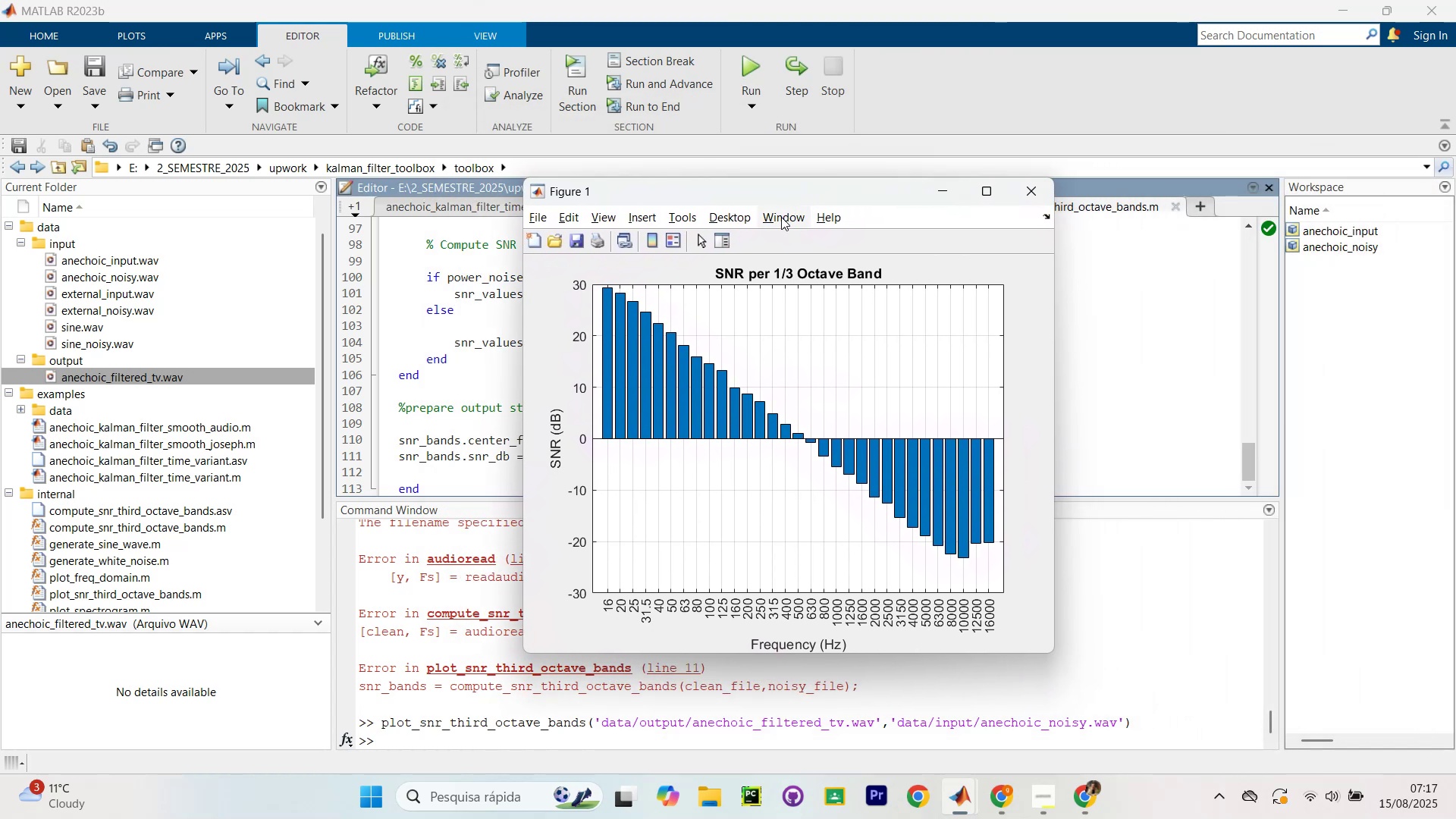 
left_click_drag(start_coordinate=[771, 195], to_coordinate=[845, 184])
 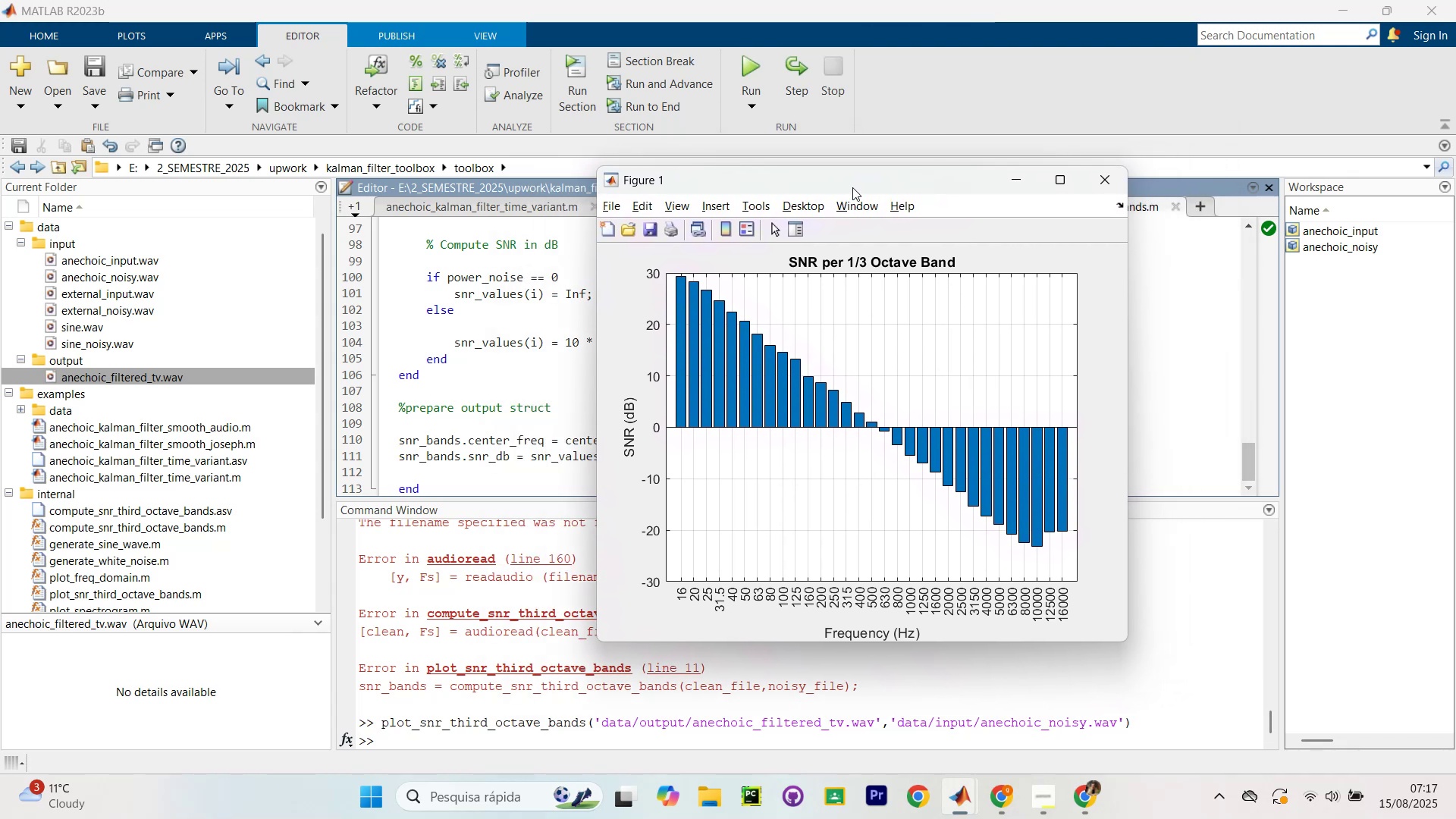 
double_click([855, 184])
 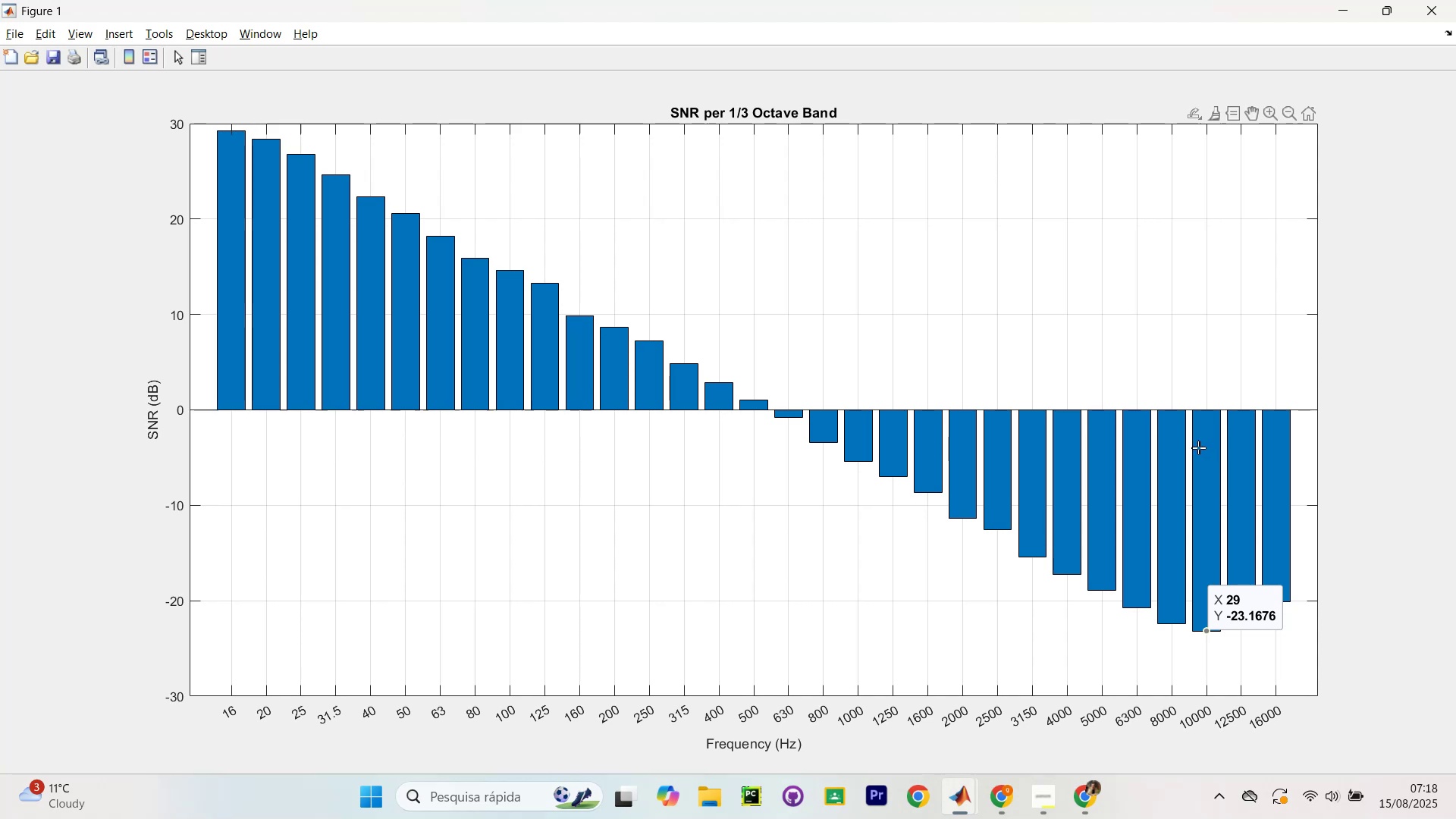 
wait(34.03)
 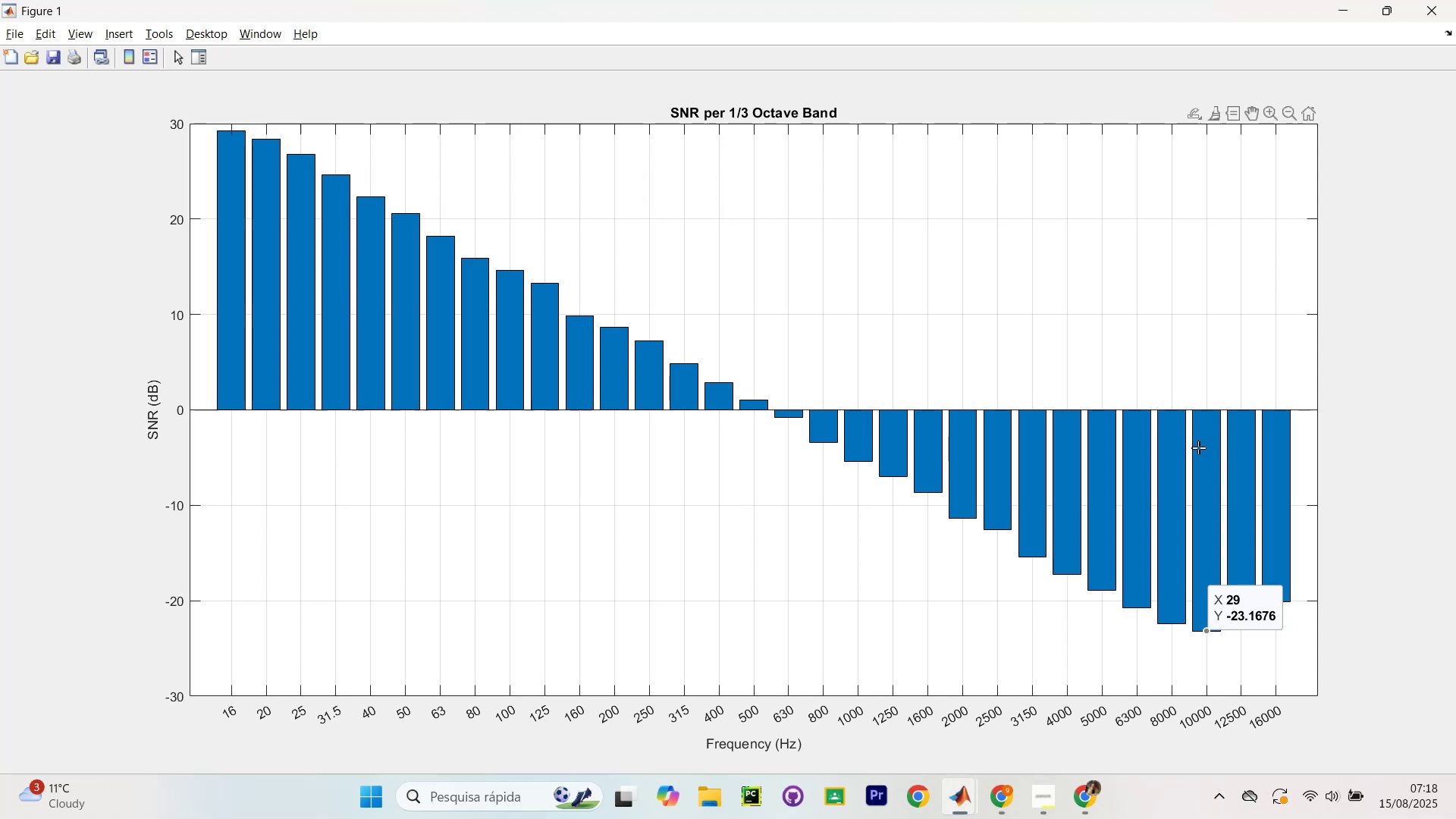 
left_click([1347, 426])
 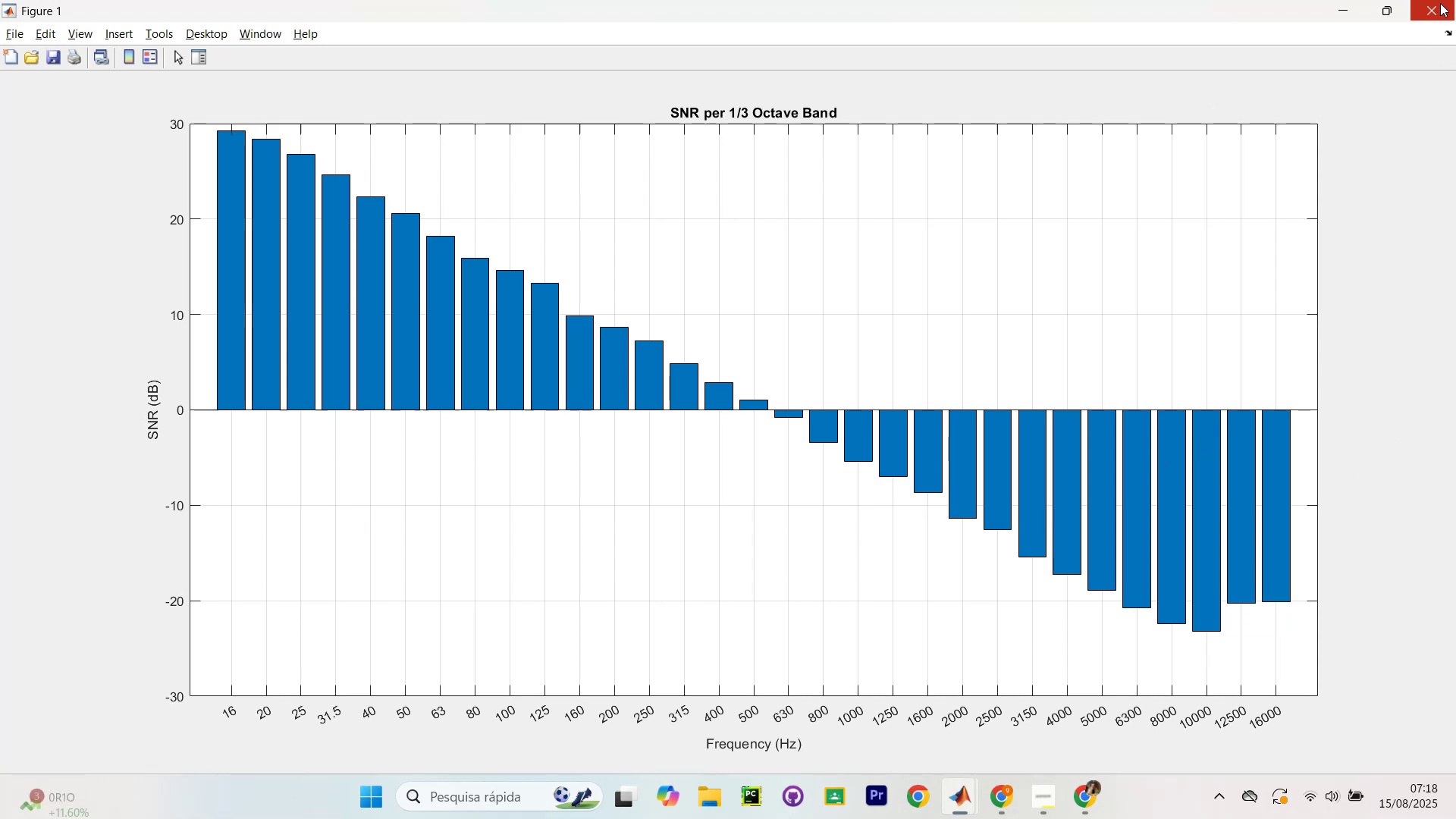 
wait(5.74)
 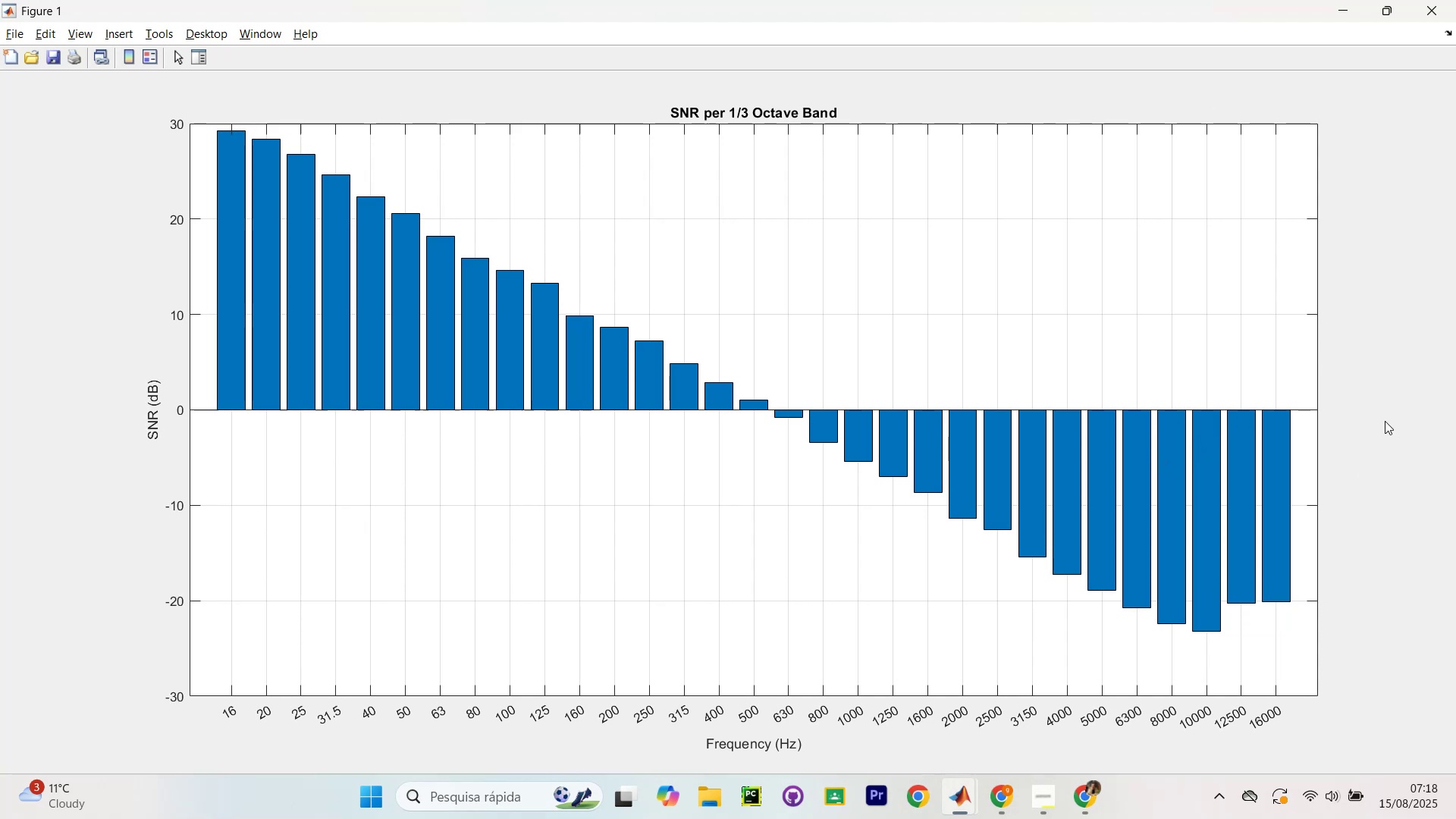 
mouse_move([1439, -19])
 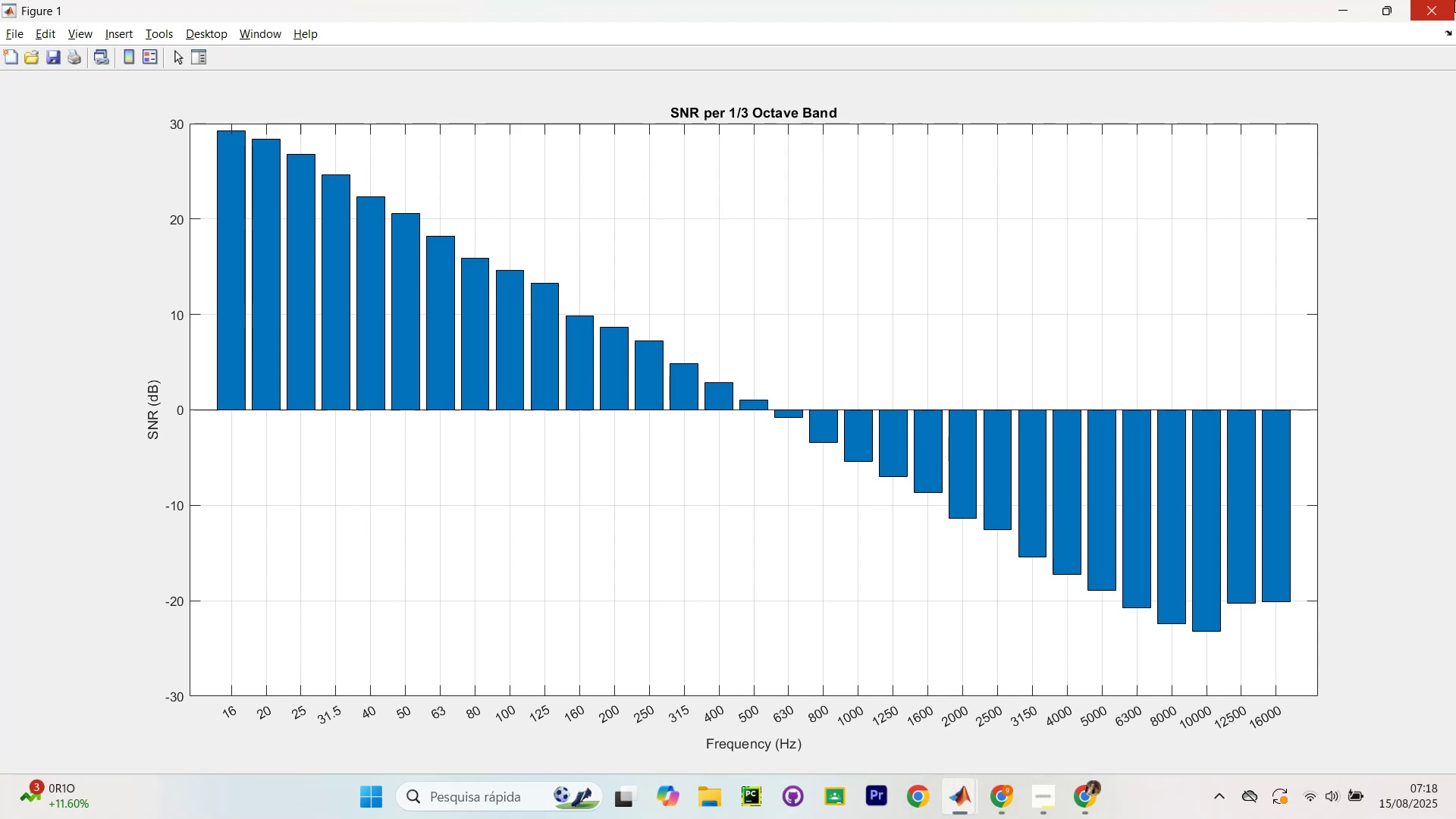 
wait(21.77)
 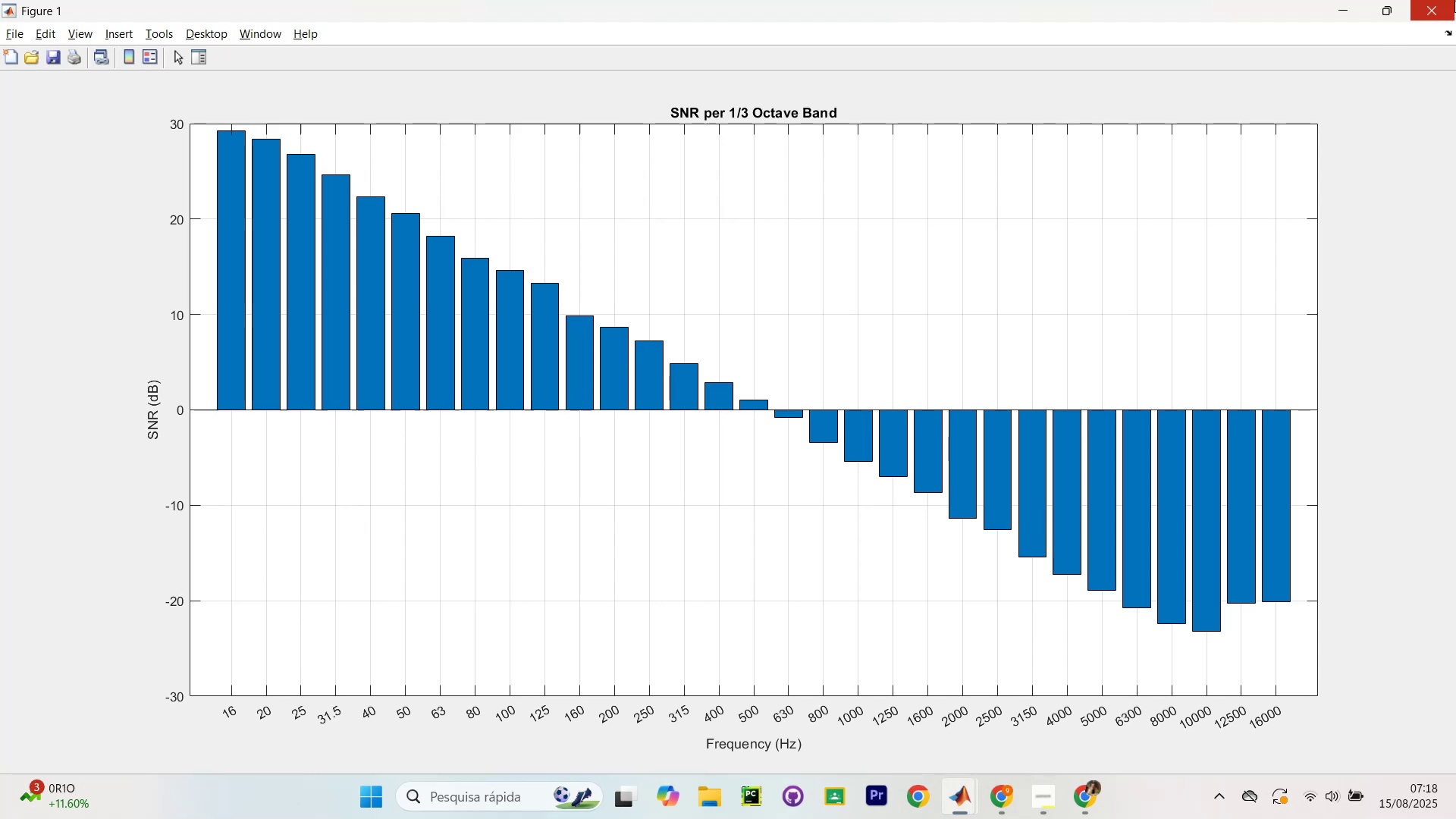 
scroll: coordinate [958, 734], scroll_direction: down, amount: 3.0
 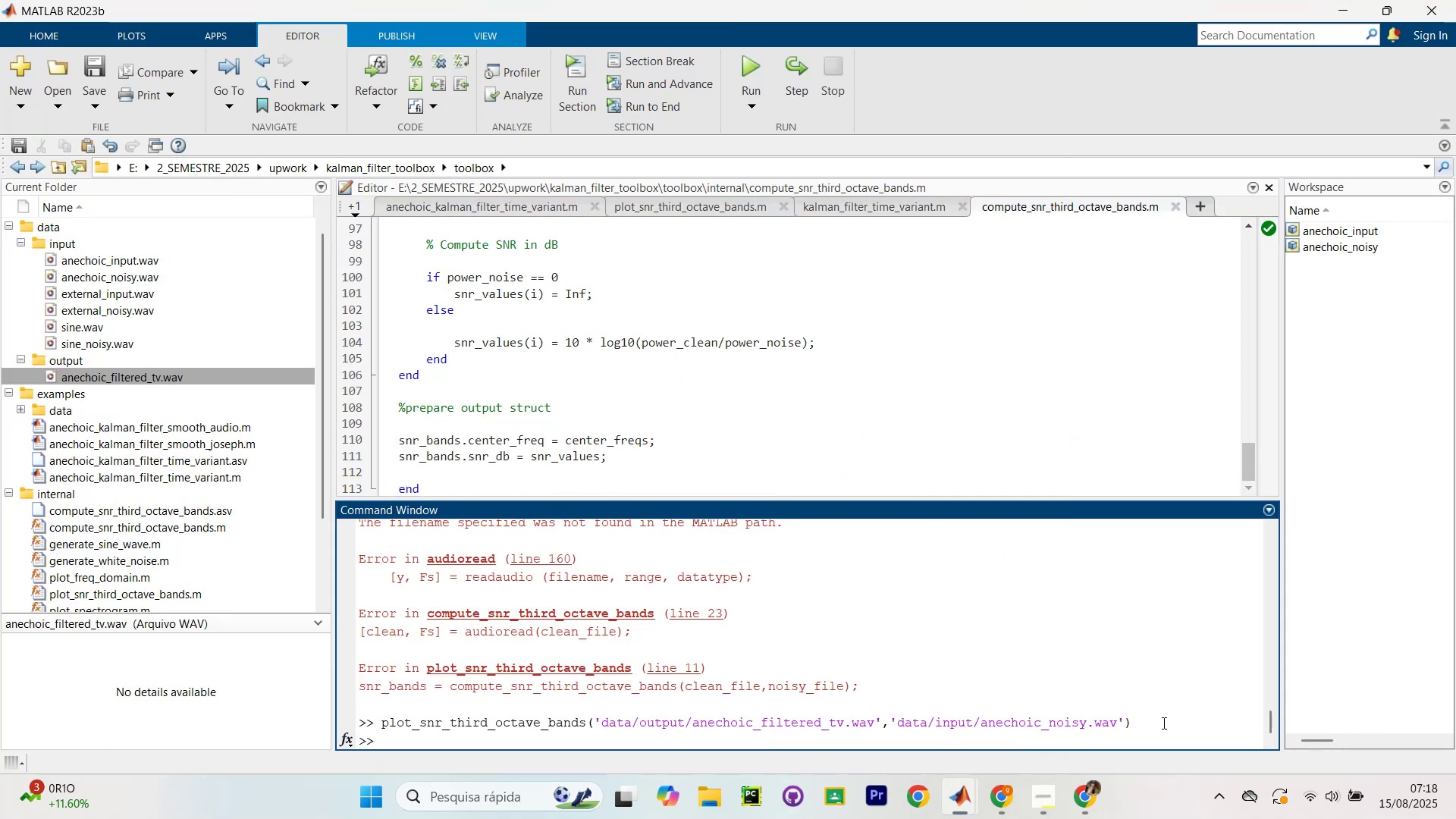 
left_click([1150, 740])
 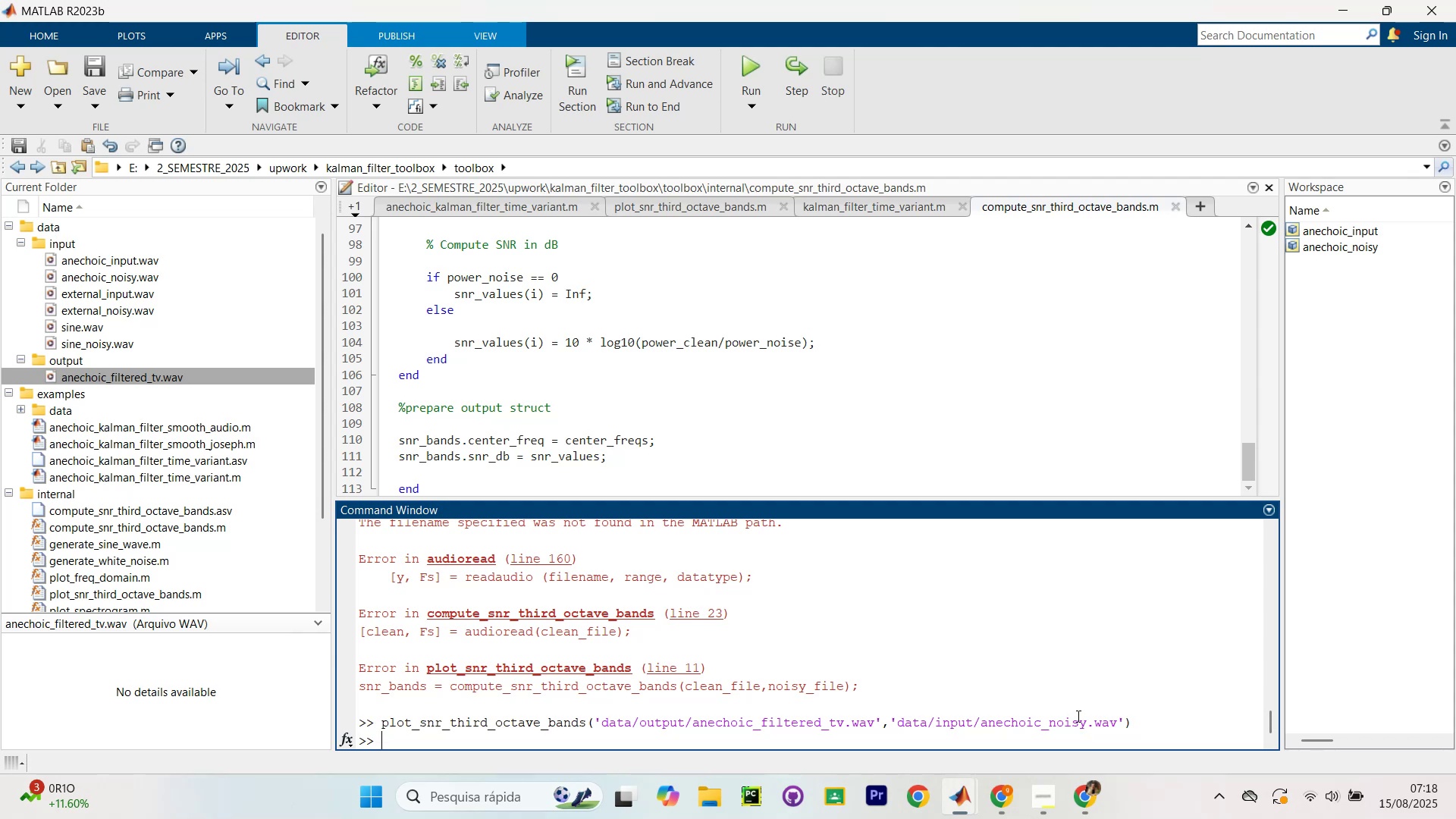 
key(ArrowUp)
 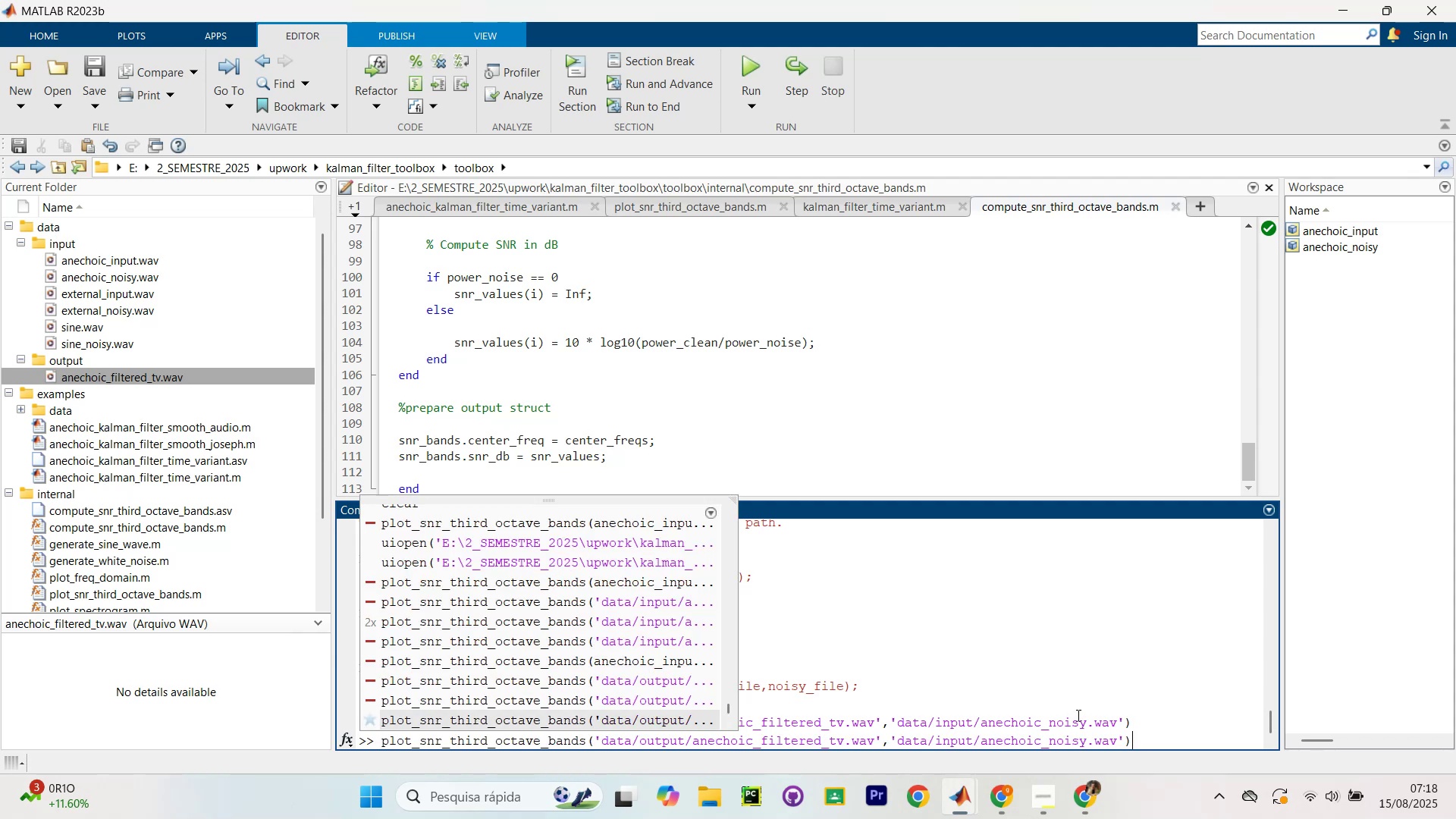 
hold_key(key=ArrowLeft, duration=0.93)
 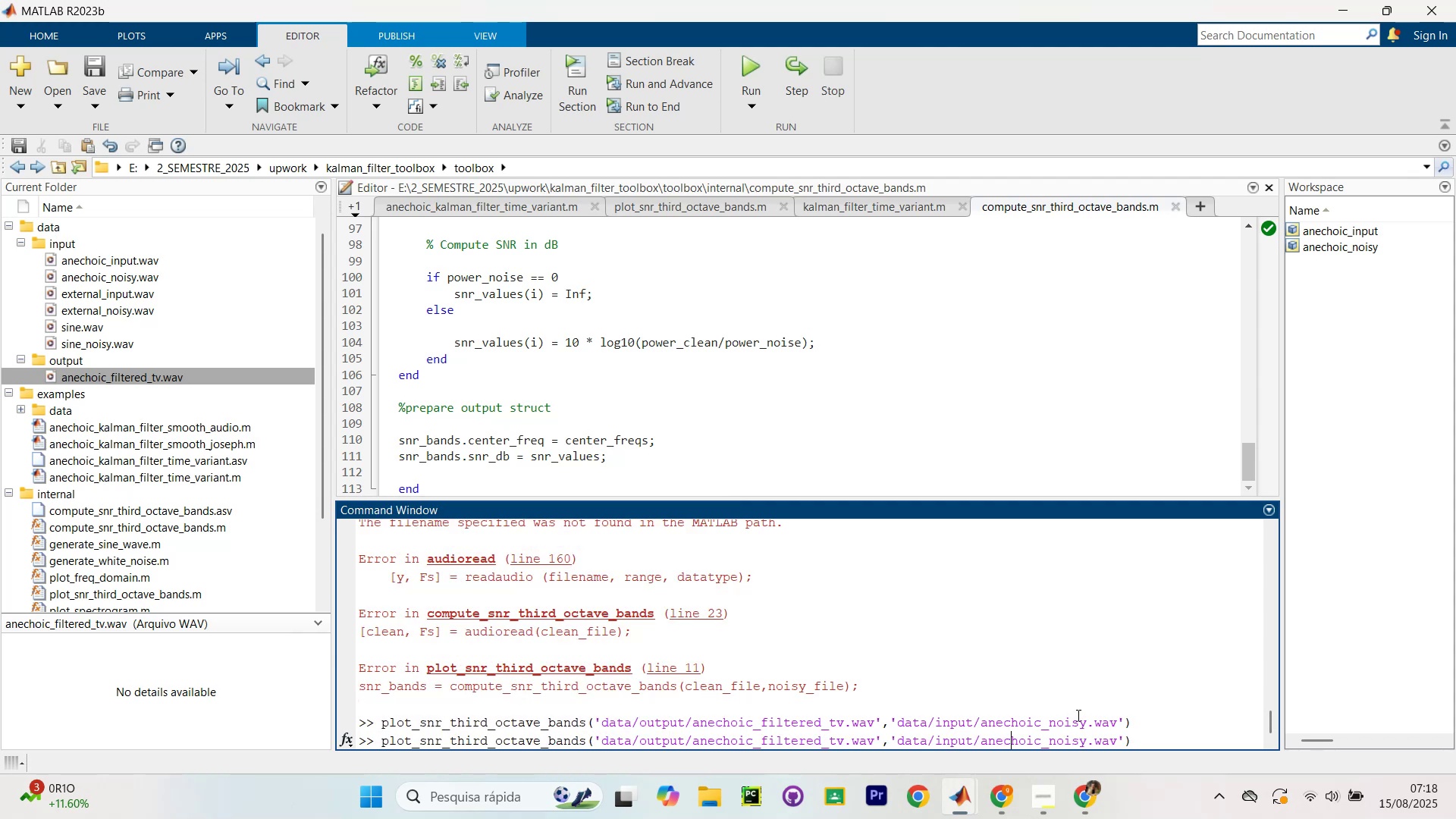 
key(ArrowLeft)
 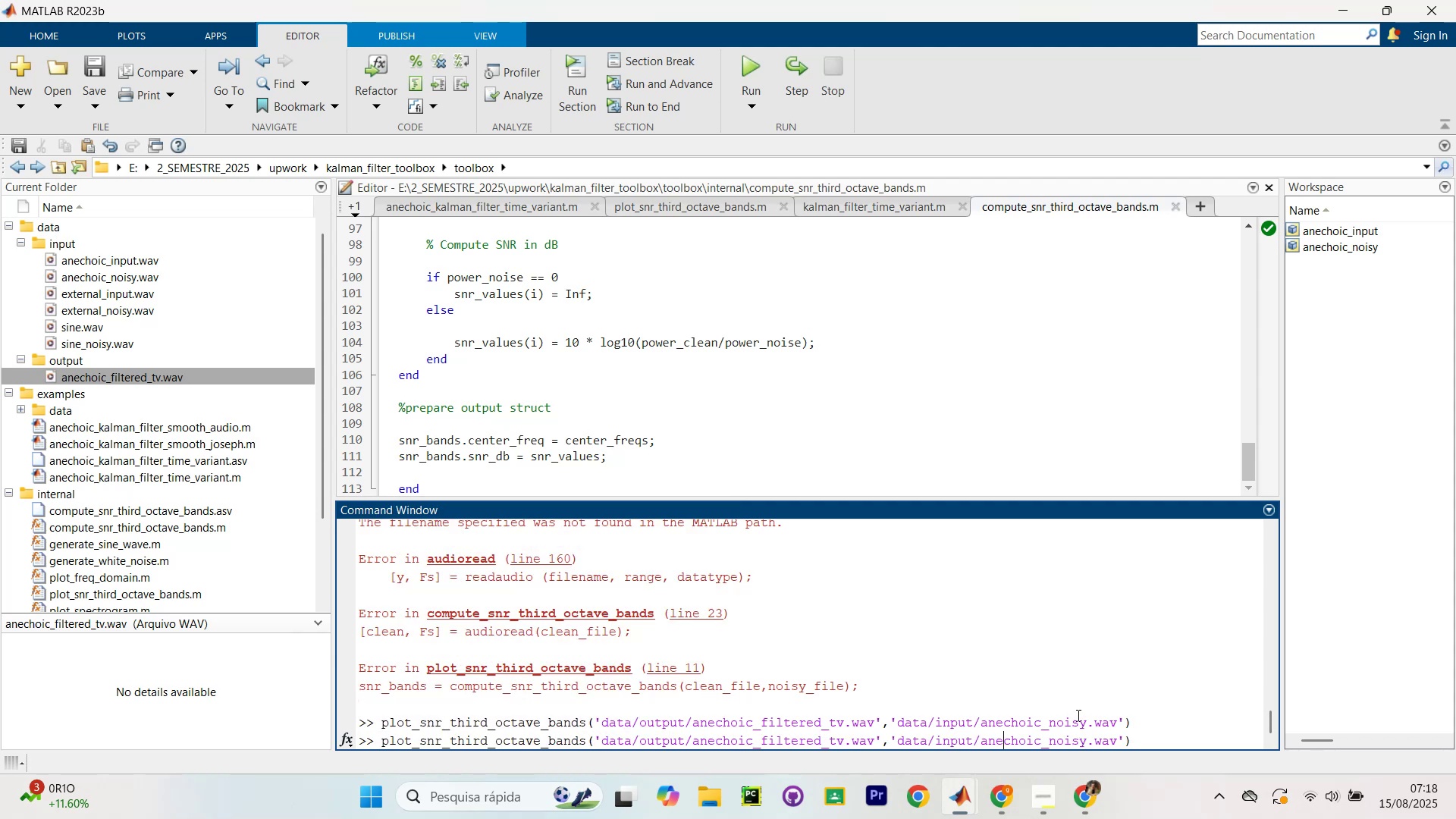 
key(ArrowLeft)
 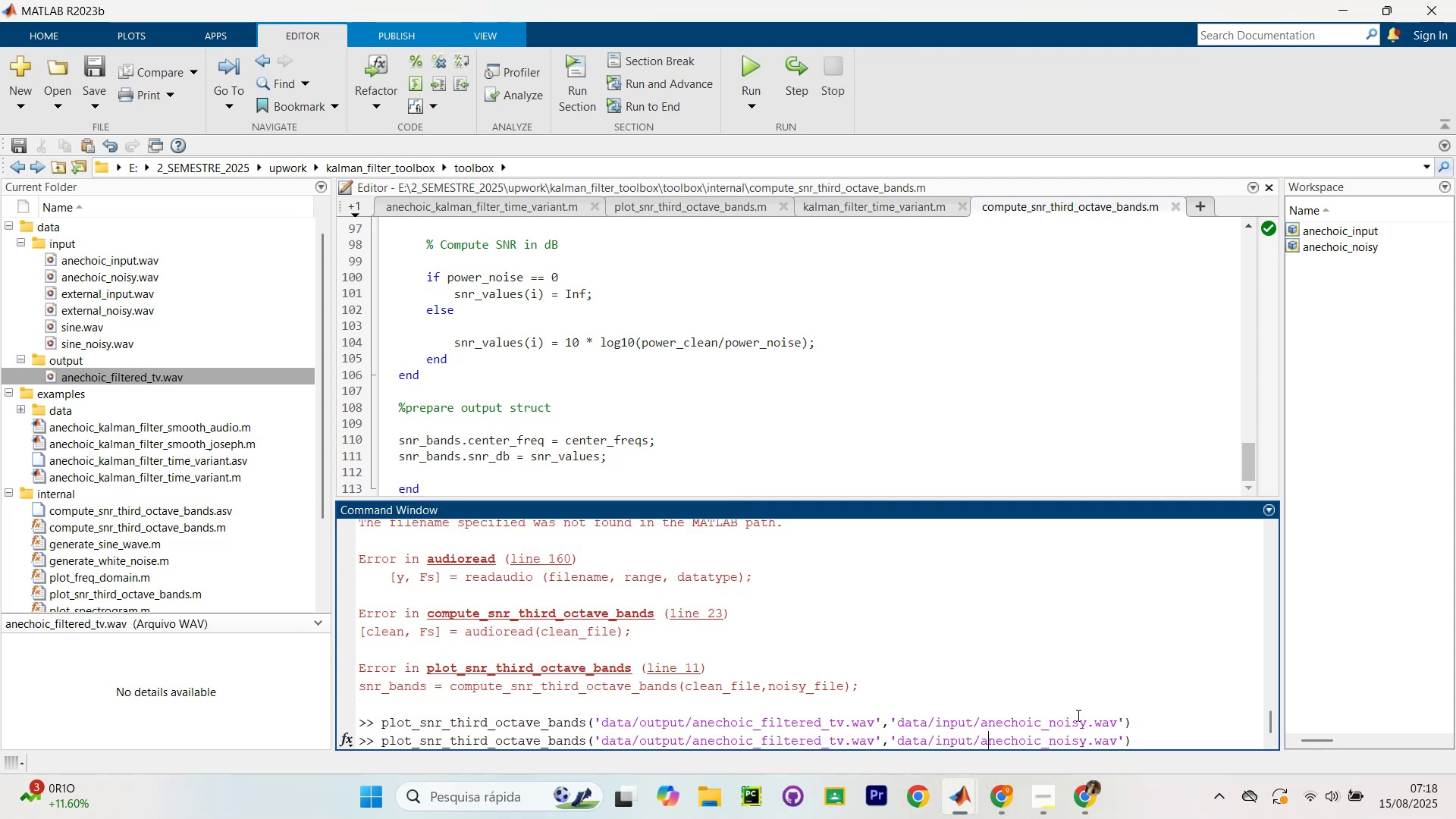 
key(ArrowLeft)
 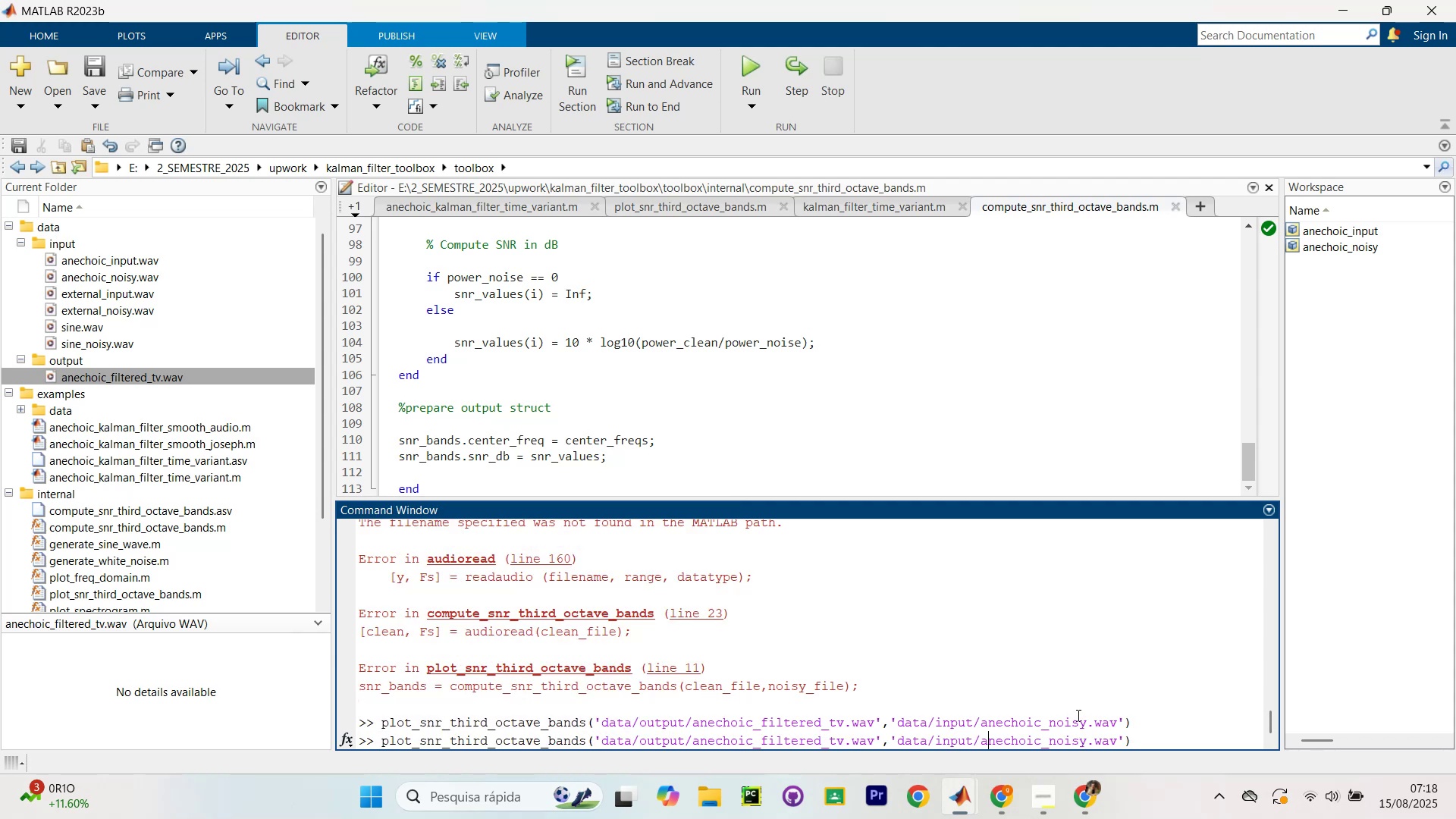 
key(ArrowLeft)
 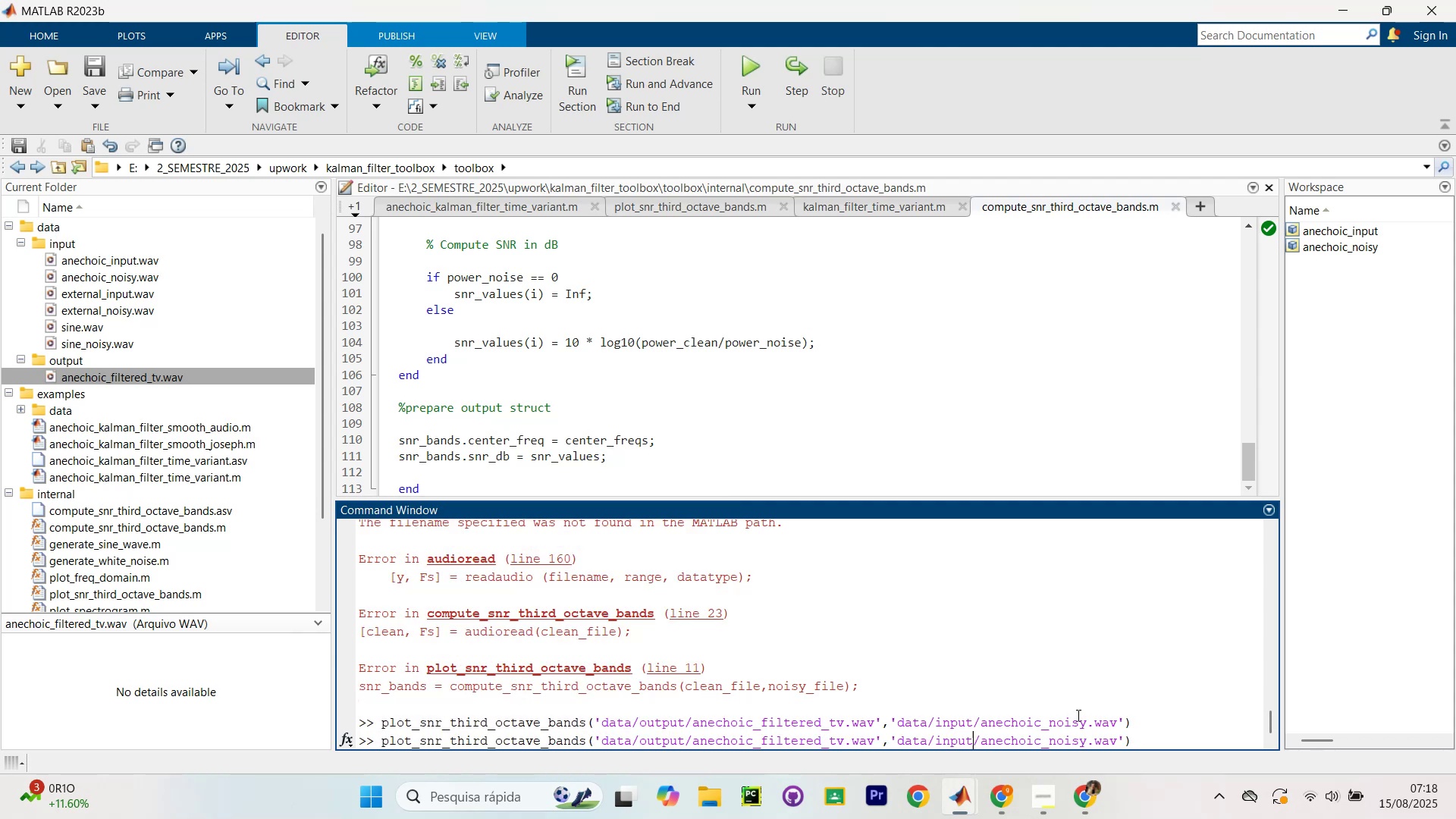 
key(ArrowLeft)
 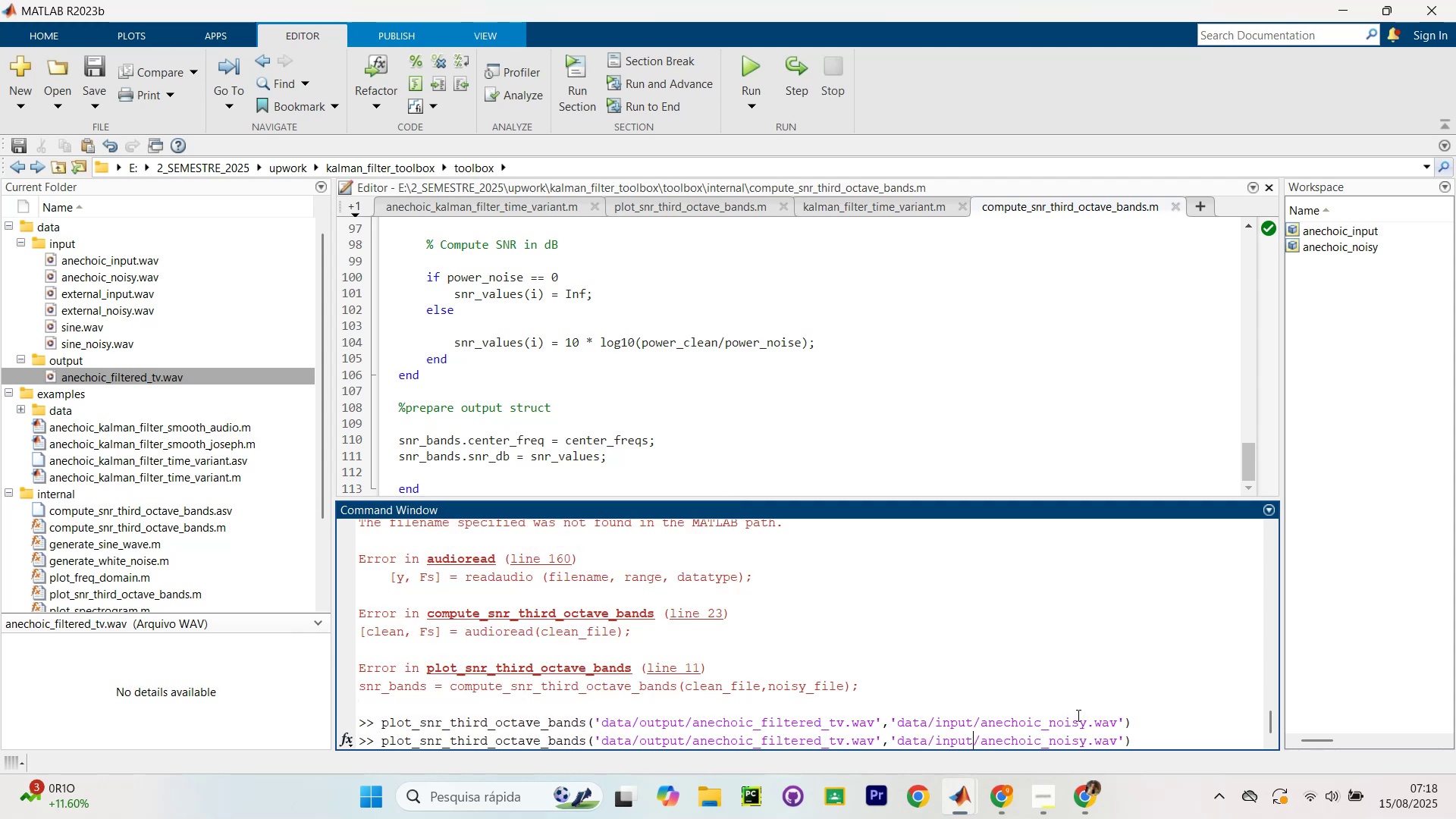 
key(ArrowLeft)
 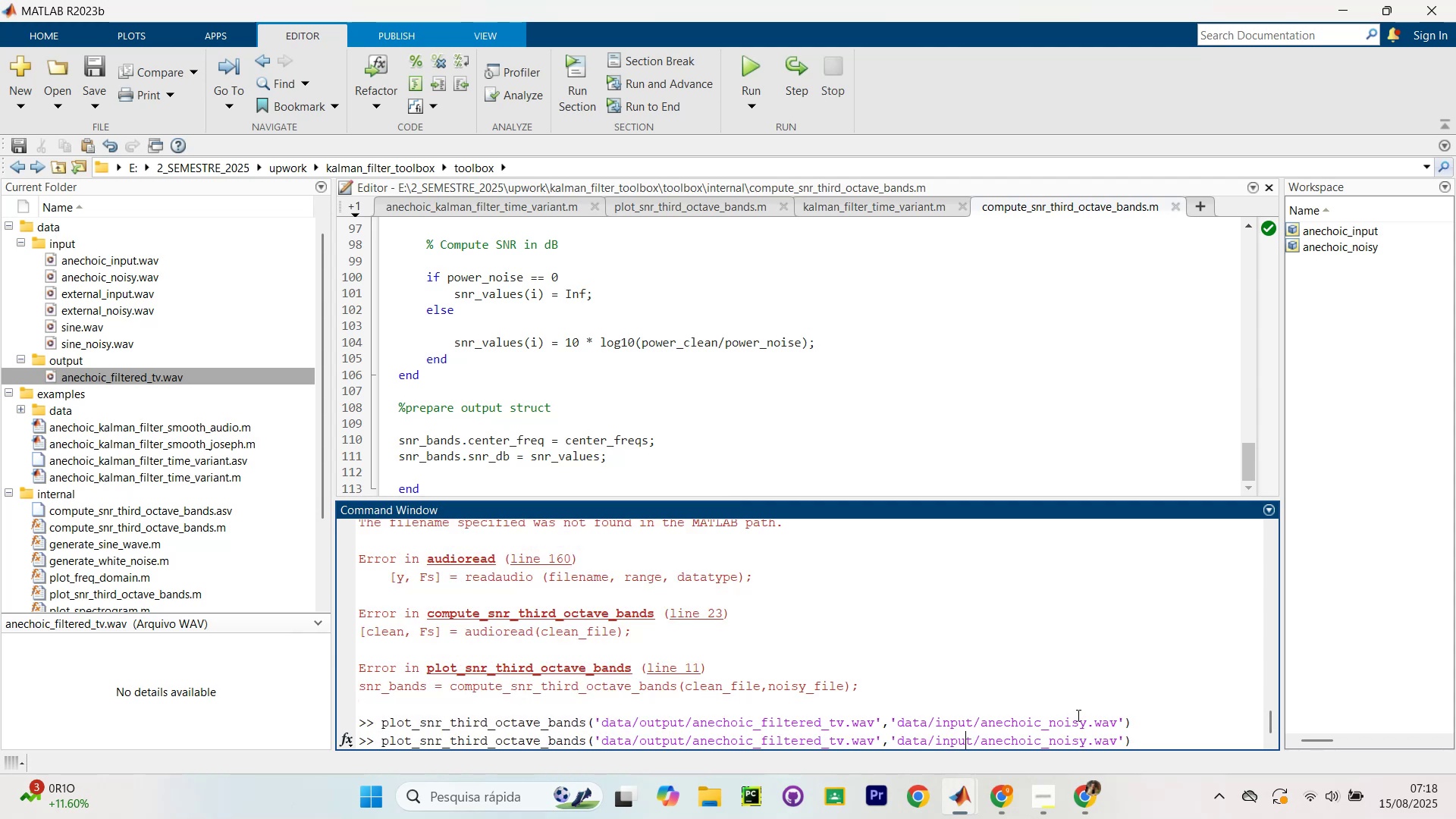 
key(ArrowLeft)
 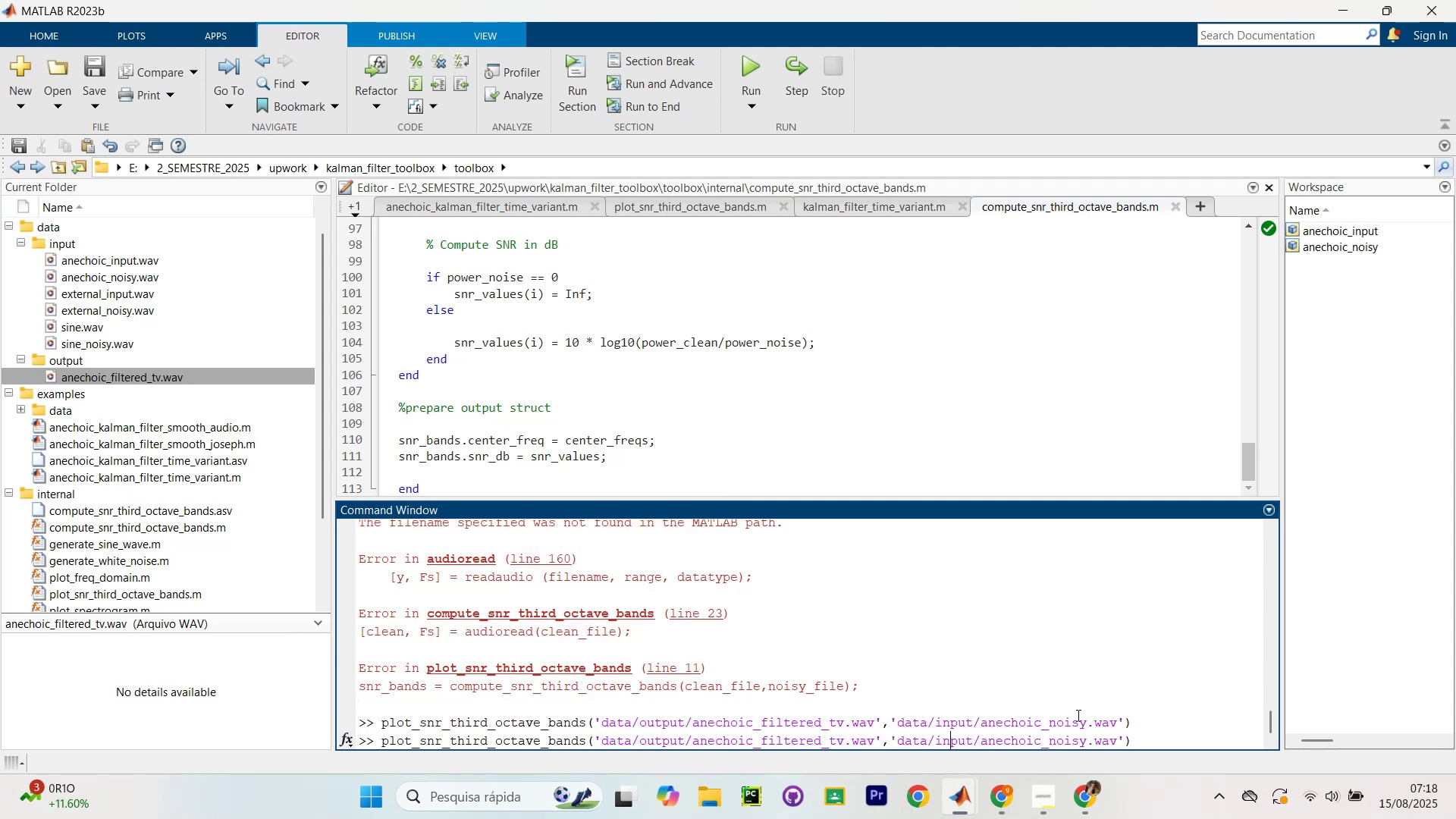 
key(ArrowLeft)
 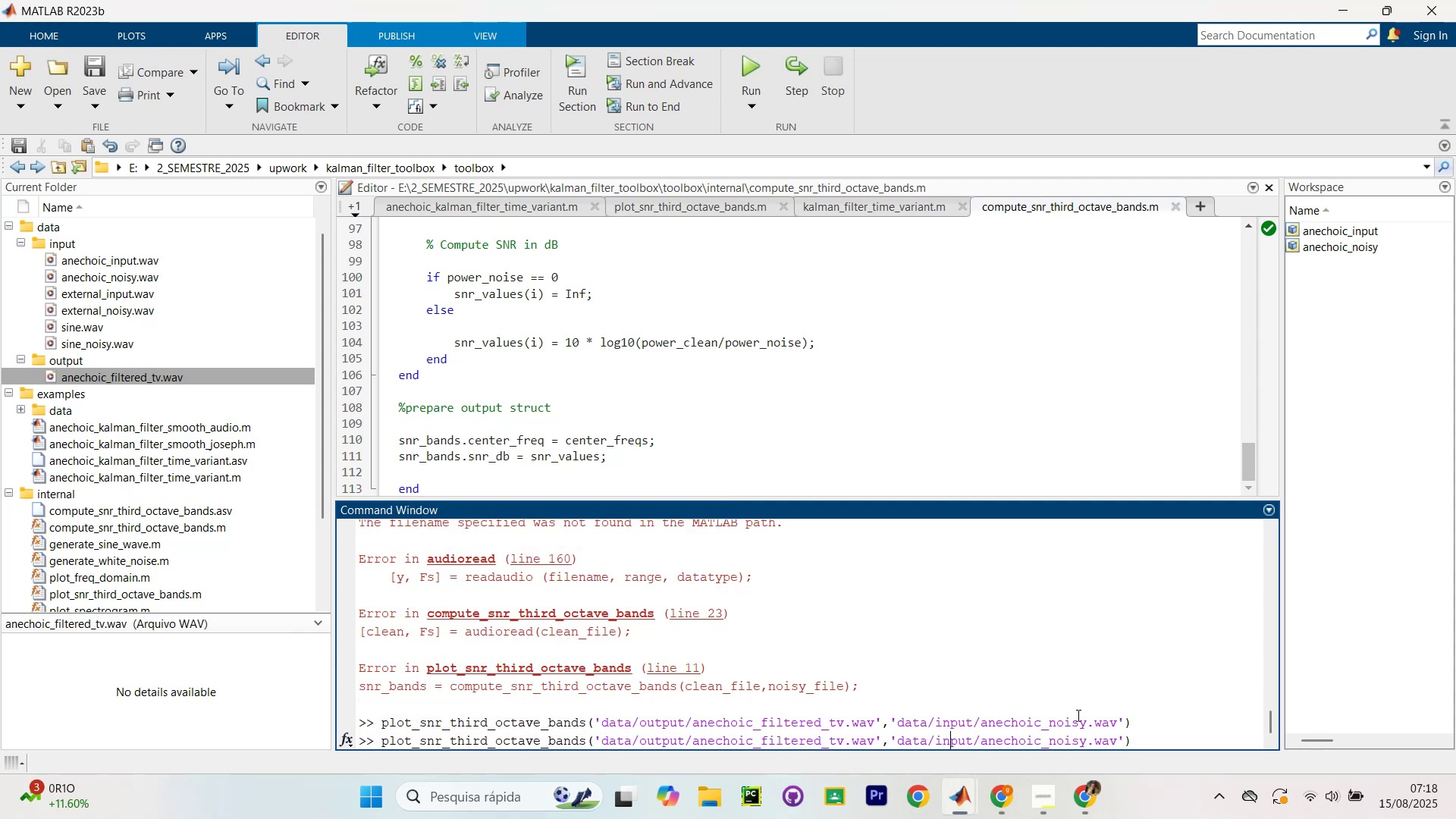 
key(ArrowLeft)
 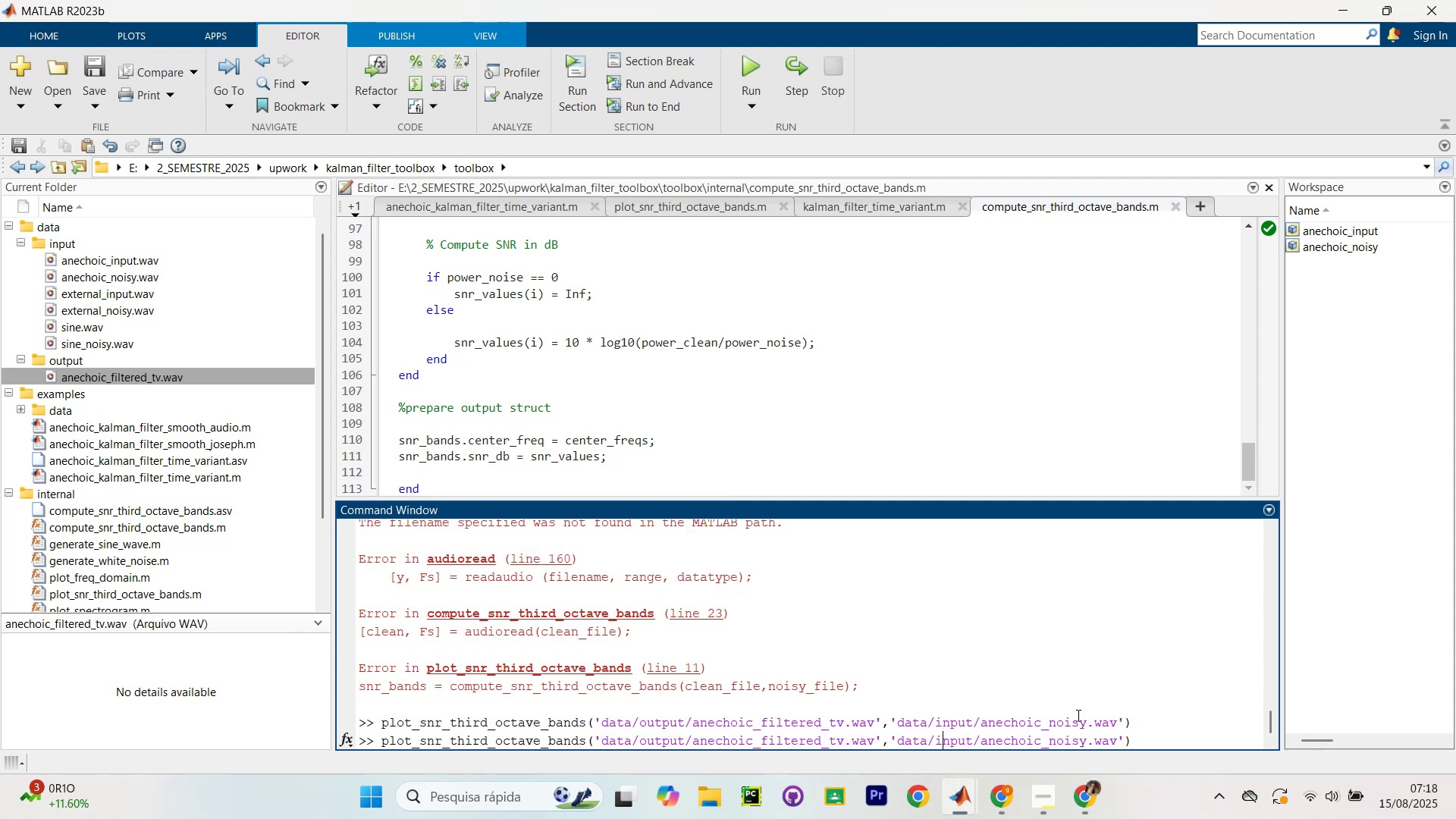 
key(ArrowLeft)
 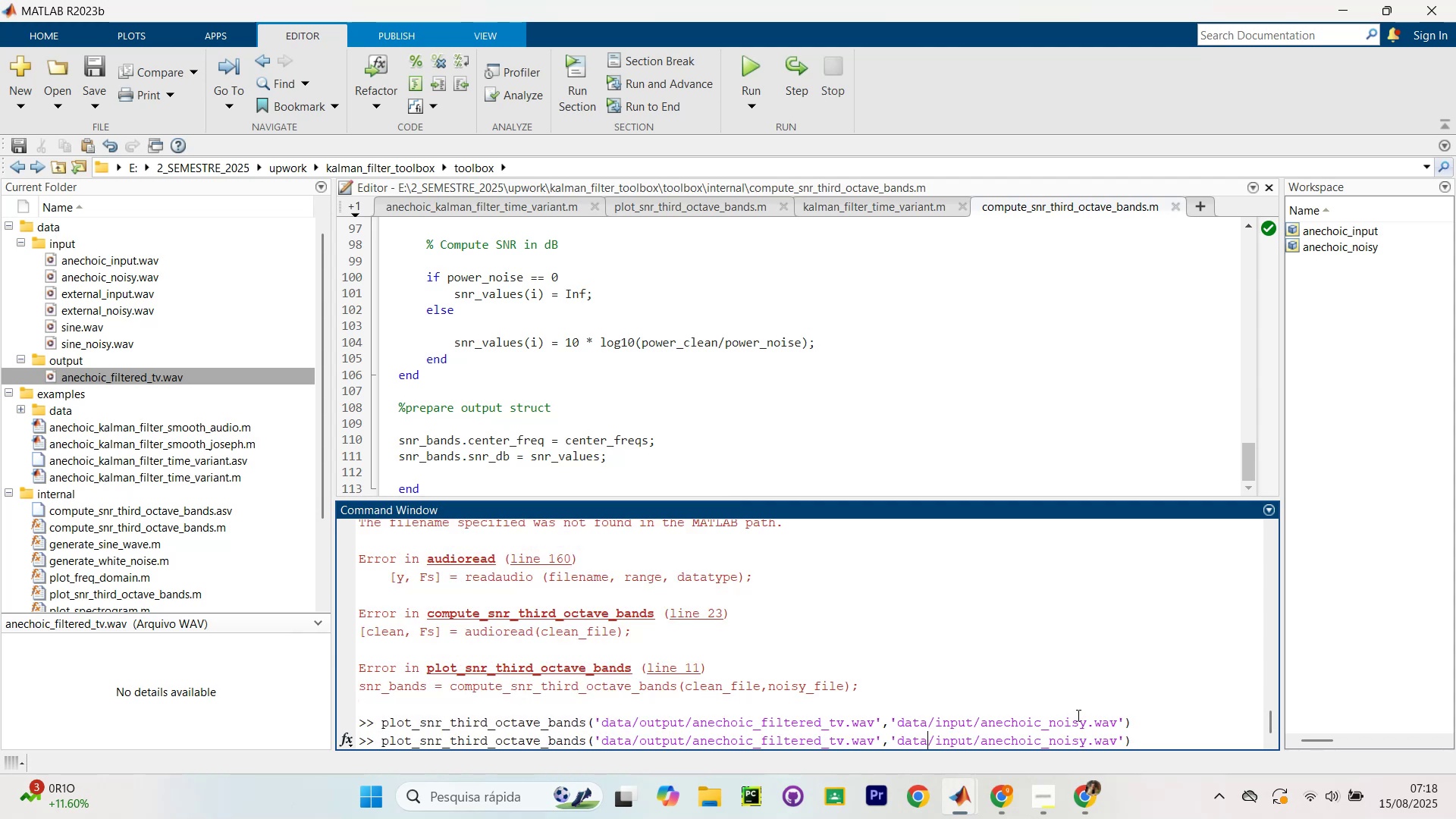 
key(ArrowLeft)
 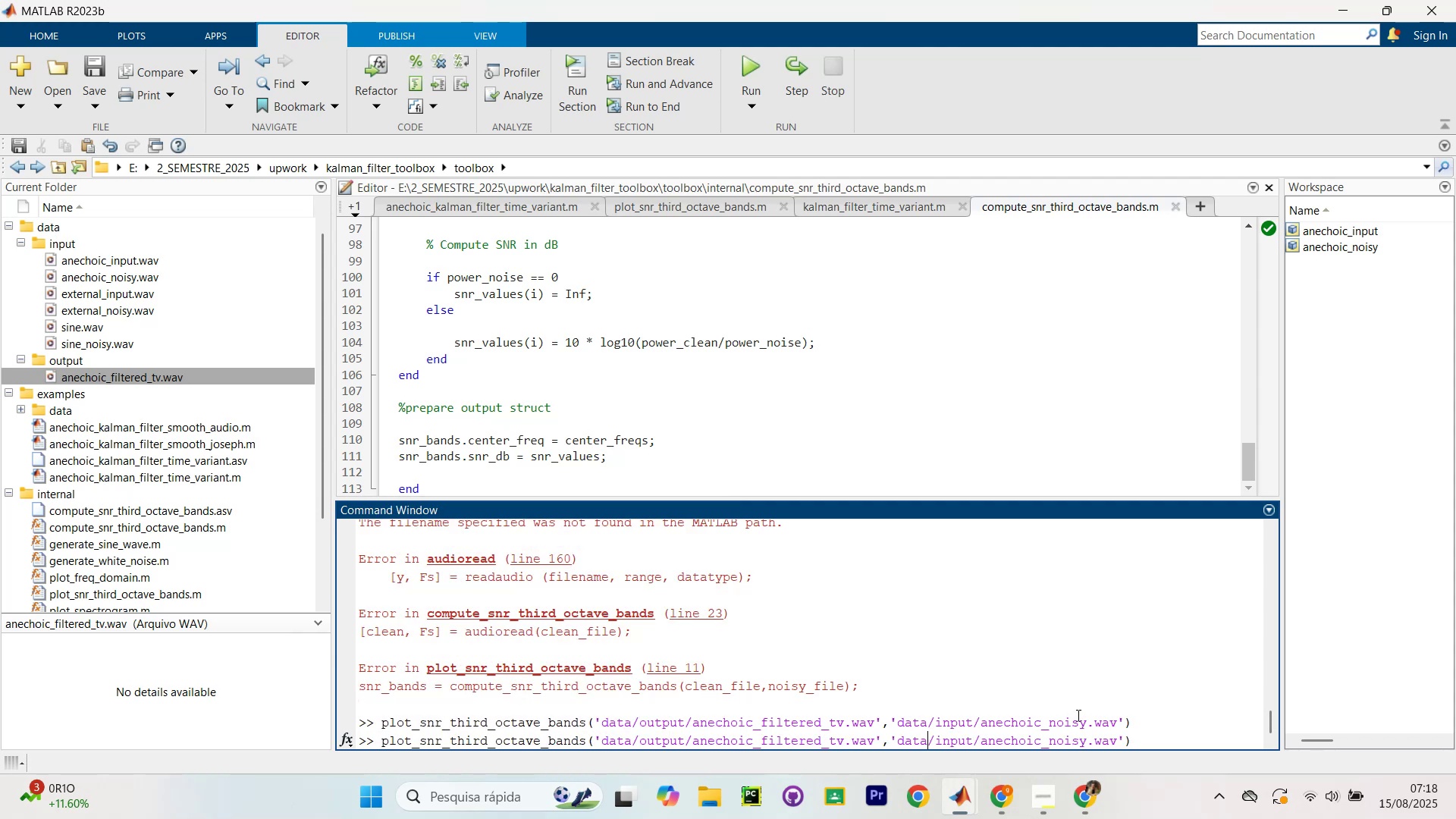 
key(ArrowLeft)
 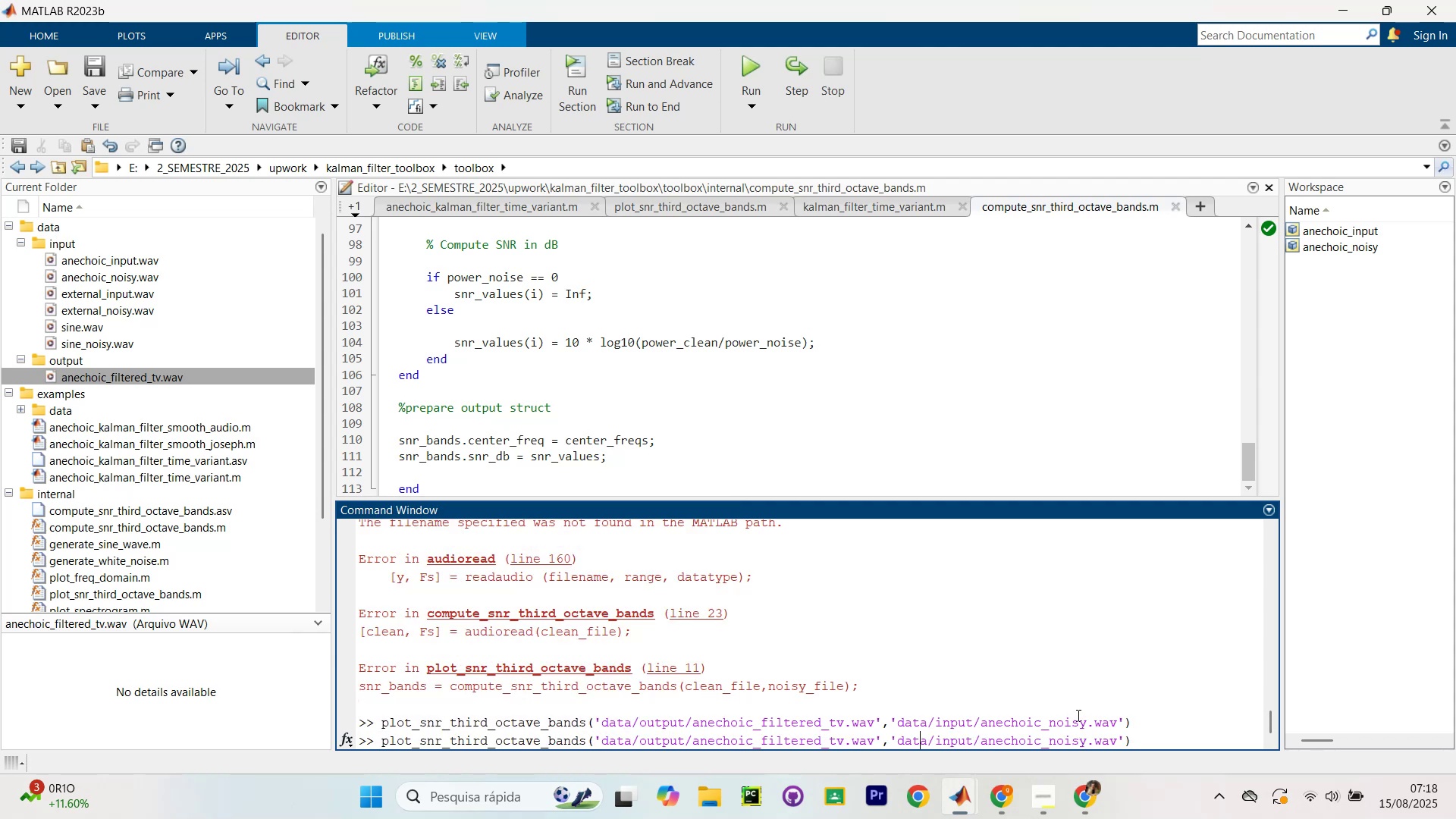 
key(ArrowRight)
 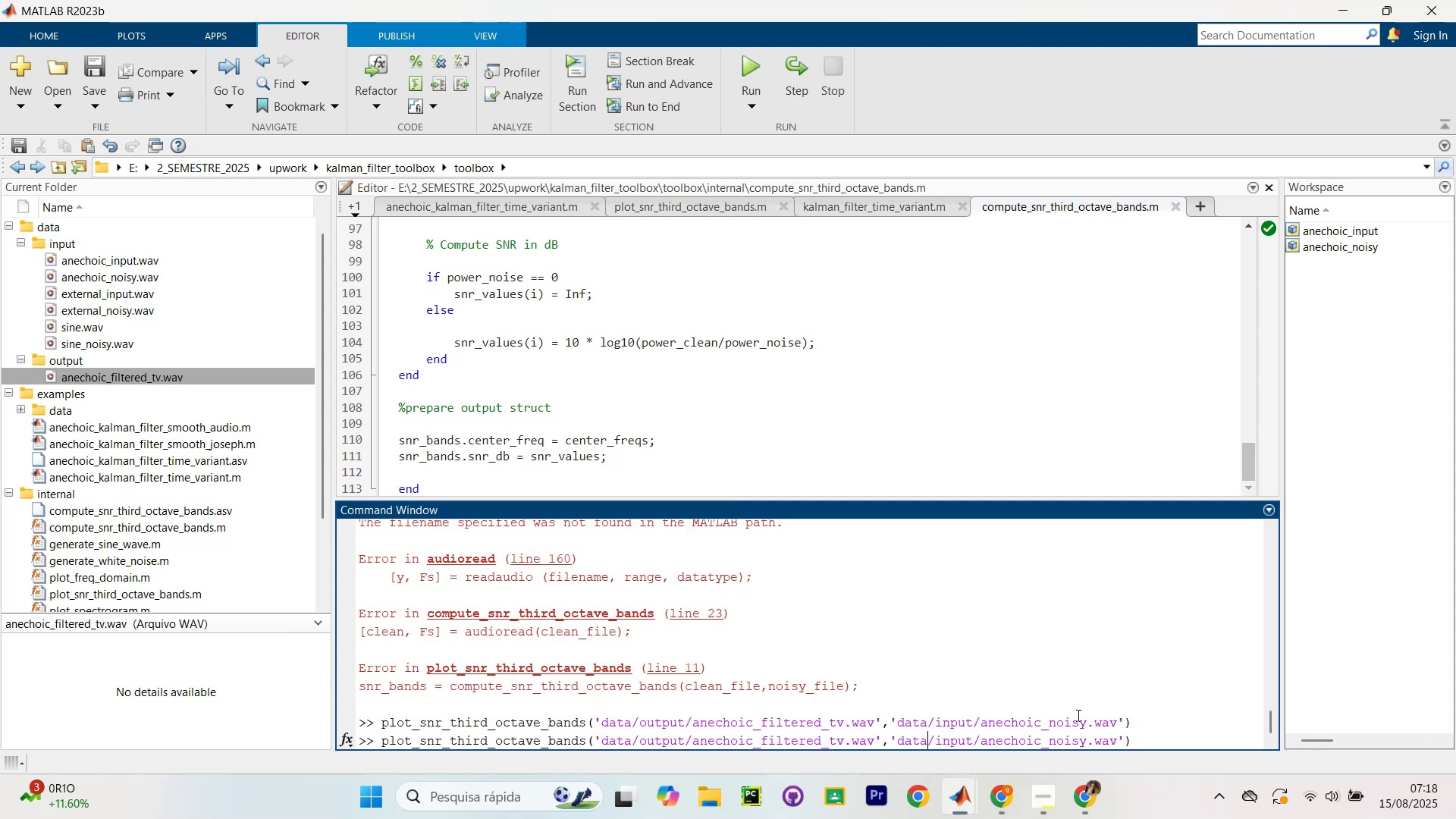 
key(ArrowRight)
 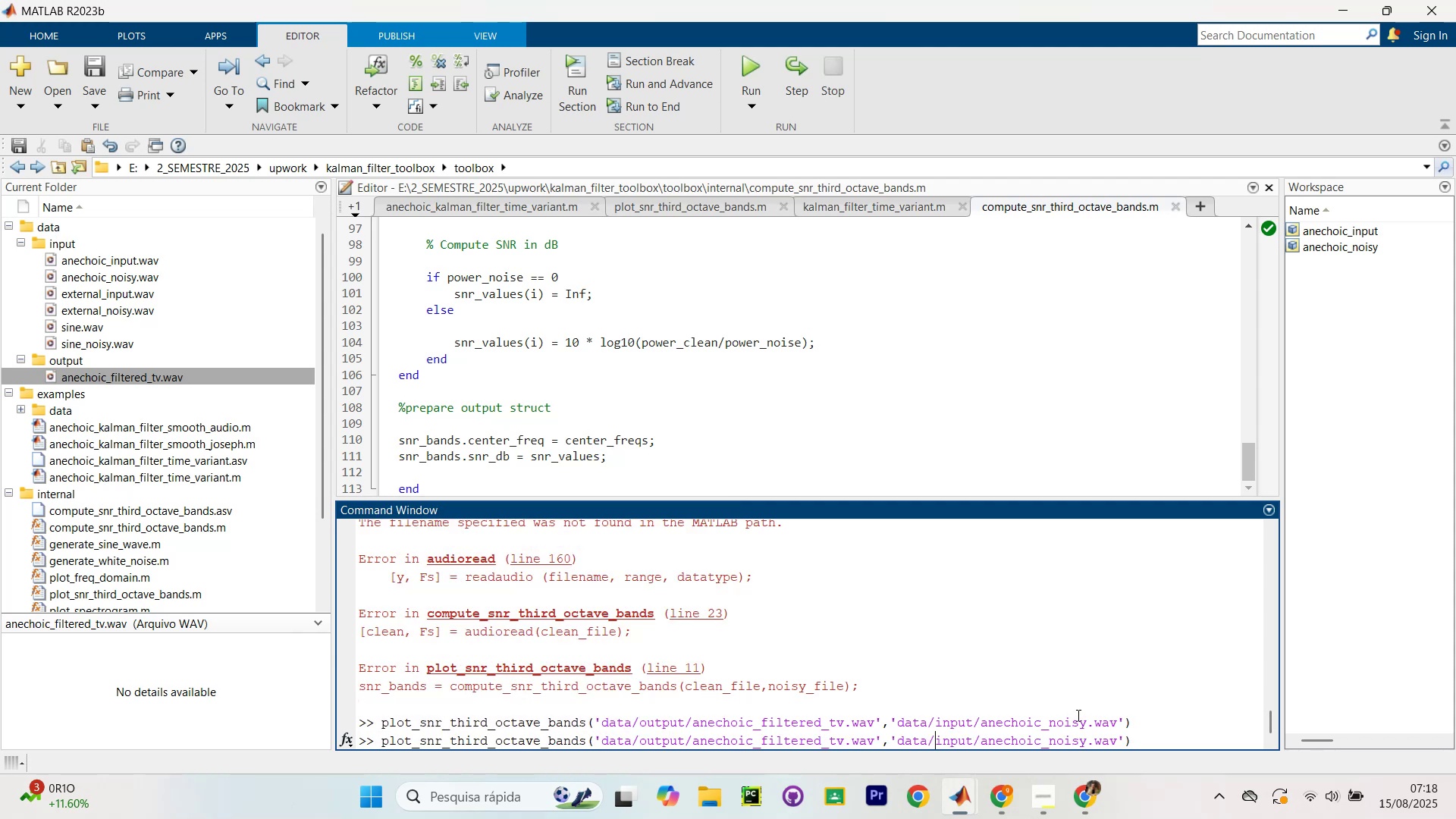 
key(ArrowRight)
 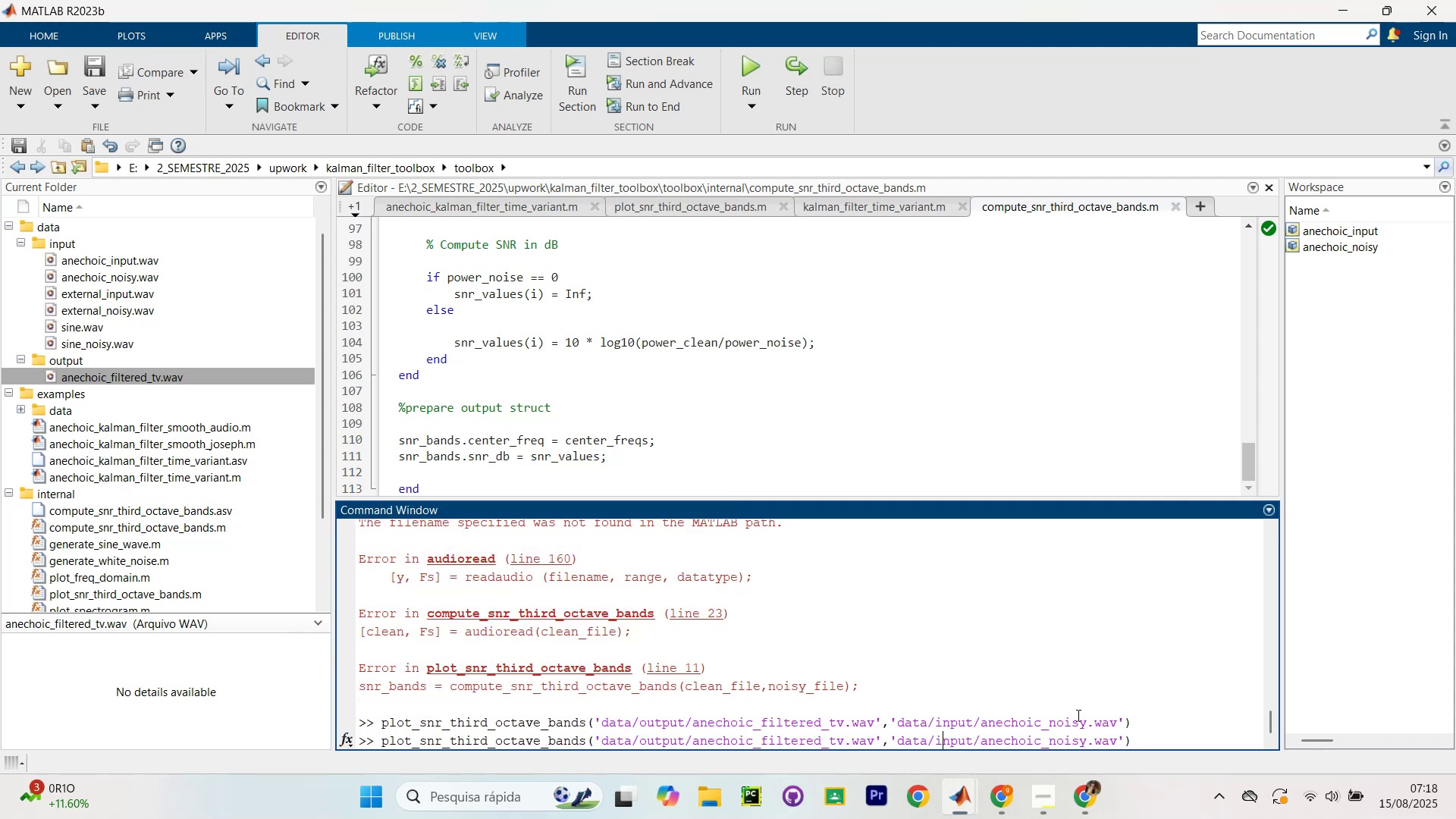 
key(ArrowRight)
 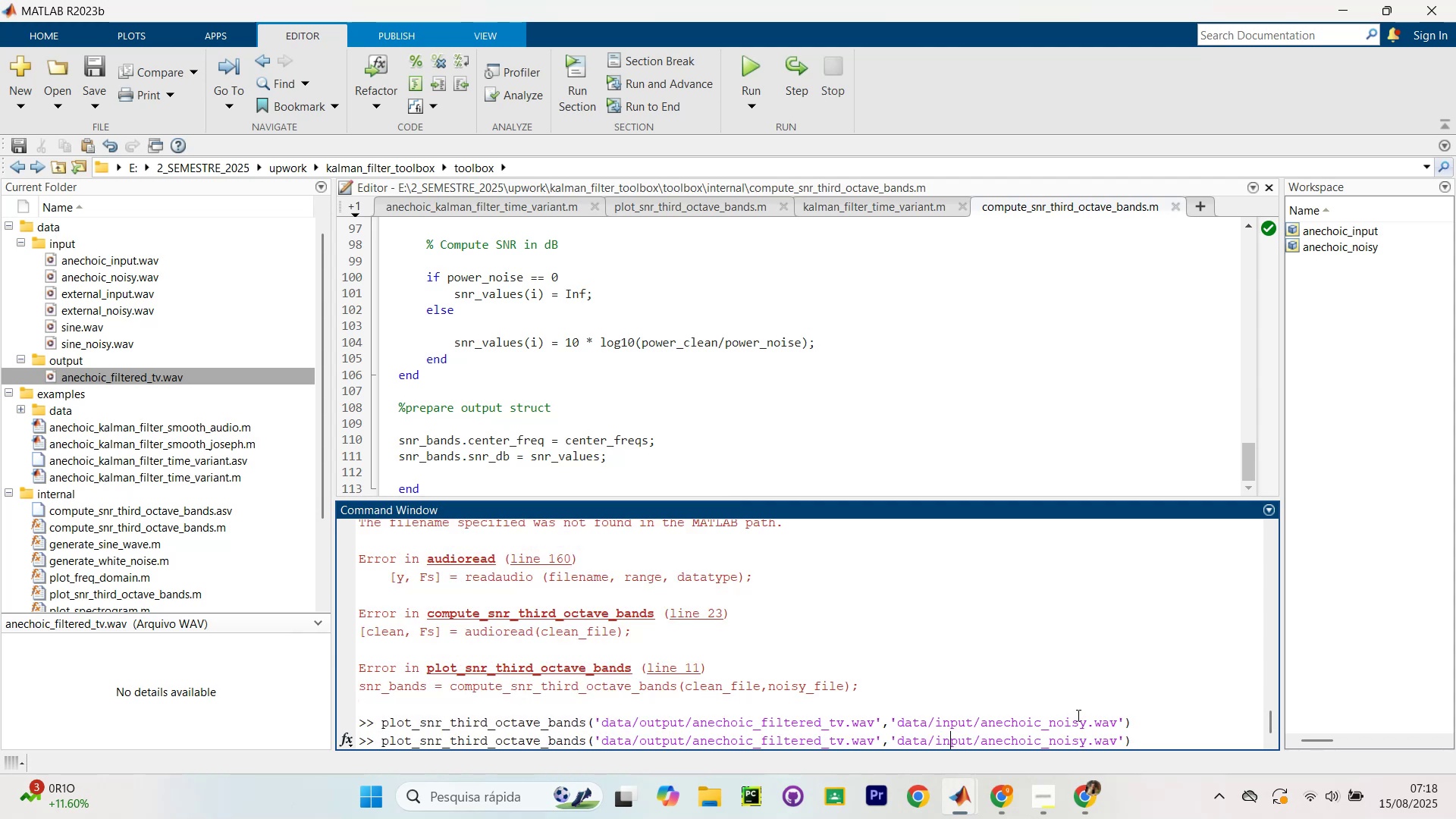 
key(ArrowRight)
 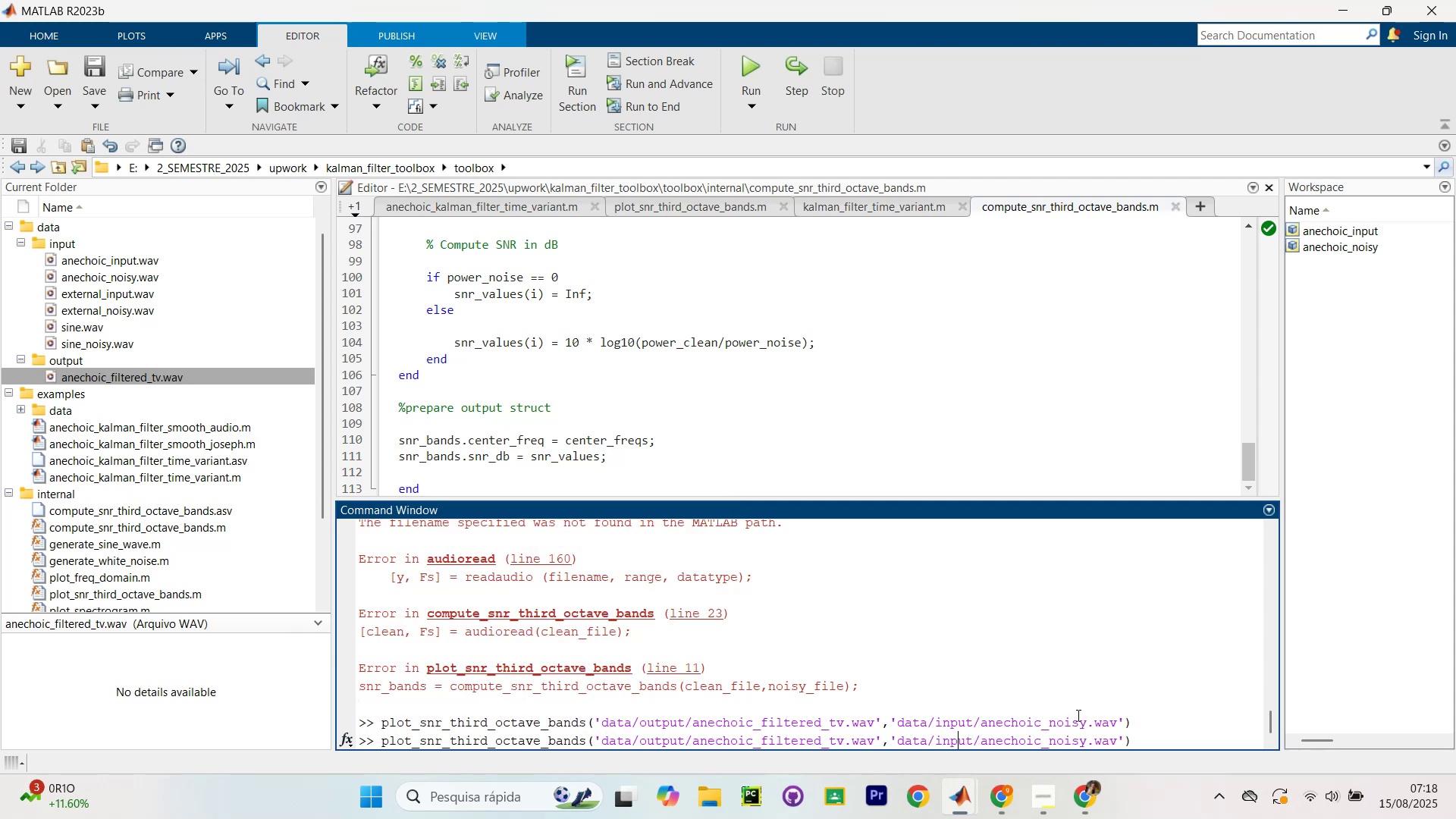 
key(ArrowRight)
 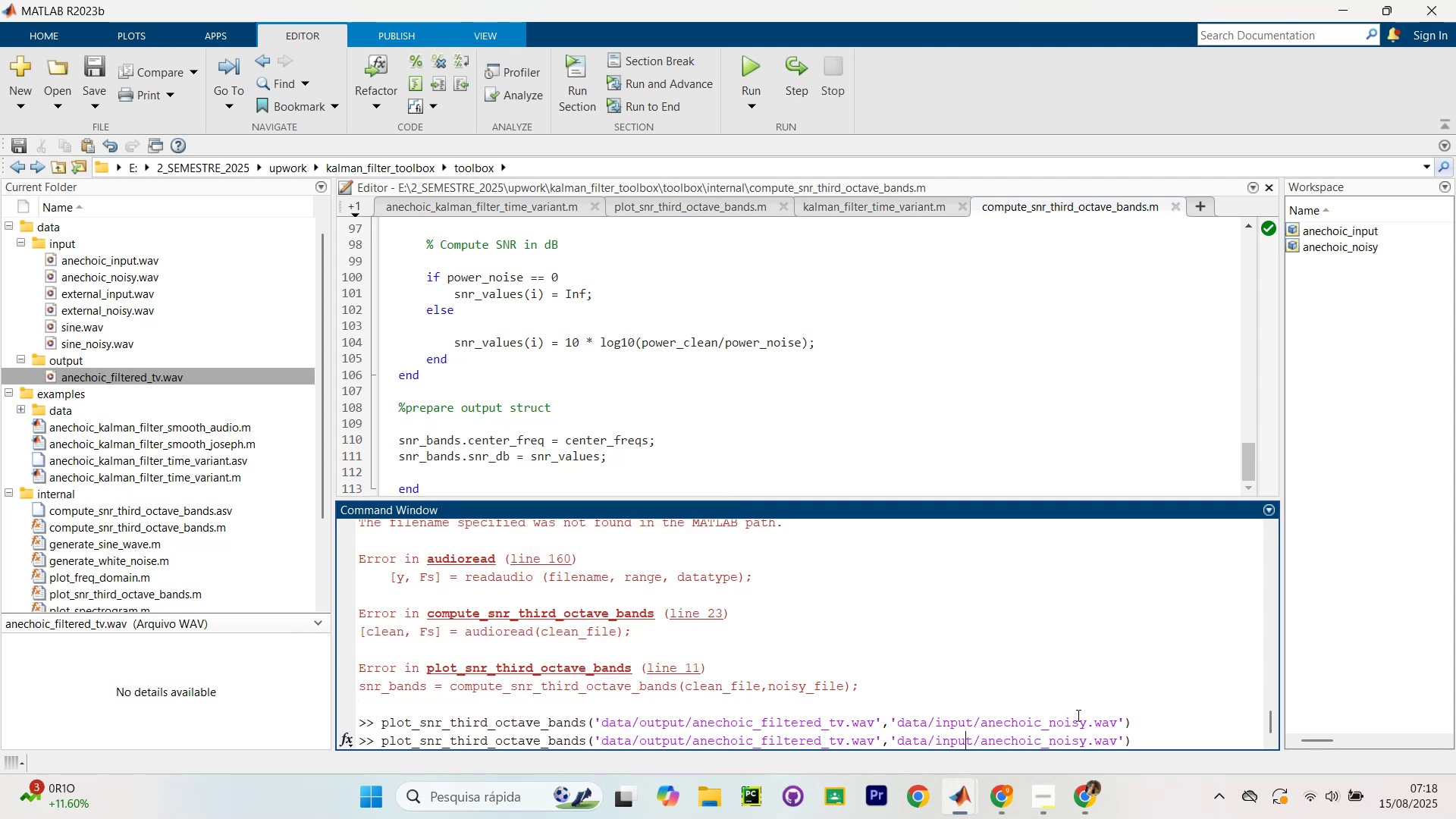 
key(ArrowRight)
 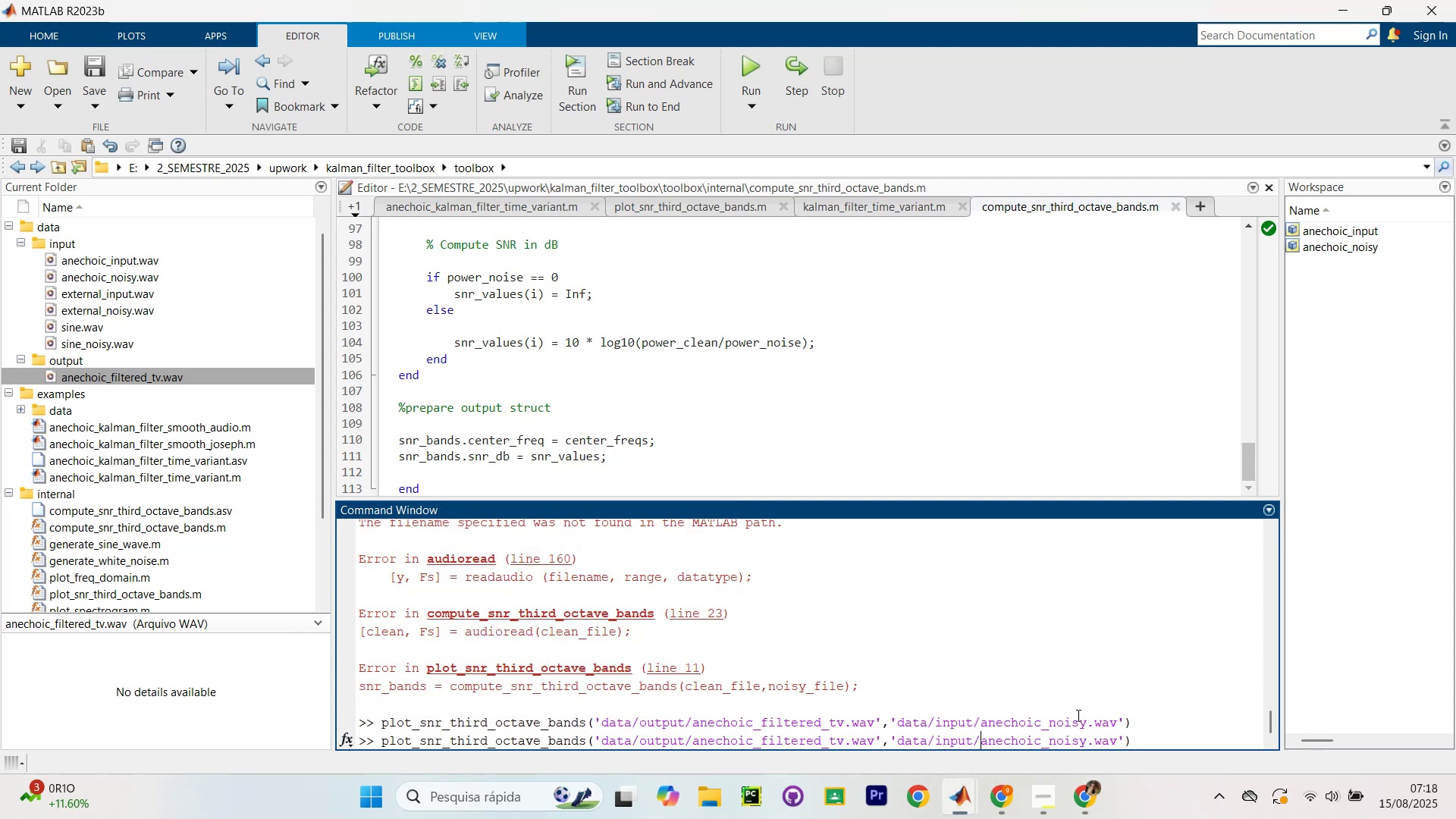 
key(ArrowRight)
 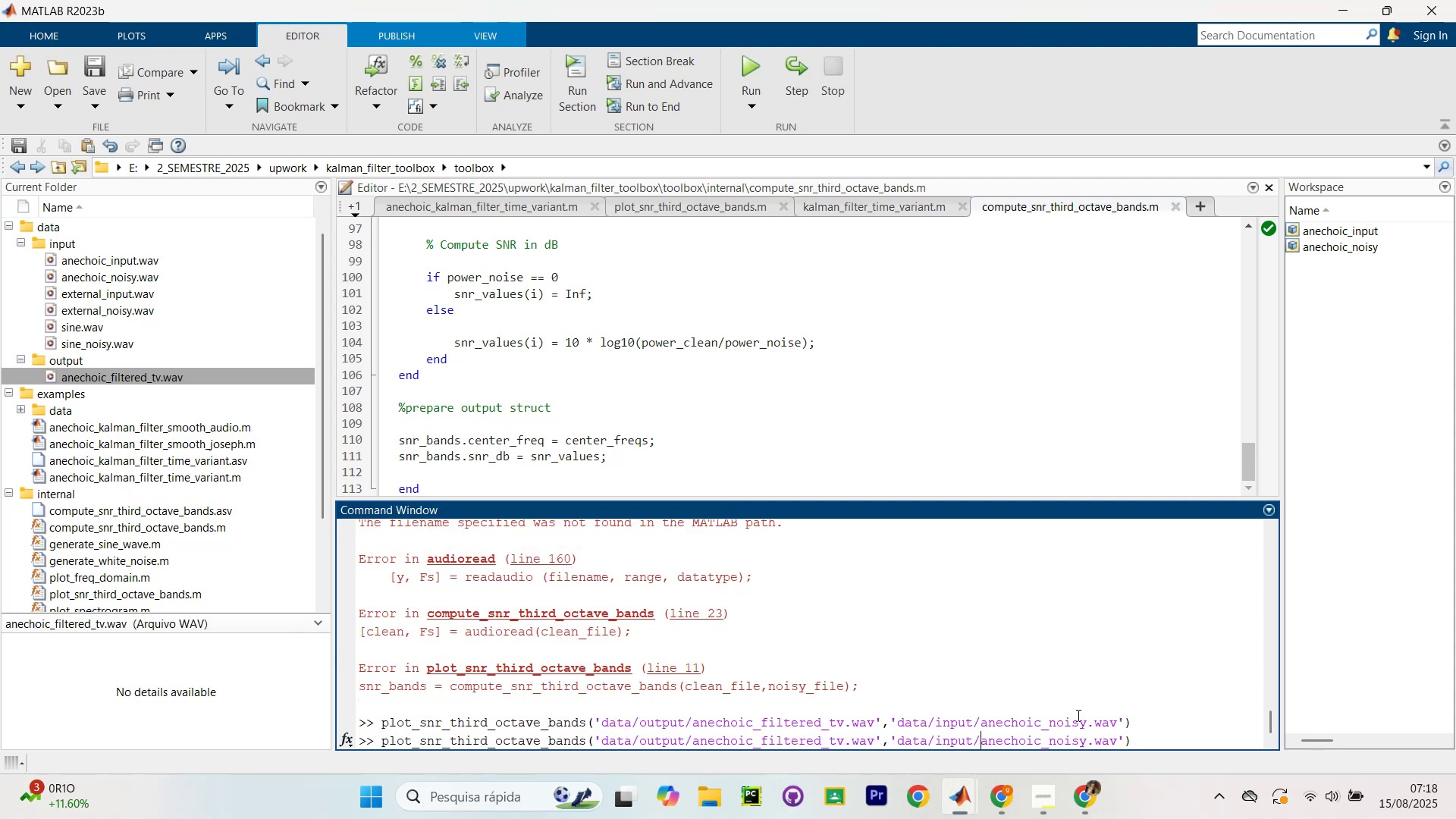 
key(ArrowRight)
 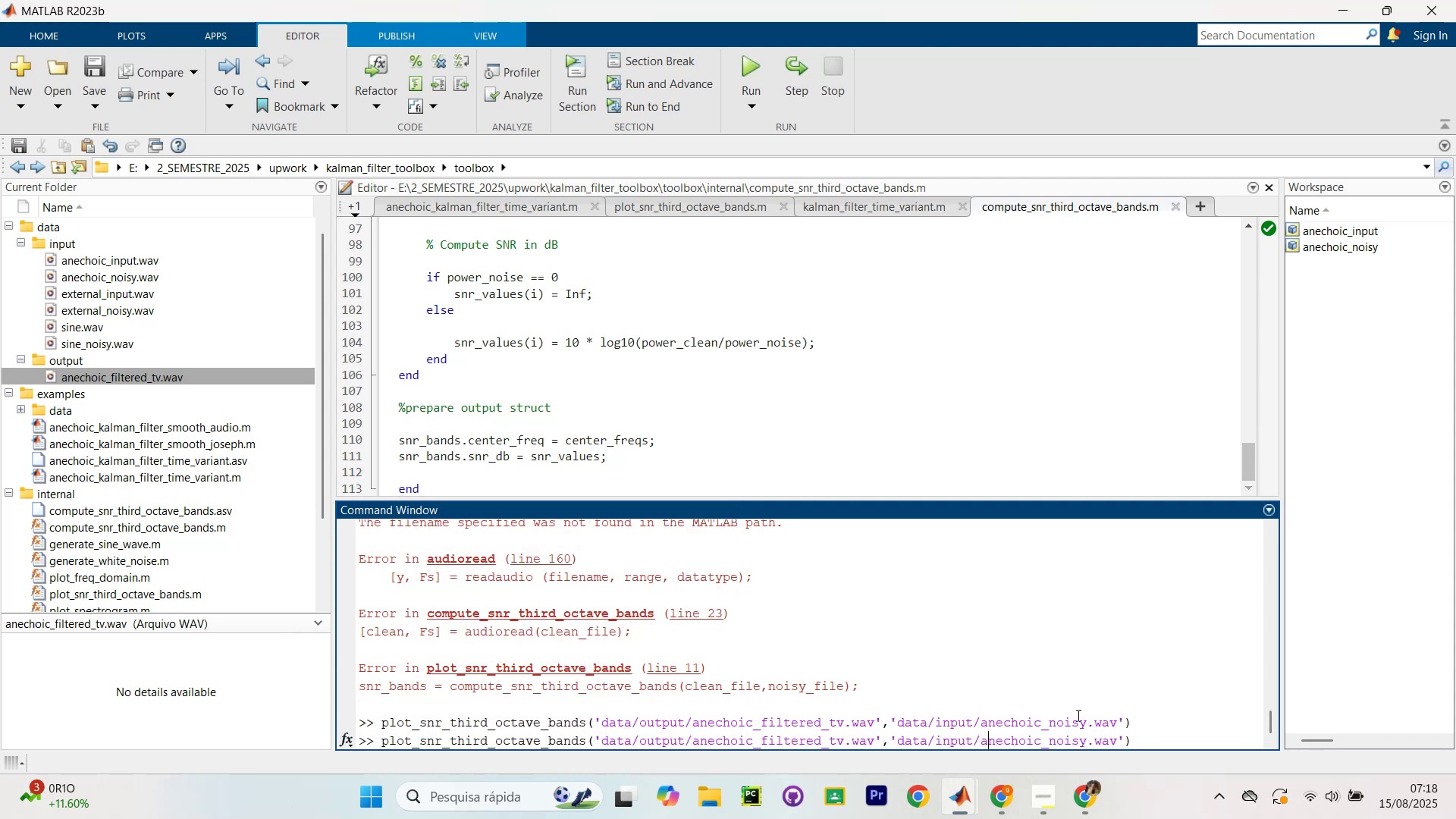 
key(ArrowRight)
 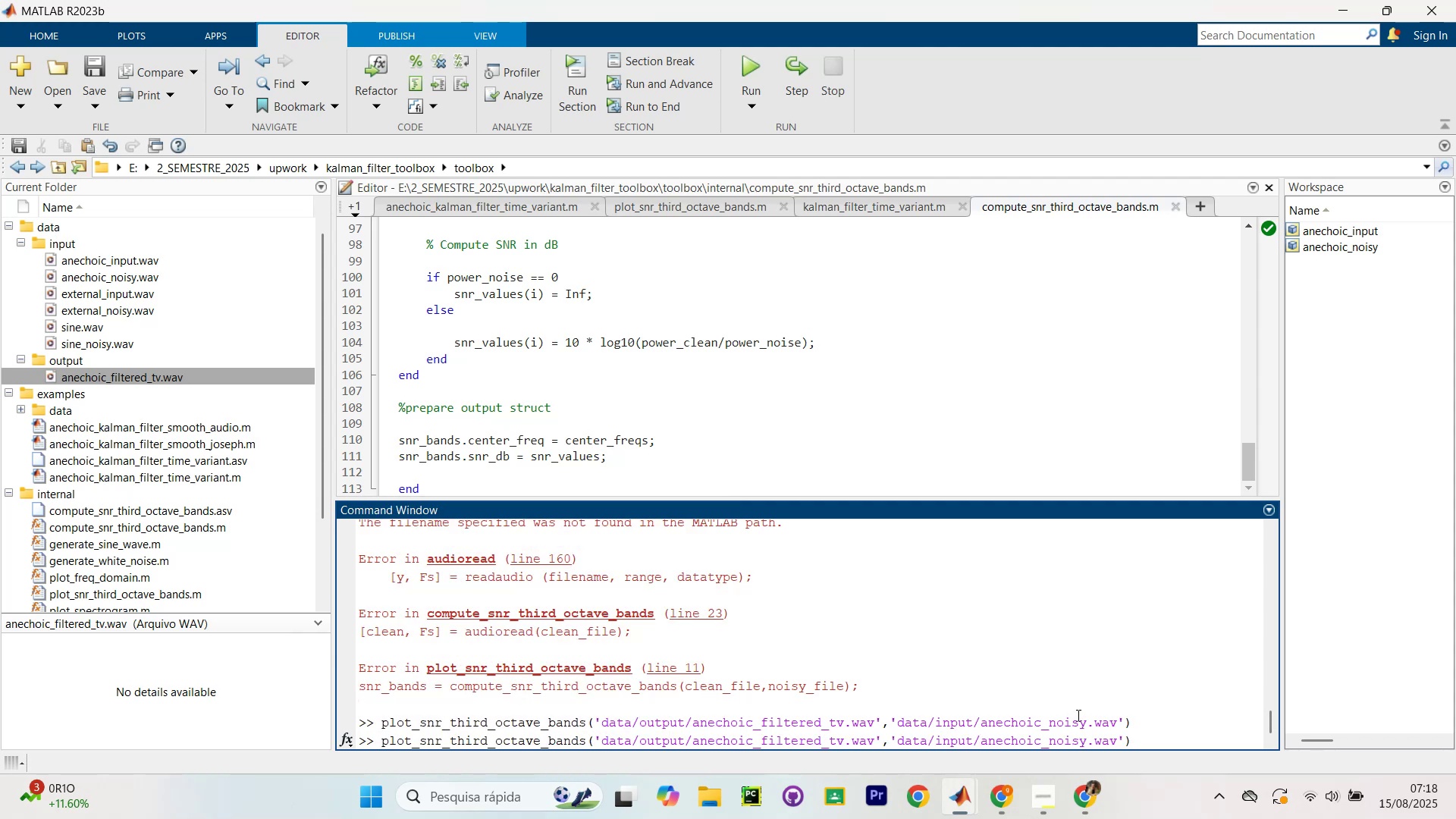 
key(ArrowLeft)
 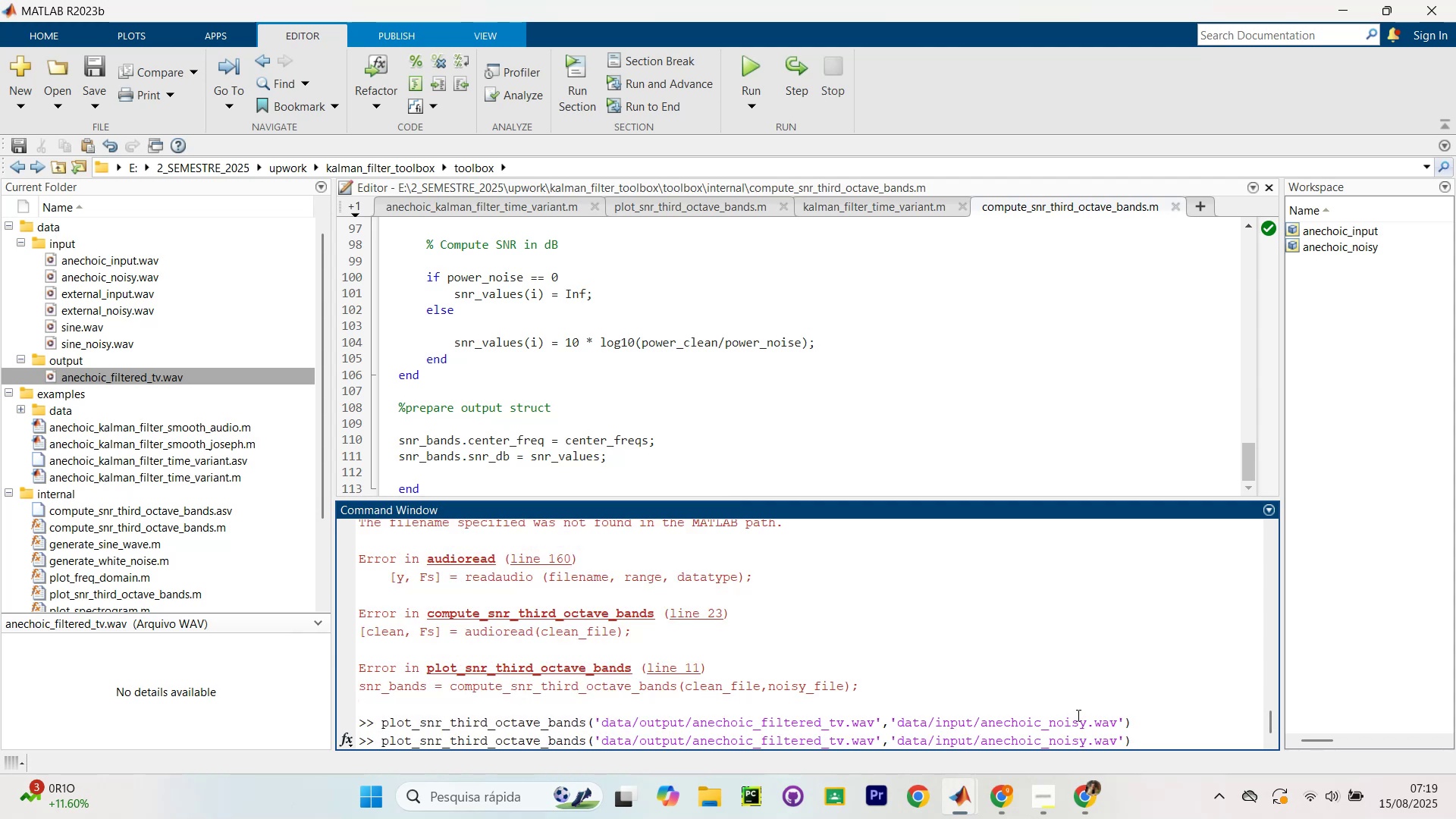 
key(ArrowLeft)
 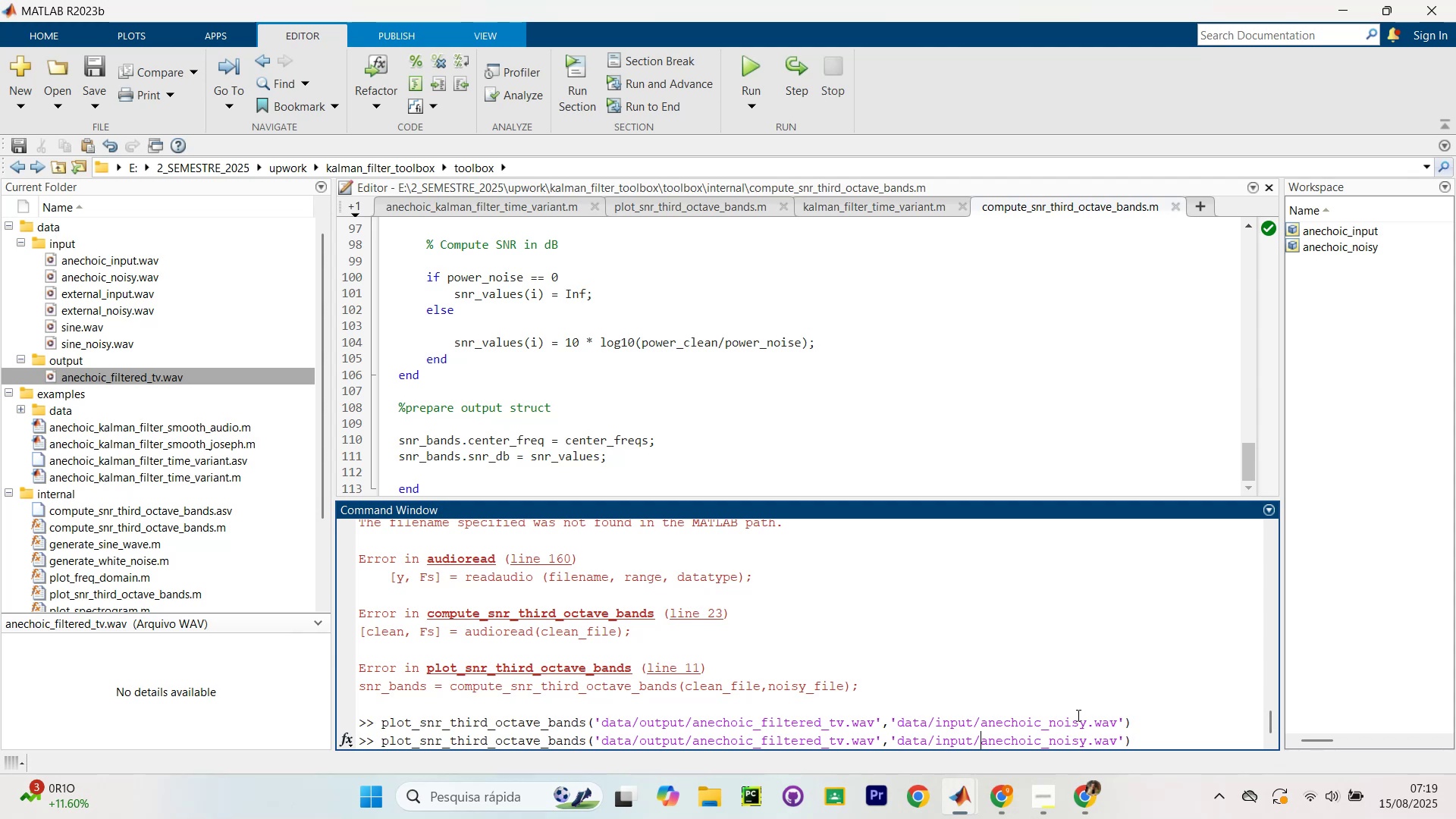 
hold_key(key=ArrowLeft, duration=0.99)
 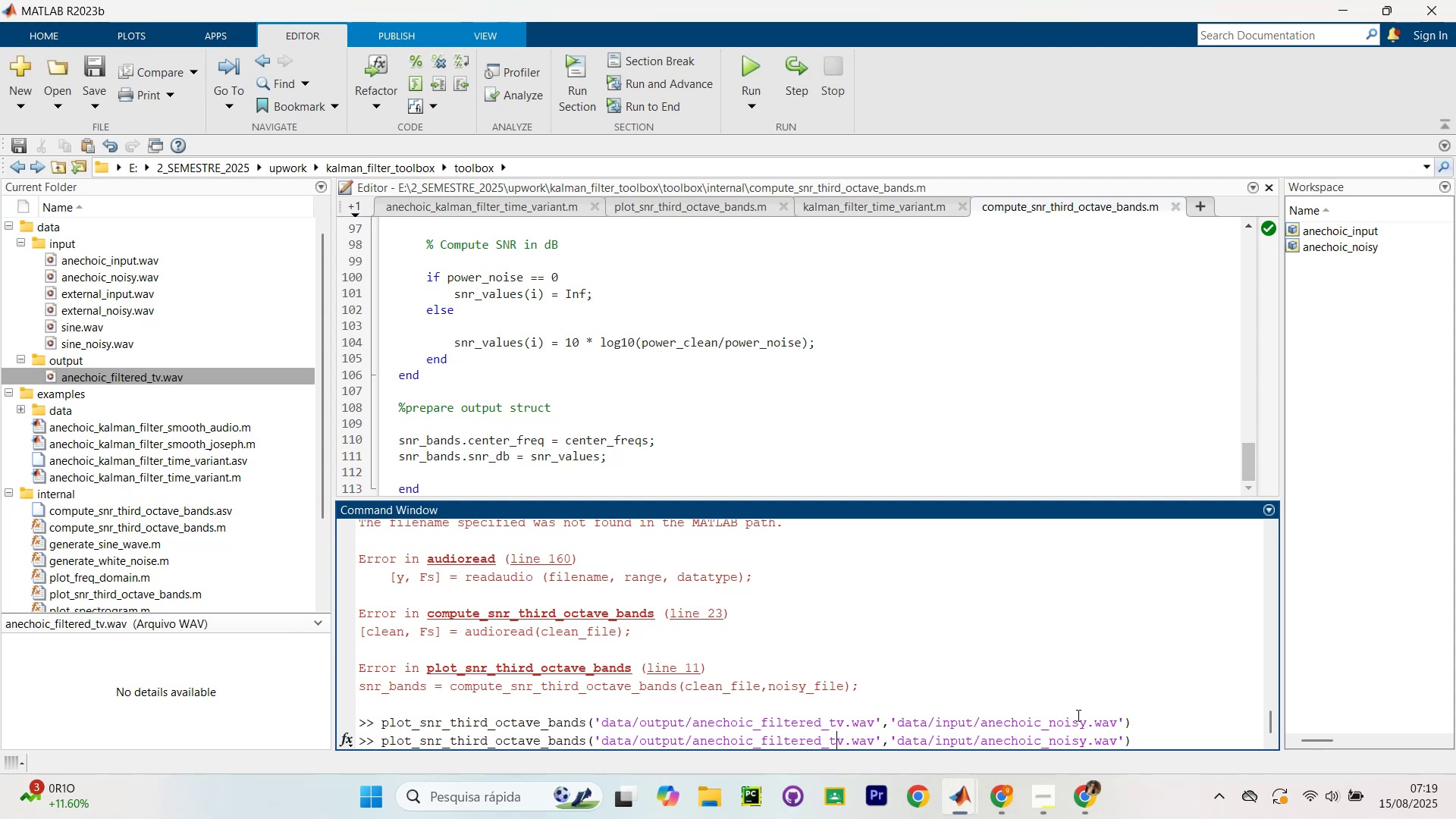 
key(ArrowLeft)
 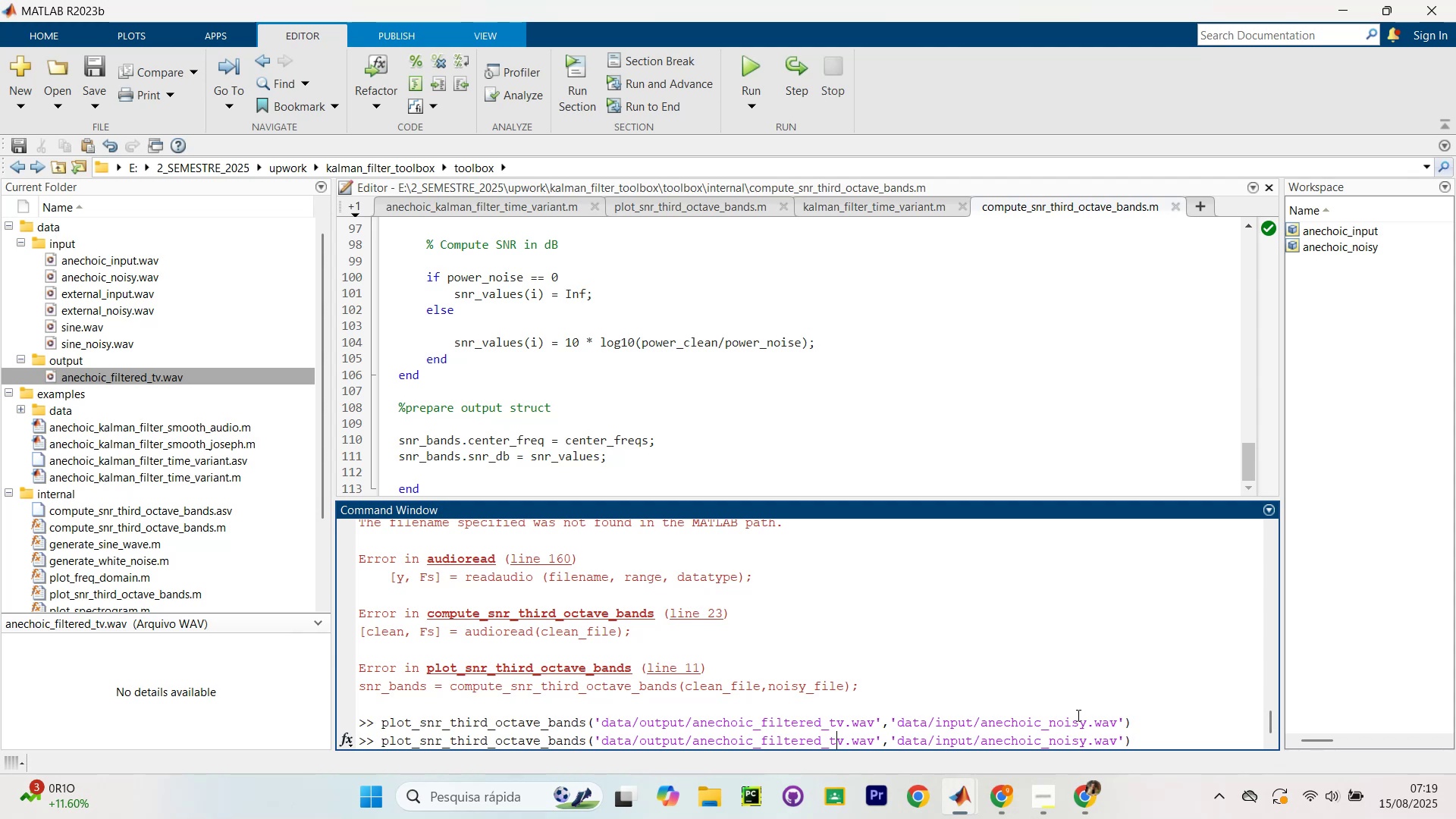 
key(ArrowLeft)
 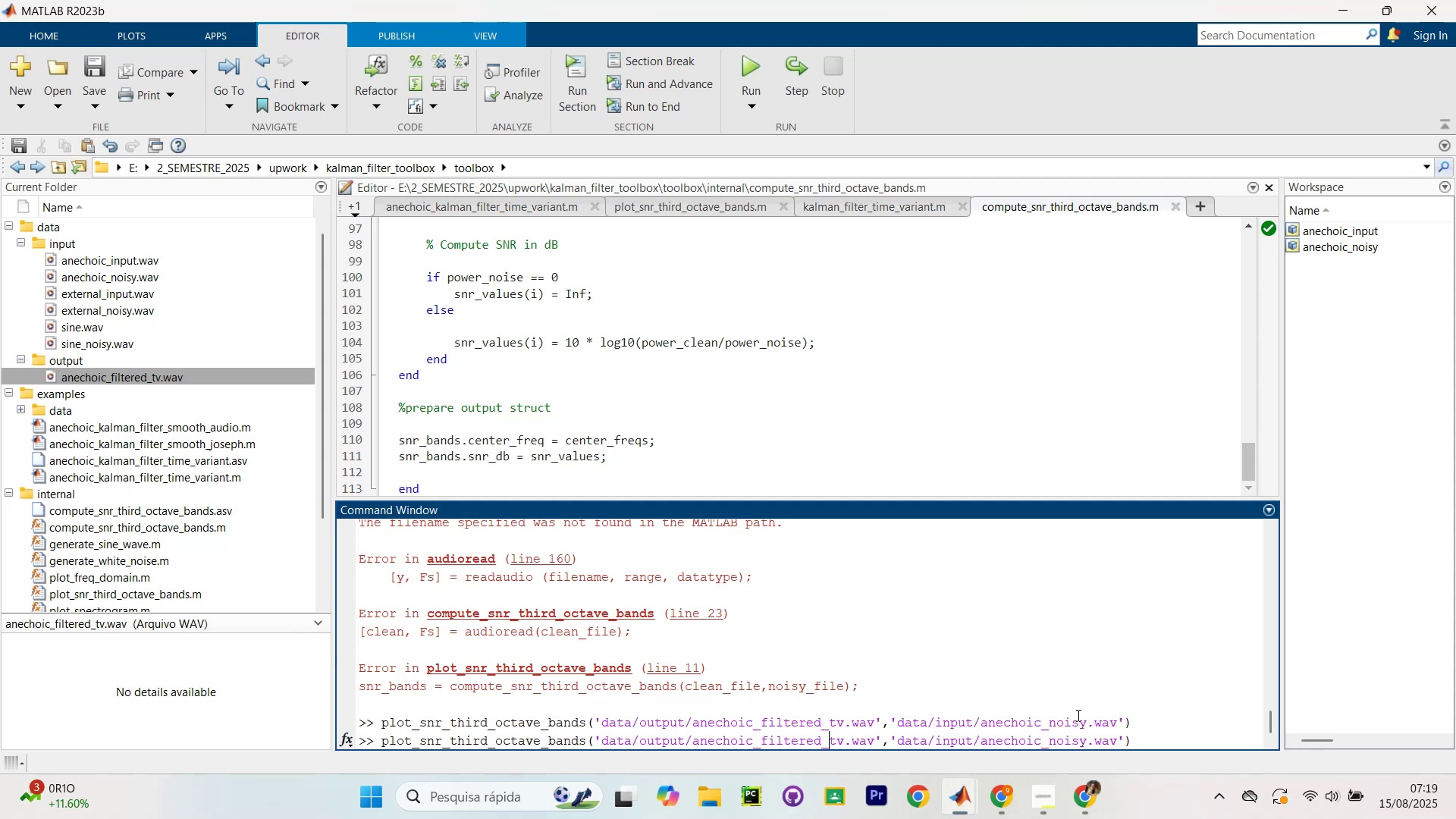 
key(ArrowLeft)
 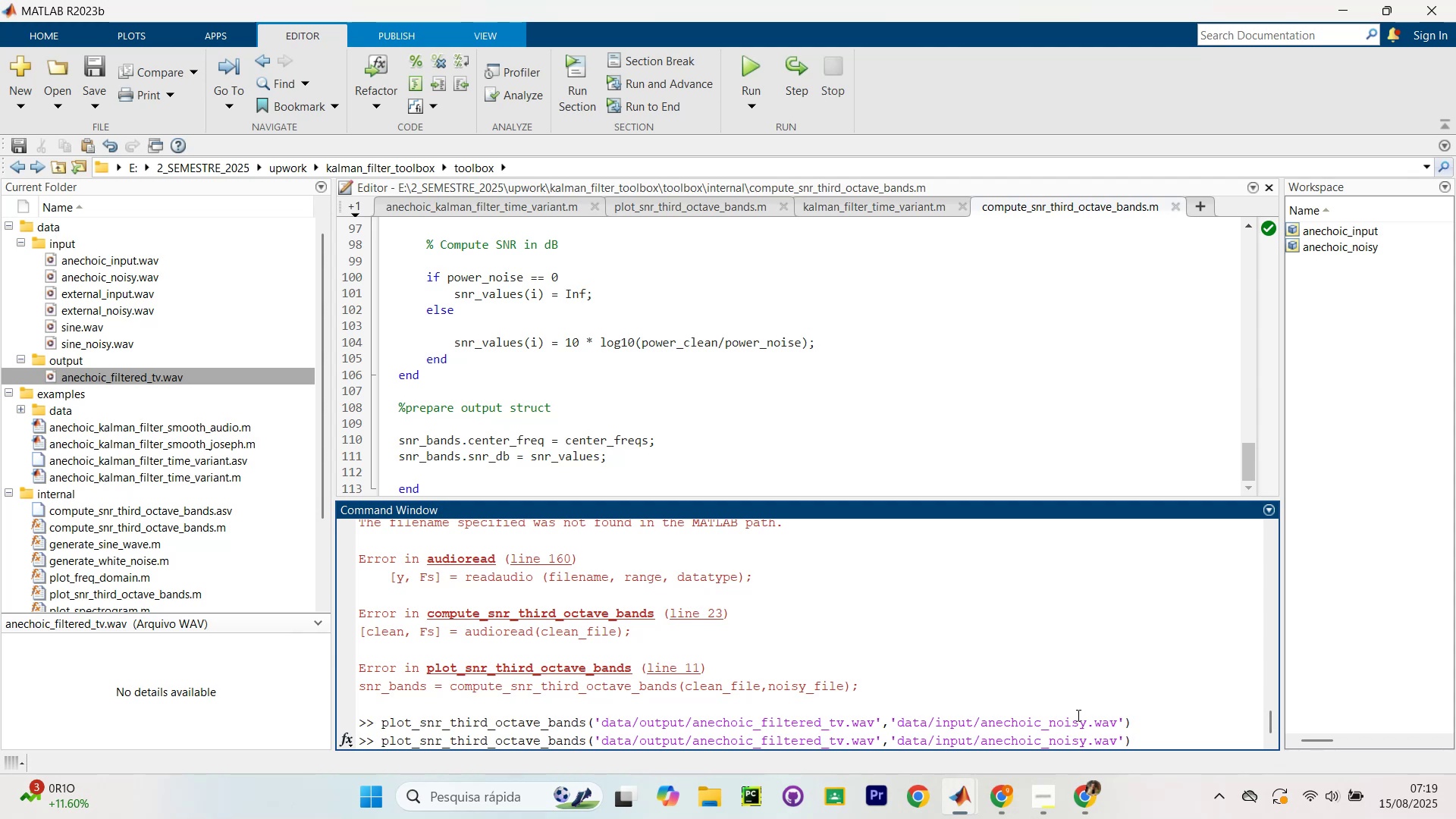 
wait(9.13)
 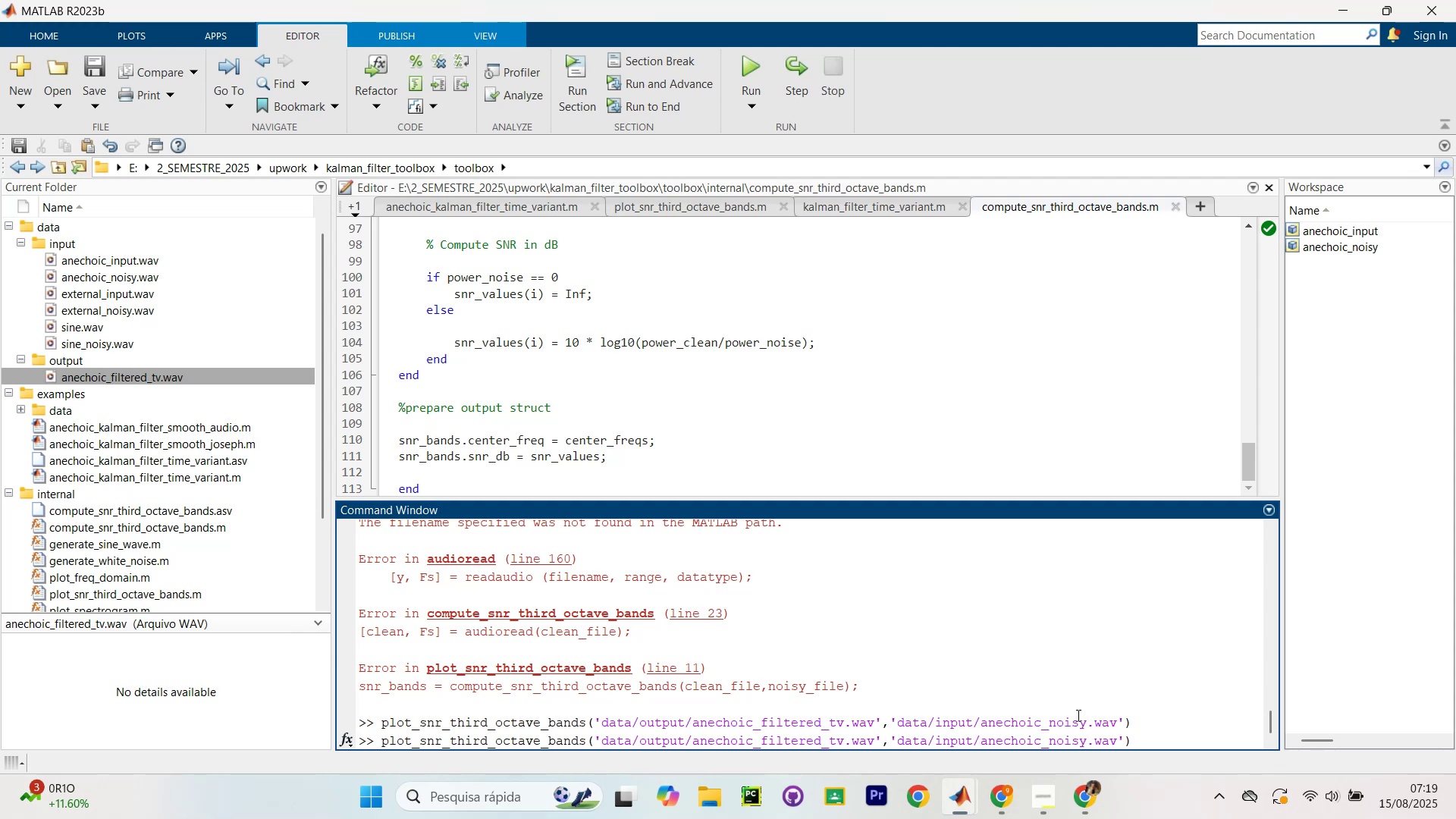 
key(Backspace)
key(Backspace)
key(Backspace)
key(Backspace)
key(Backspace)
key(Backspace)
key(Backspace)
key(Backspace)
type(input)
 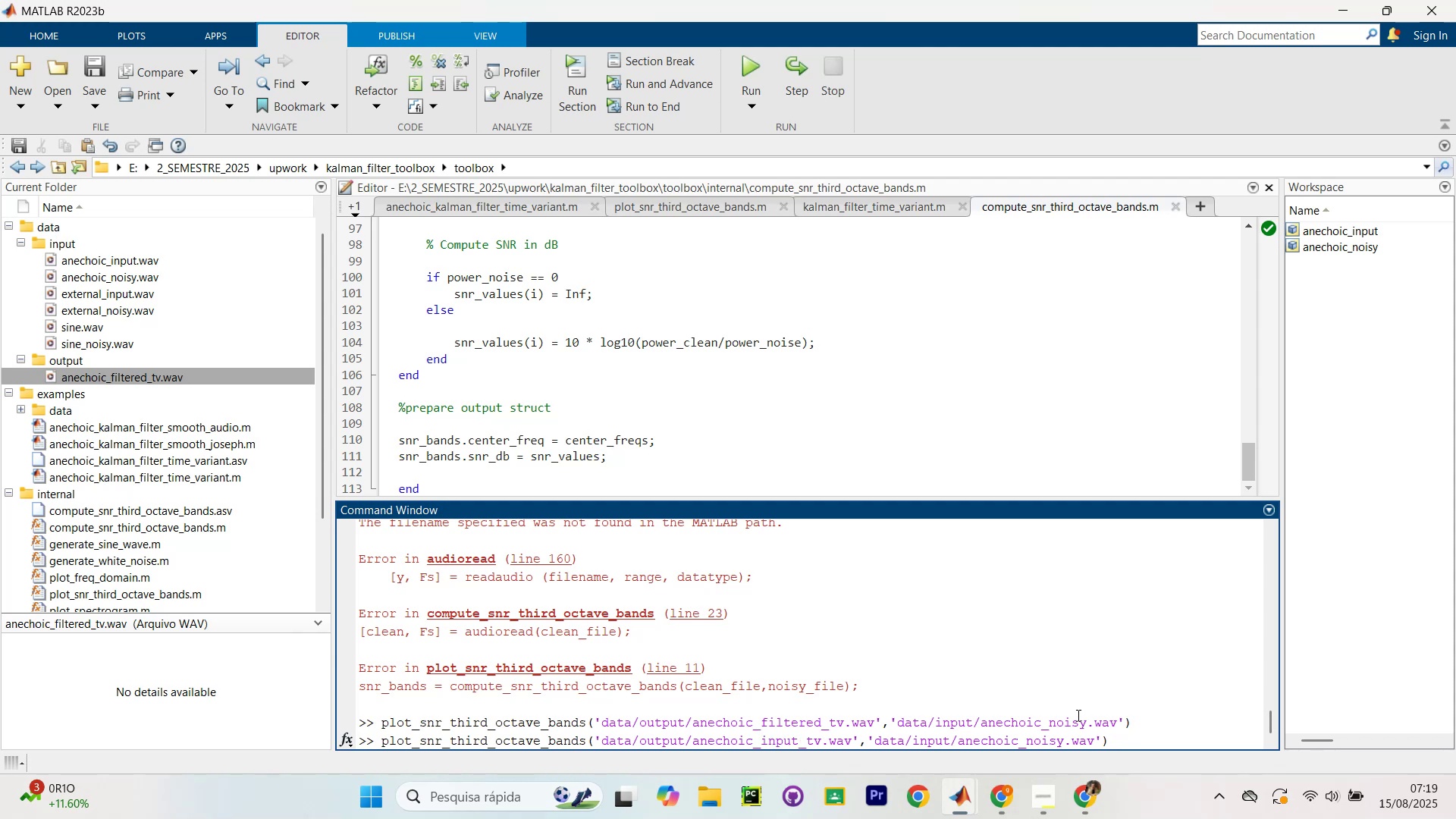 
hold_key(key=ArrowLeft, duration=0.78)
 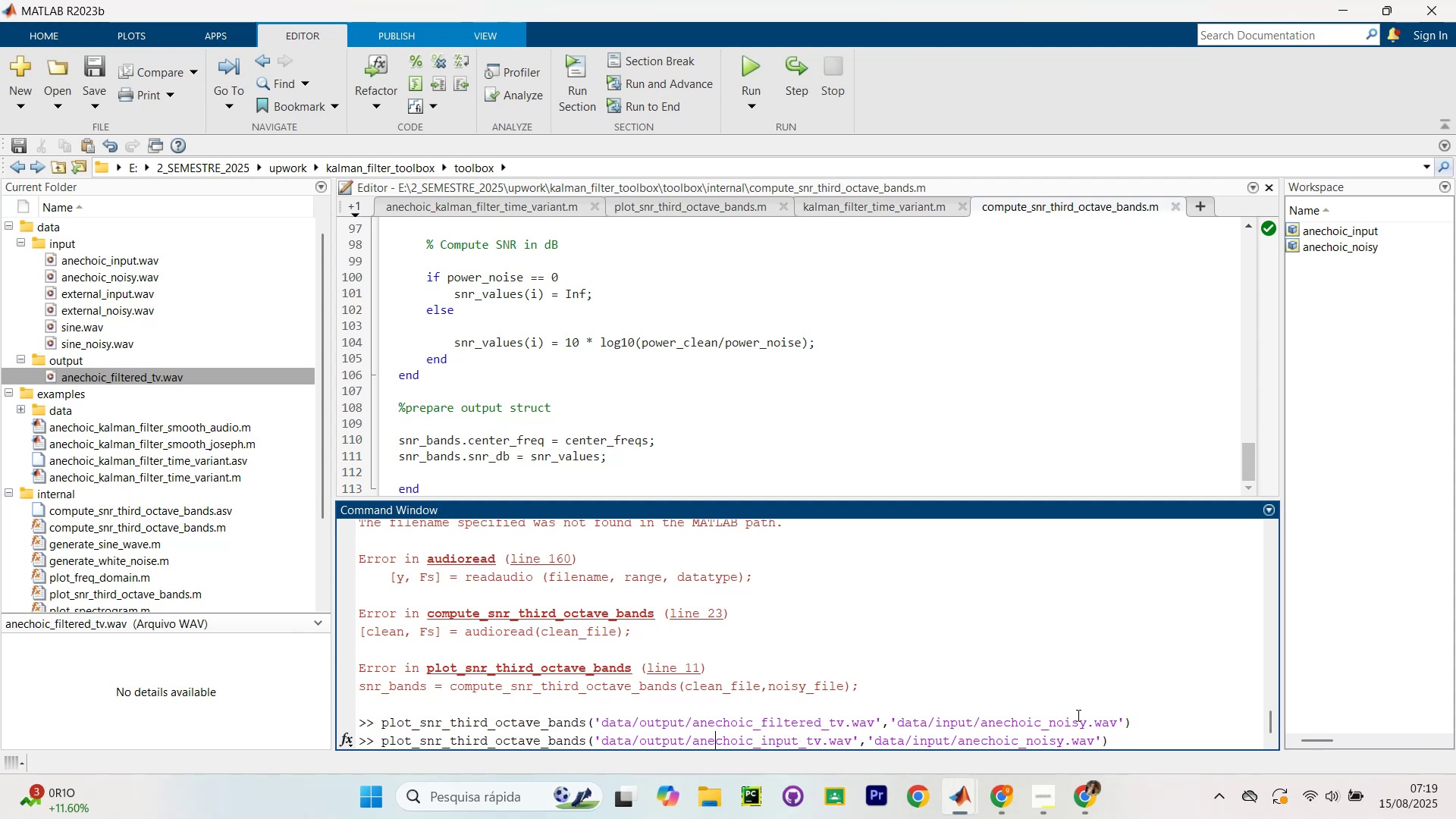 
key(ArrowLeft)
 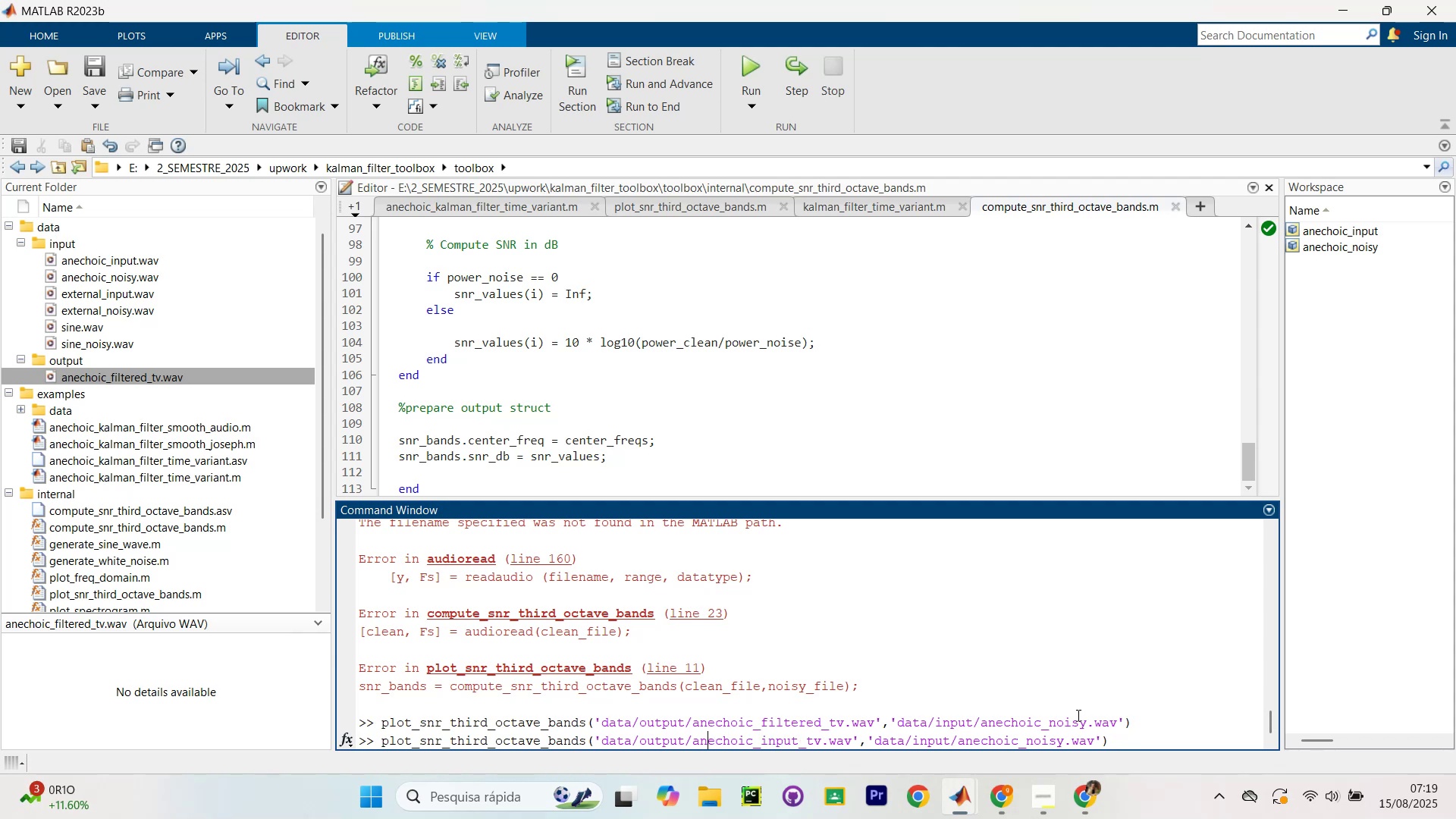 
key(ArrowLeft)
 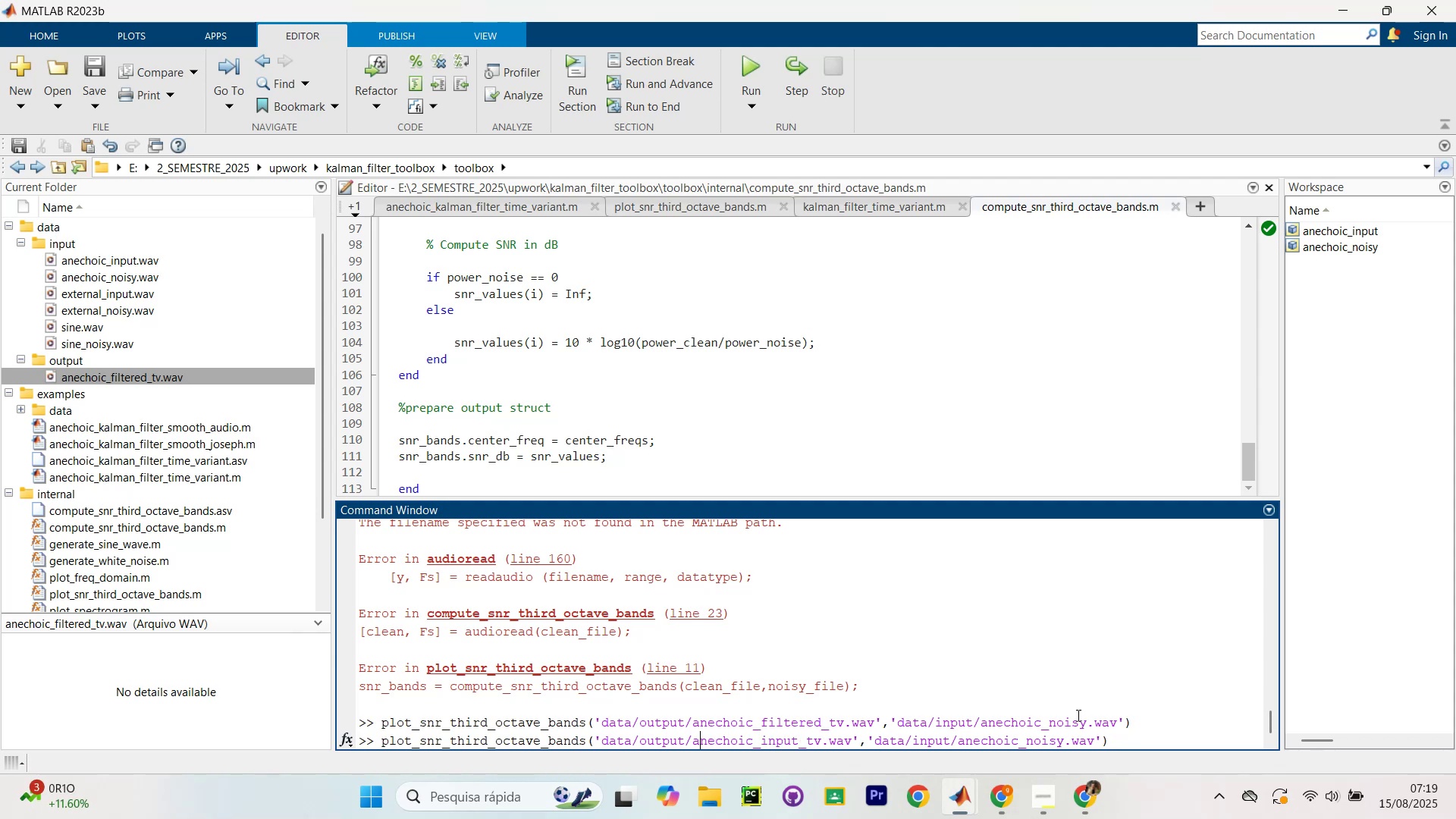 
key(ArrowLeft)
 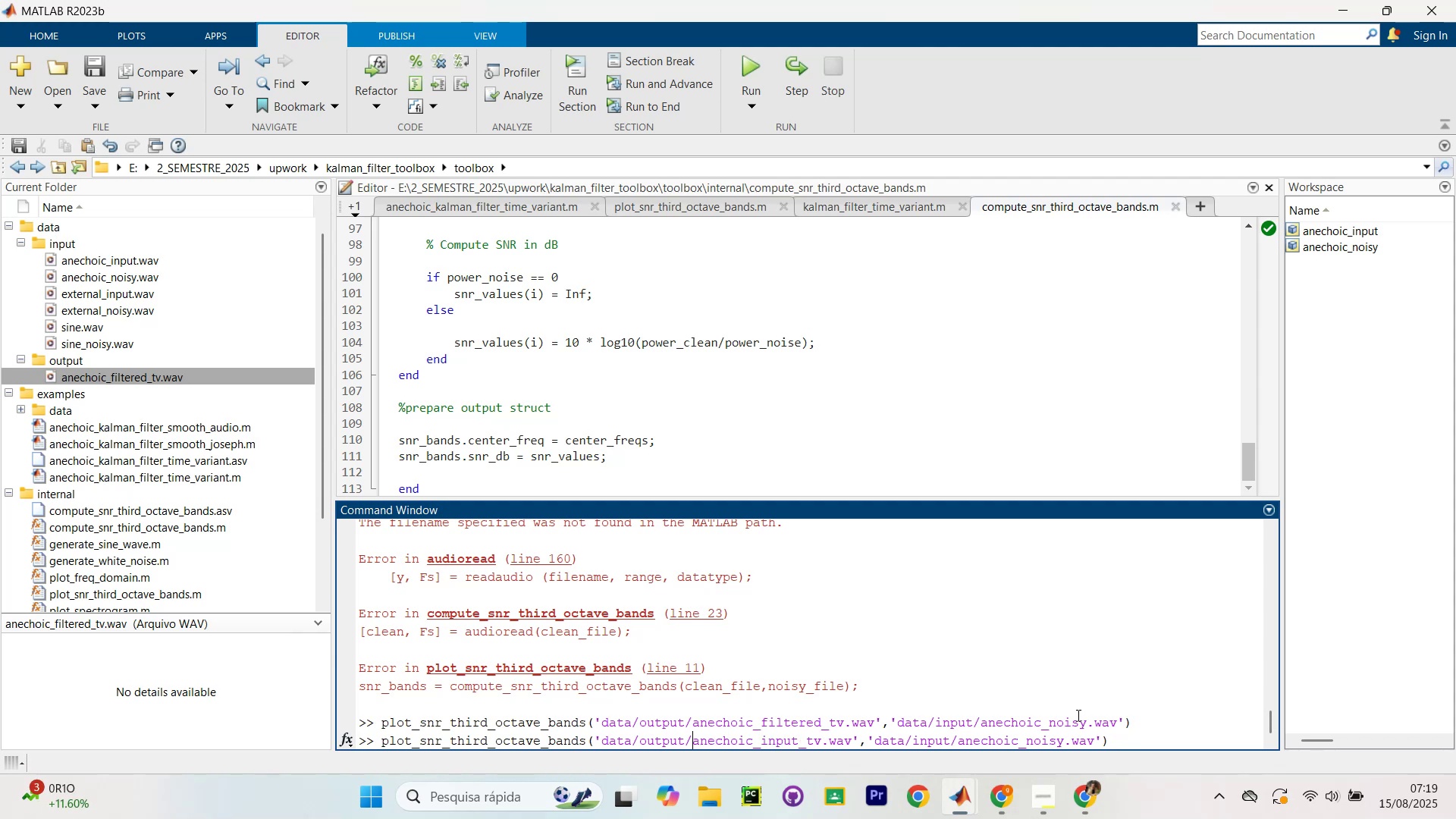 
key(ArrowLeft)
 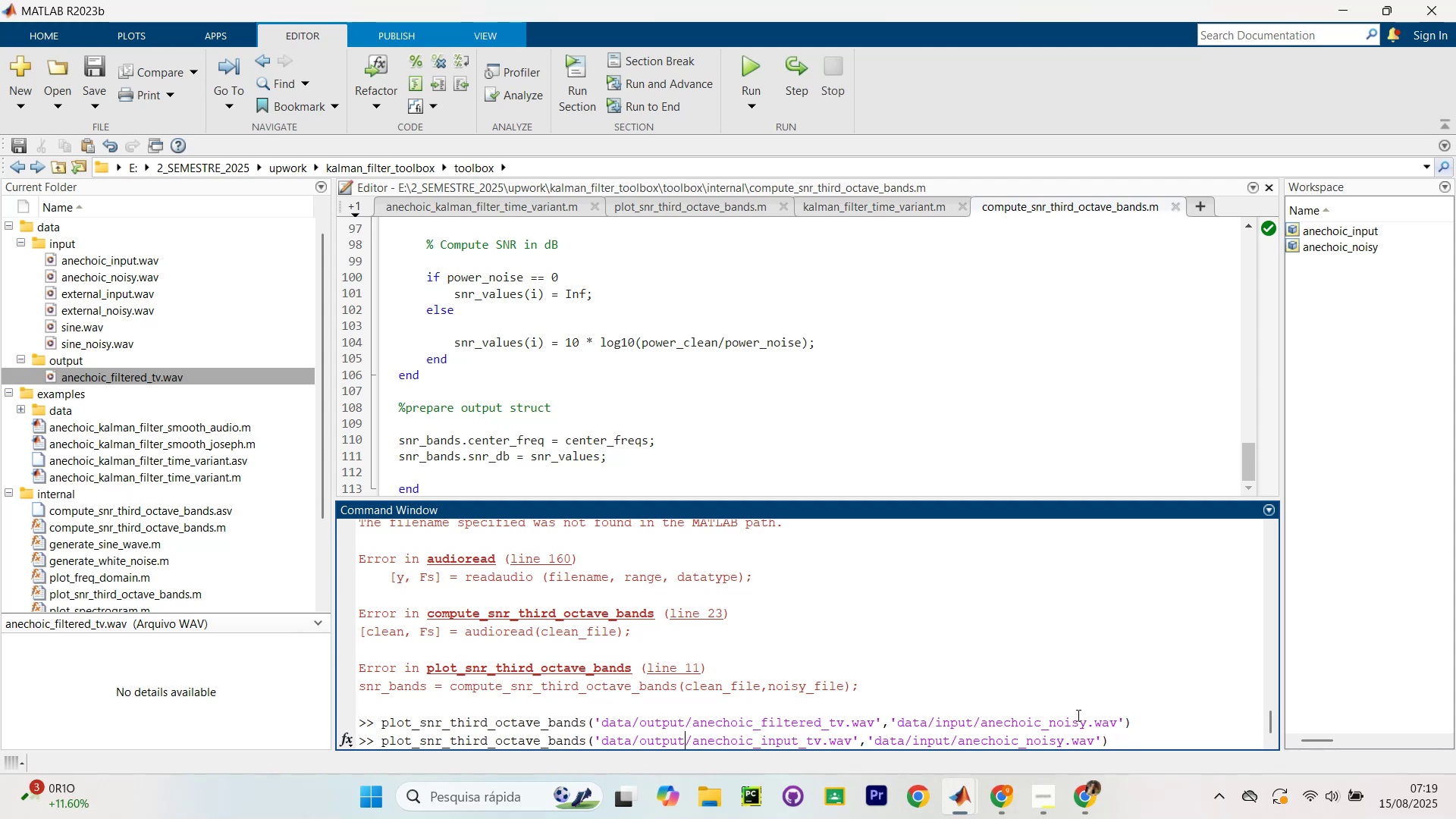 
key(ArrowLeft)
 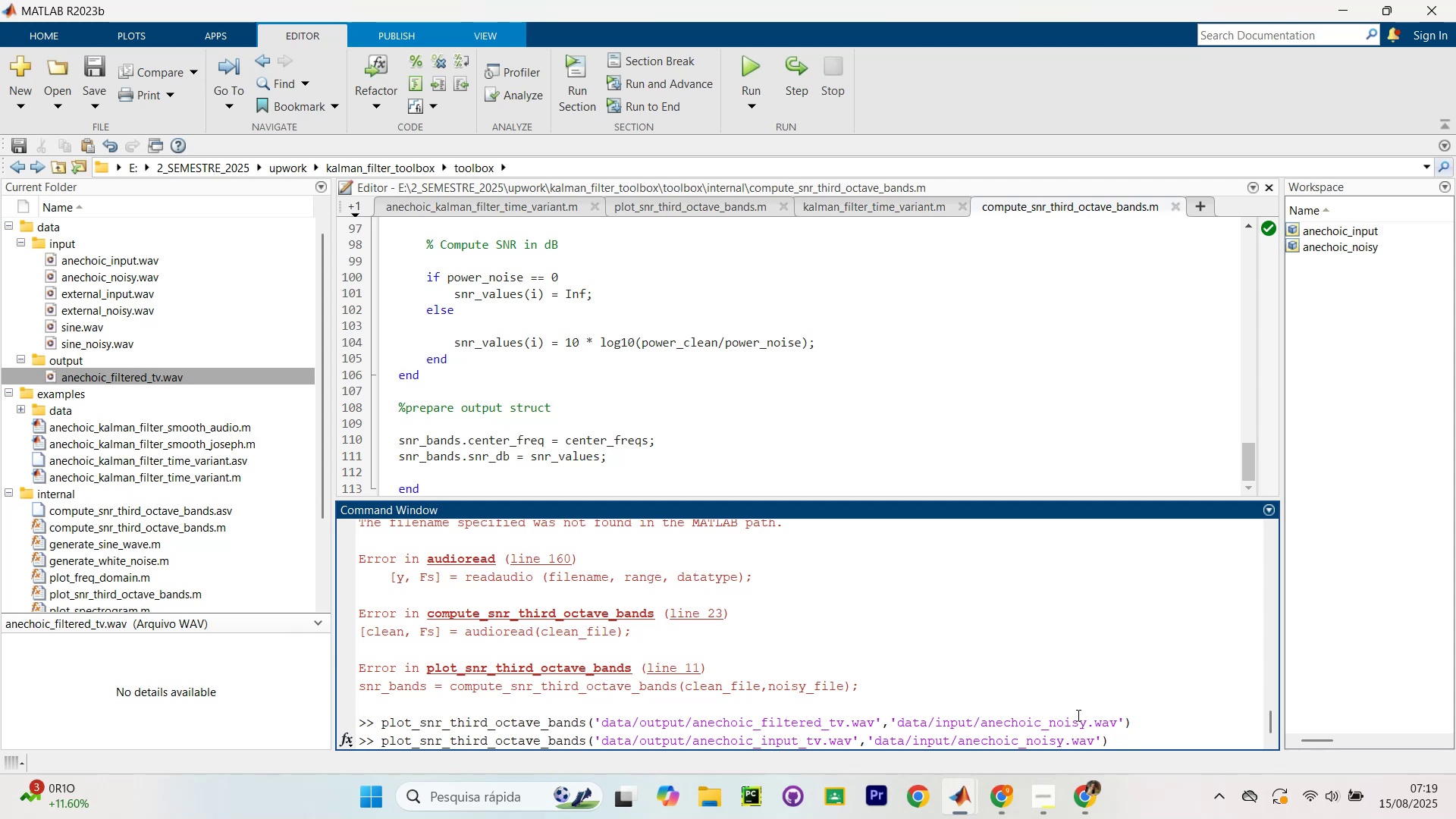 
key(ArrowRight)
 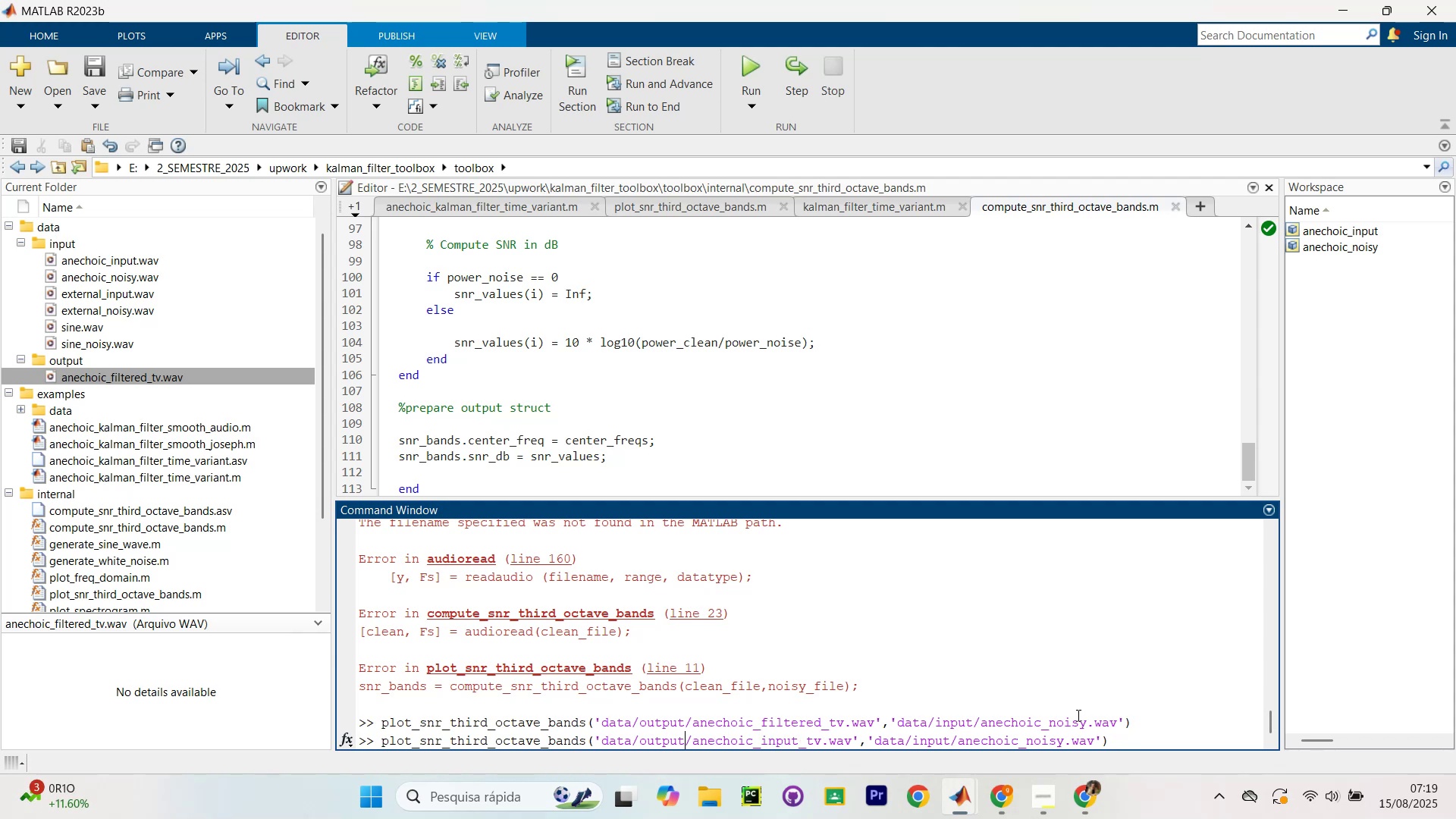 
key(Backspace)
key(Backspace)
key(Backspace)
key(Backspace)
key(Backspace)
key(Backspace)
key(Backspace)
type(in)
key(Backspace)
key(Backspace)
 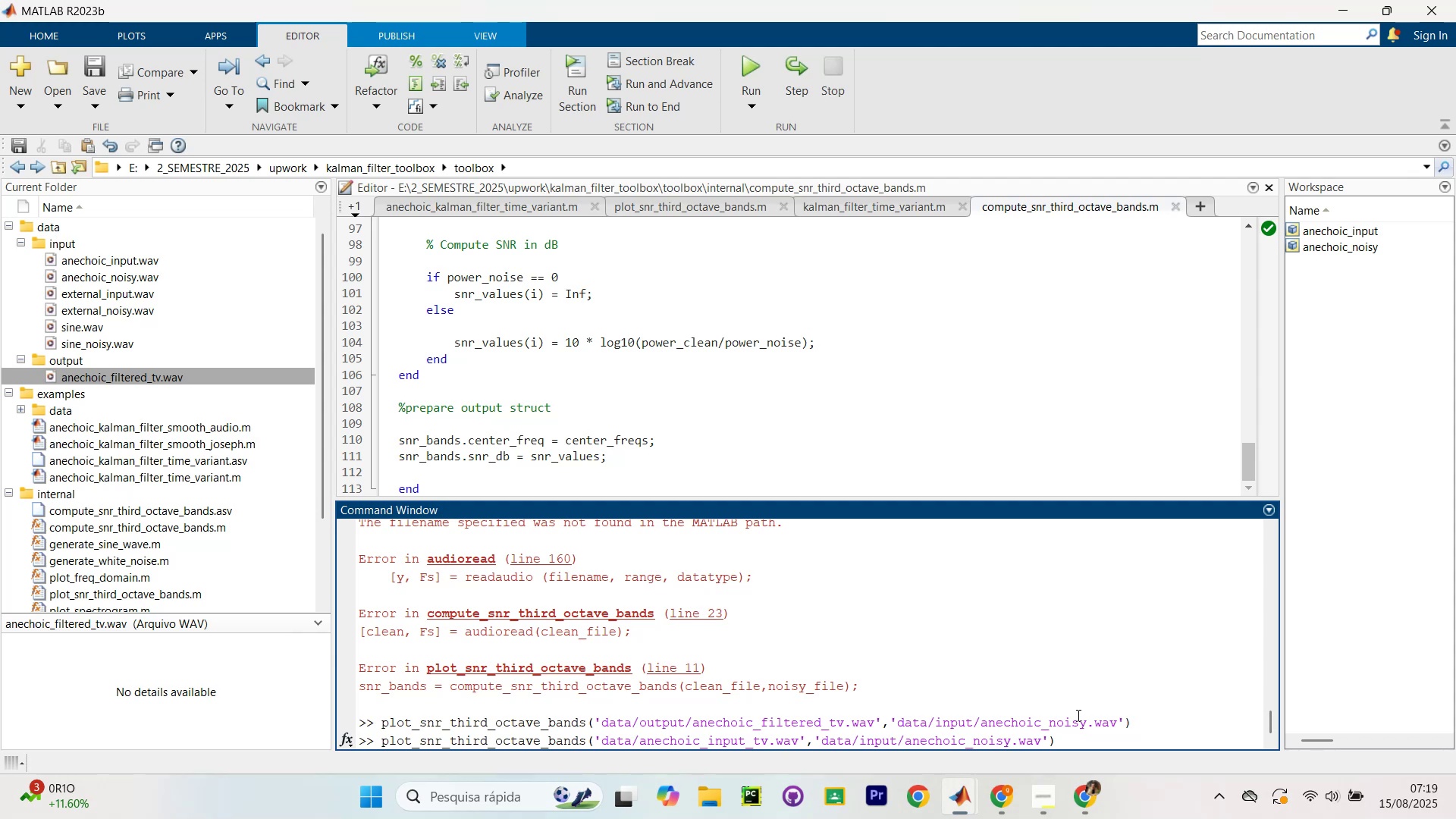 
key(Unknown)
 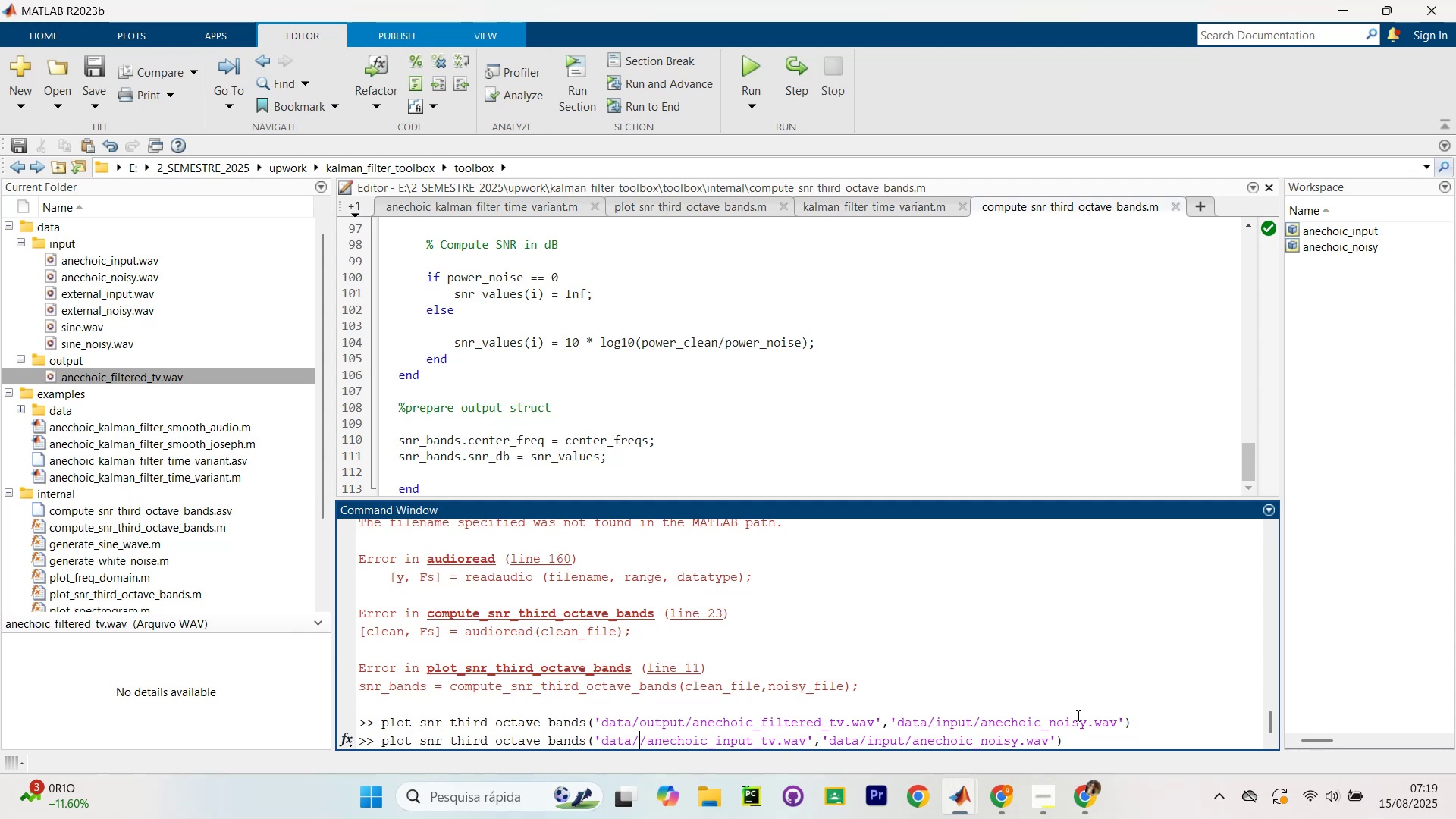 
type(input)
 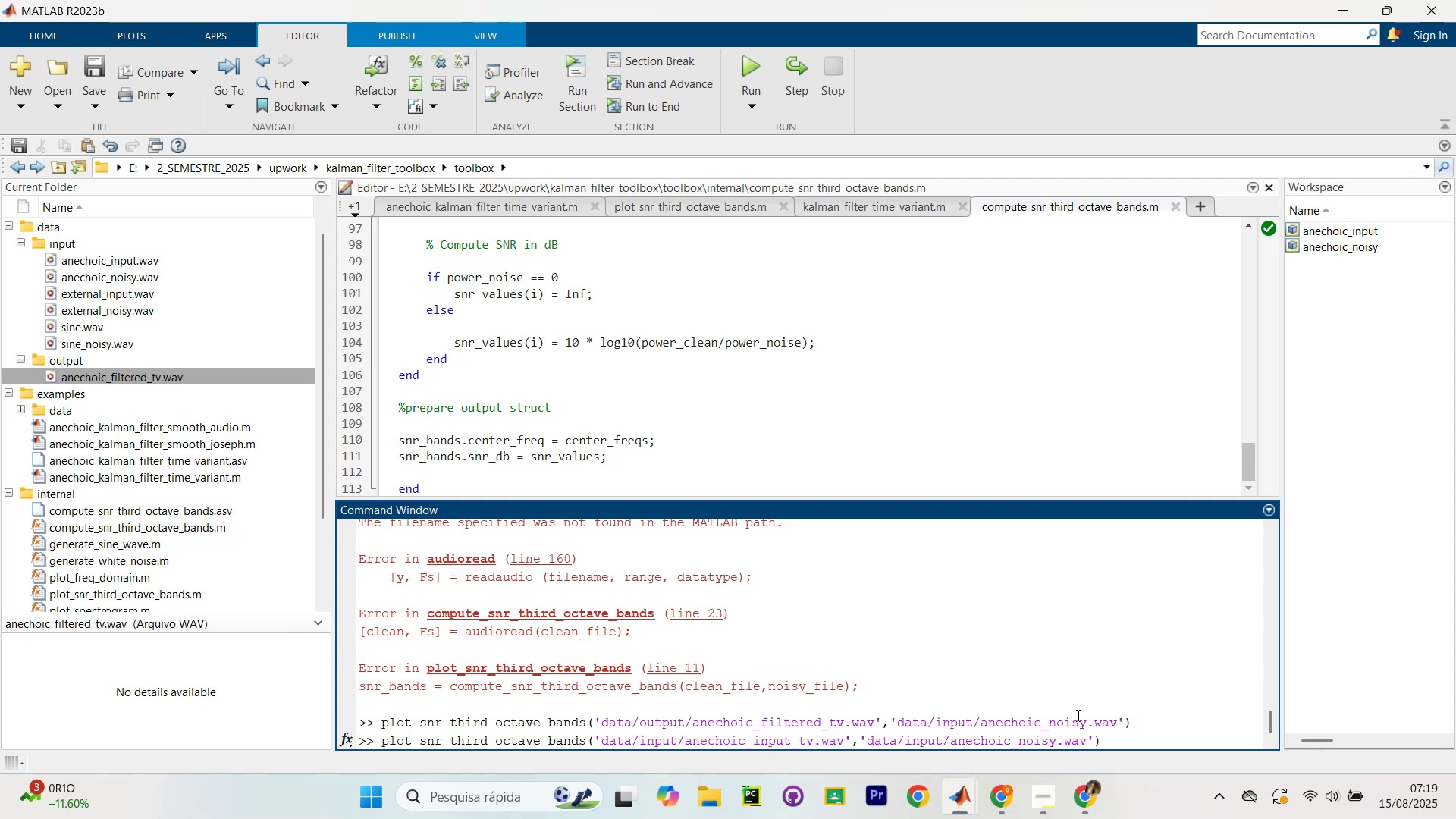 
key(ArrowRight)
 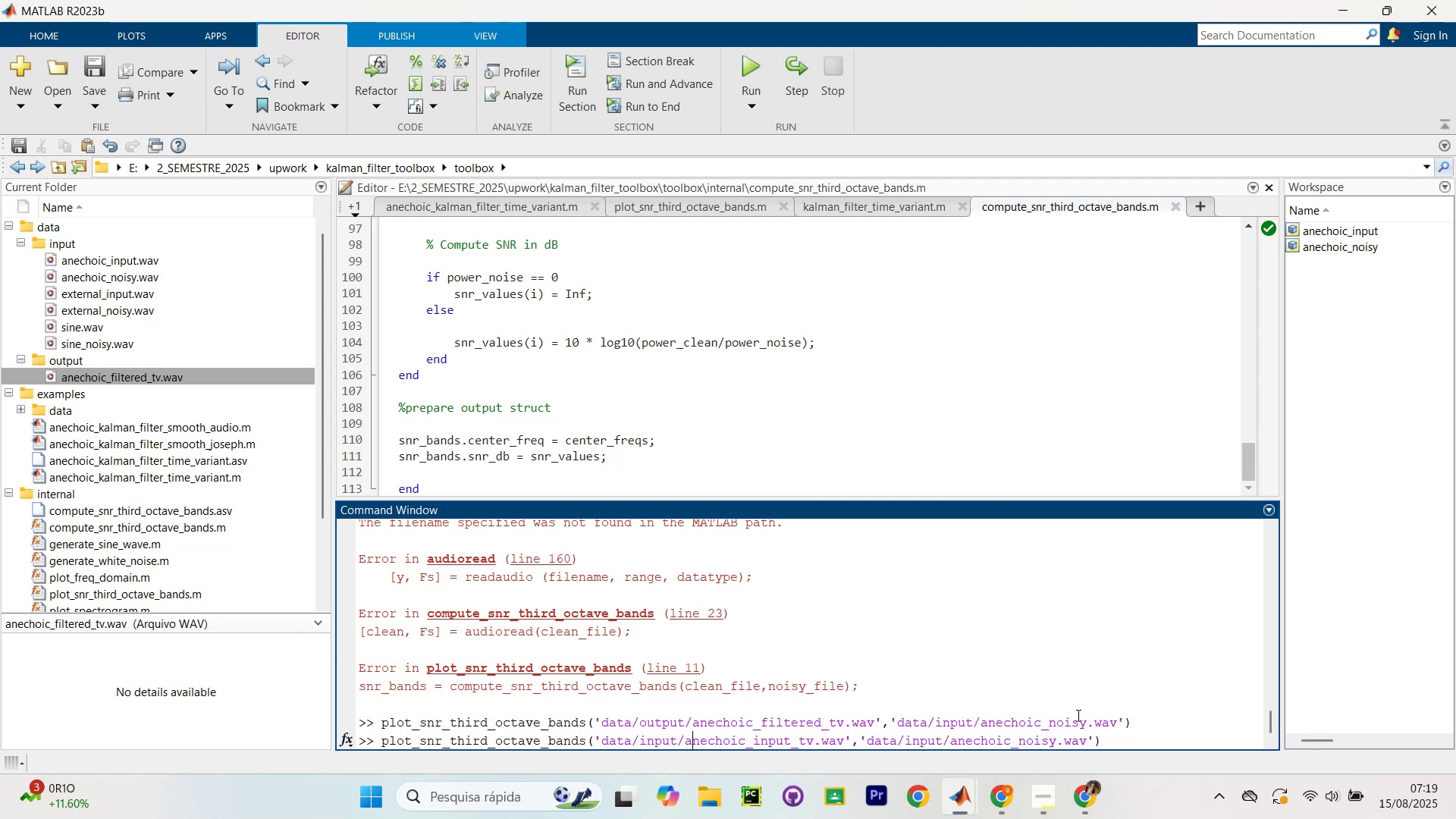 
key(ArrowRight)
 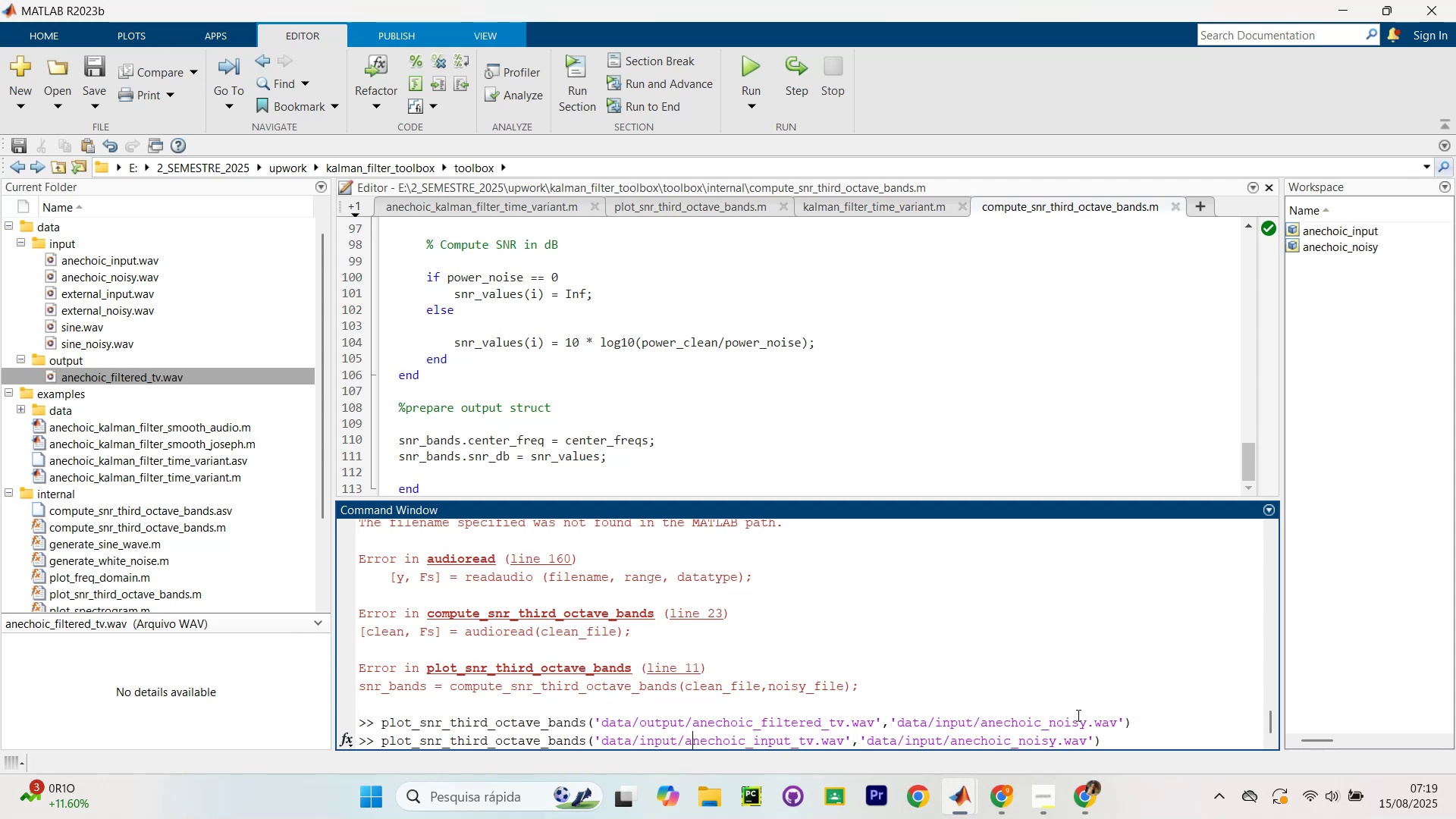 
key(ArrowRight)
 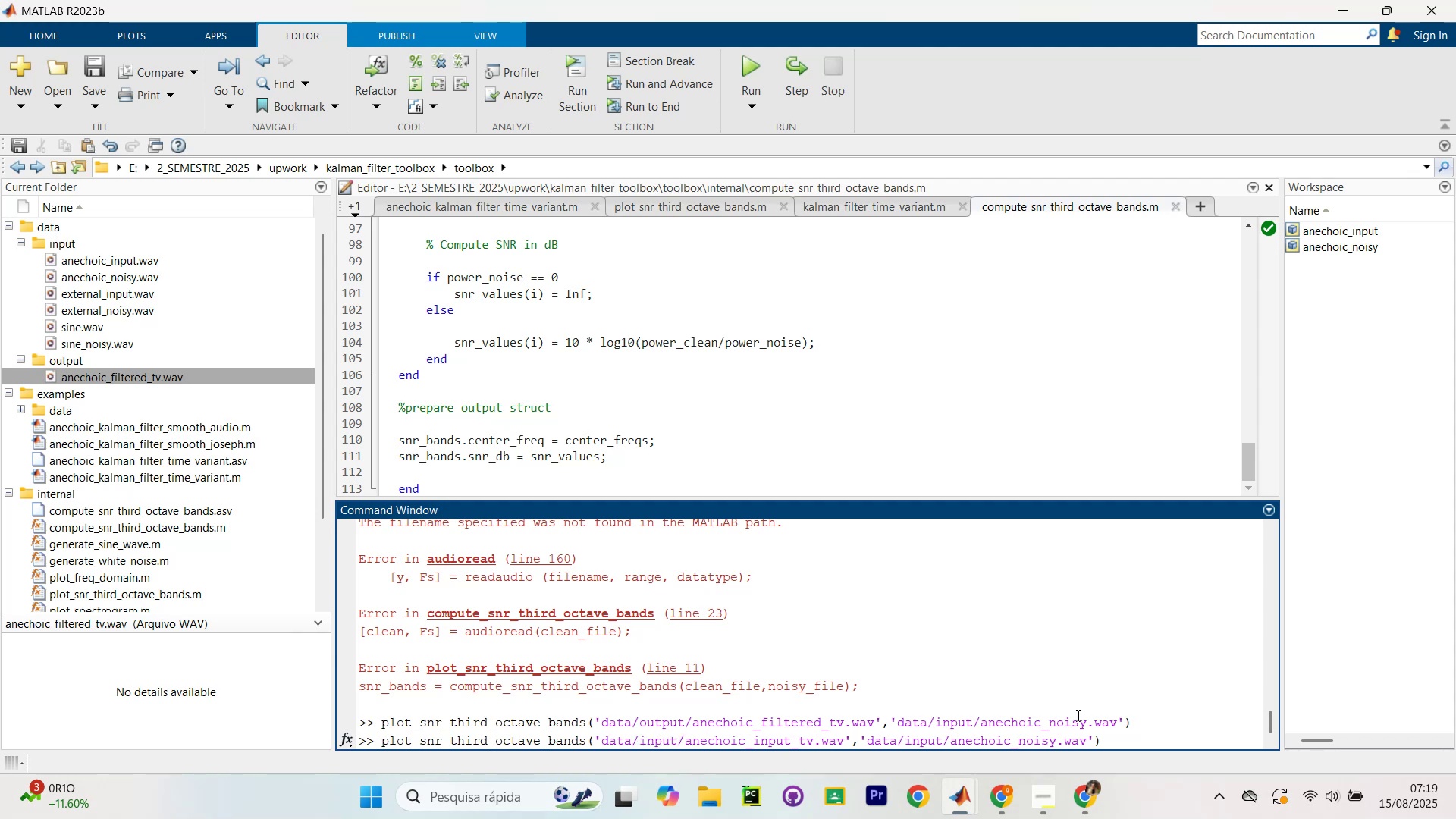 
key(ArrowRight)
 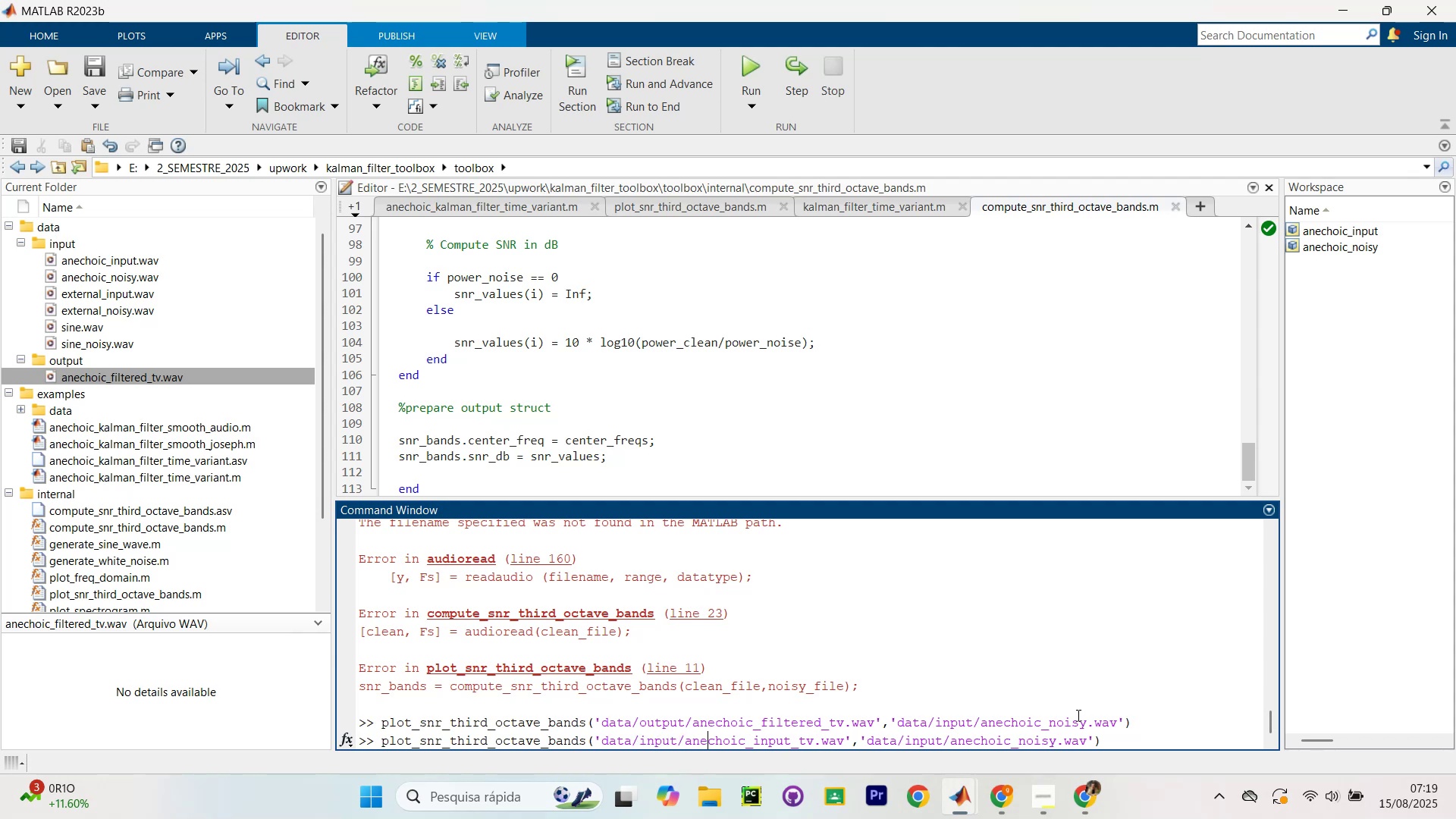 
key(ArrowRight)
 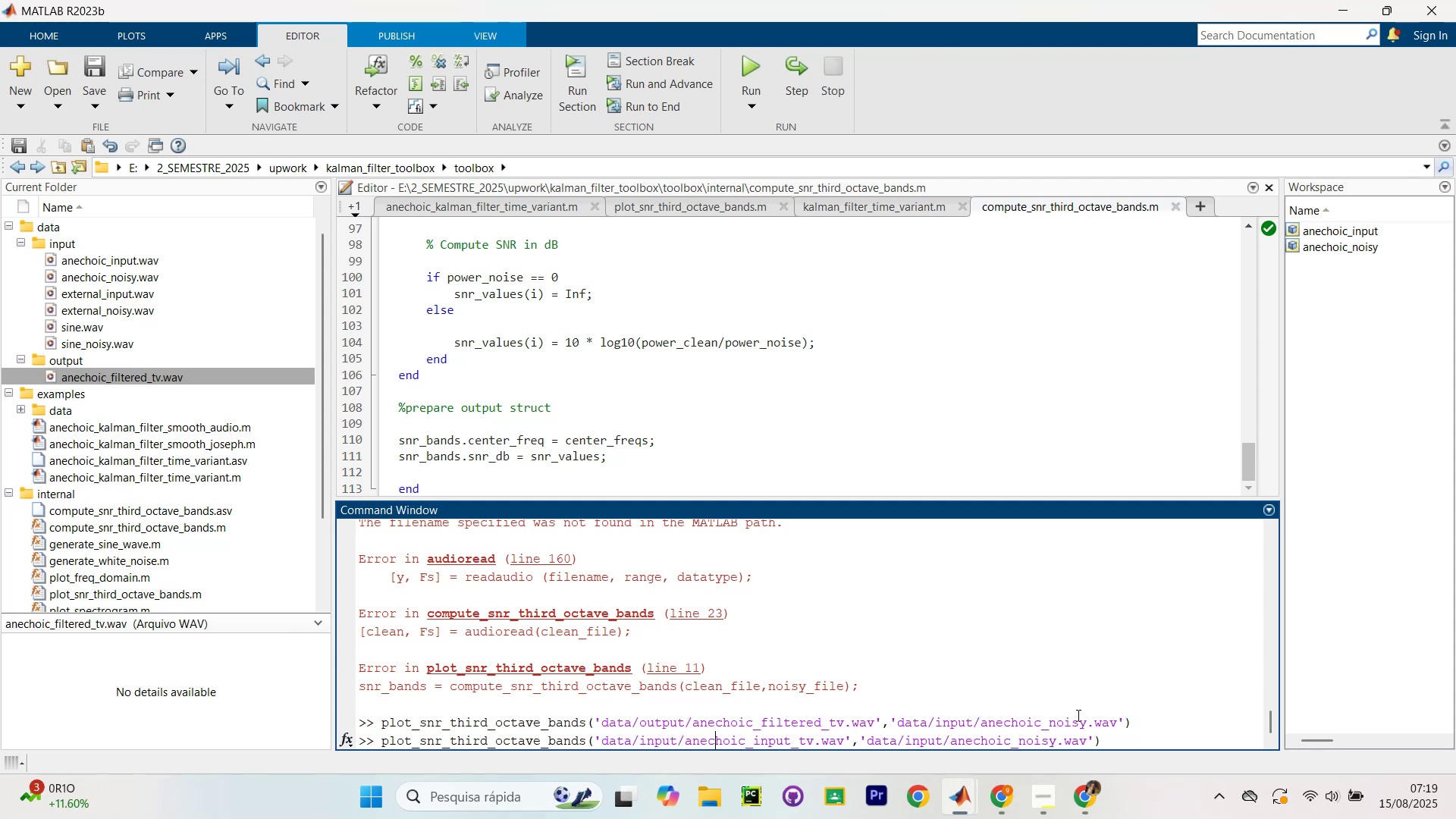 
key(ArrowRight)
 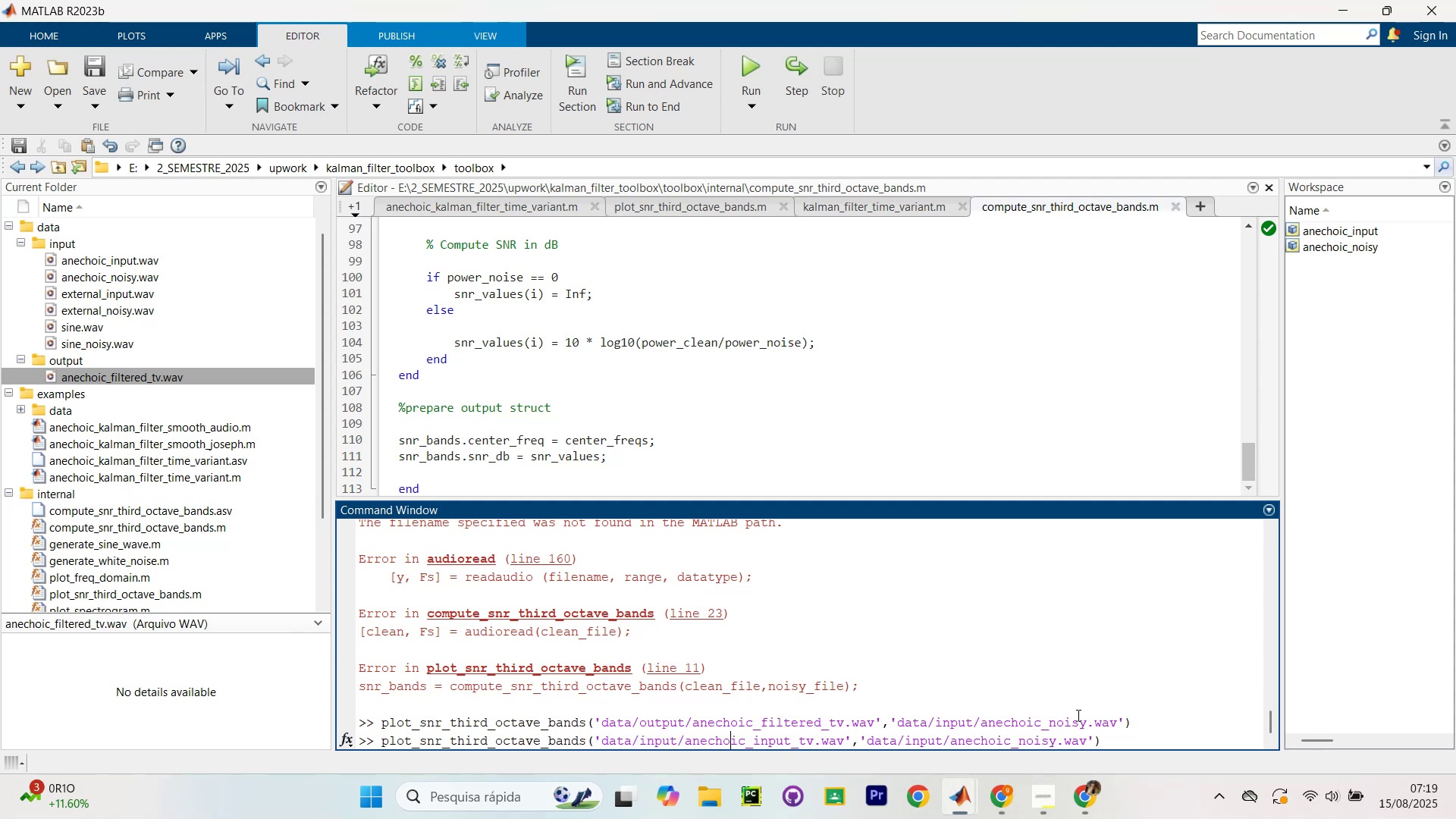 
key(ArrowRight)
 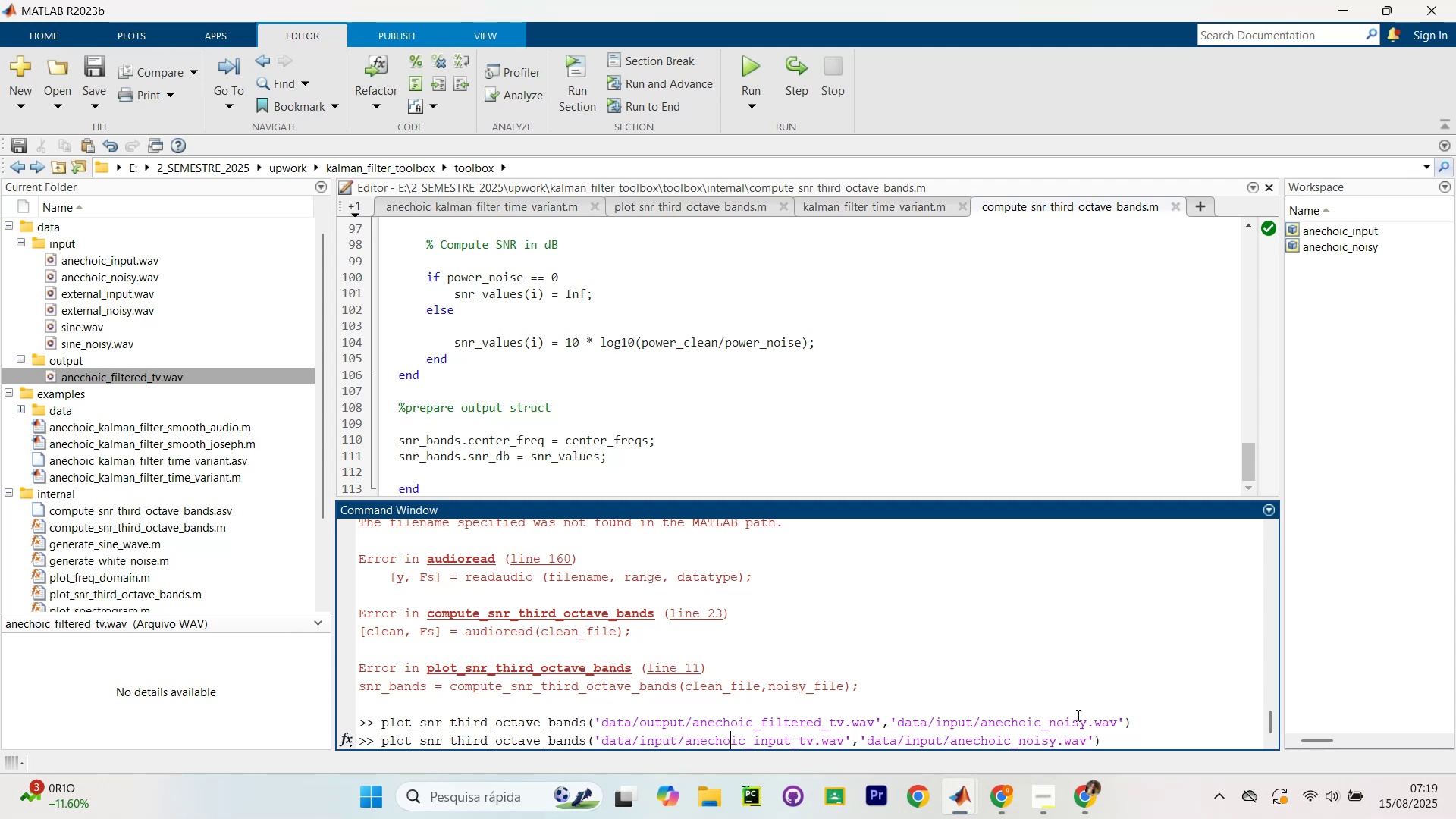 
key(ArrowRight)
 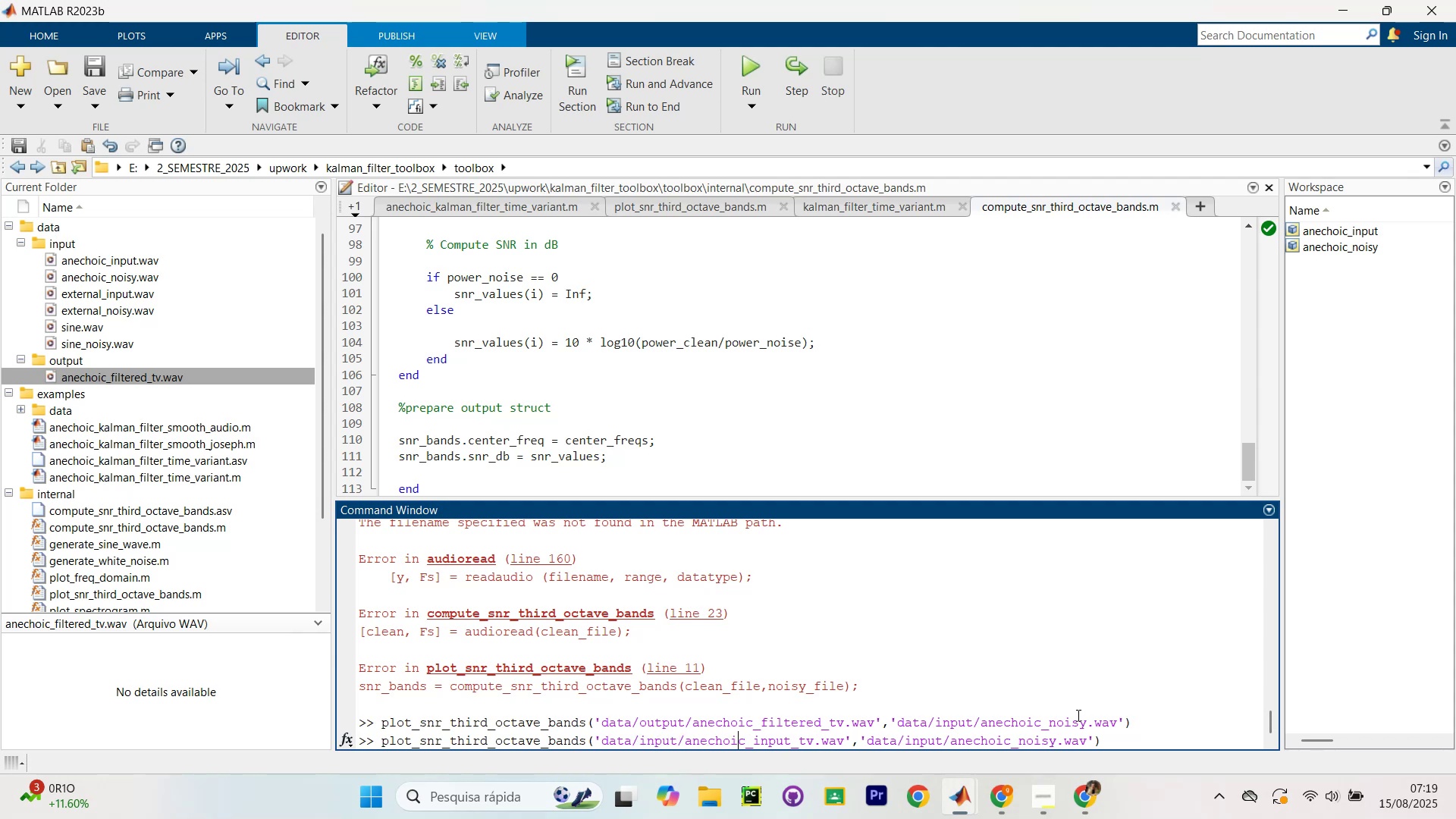 
key(ArrowRight)
 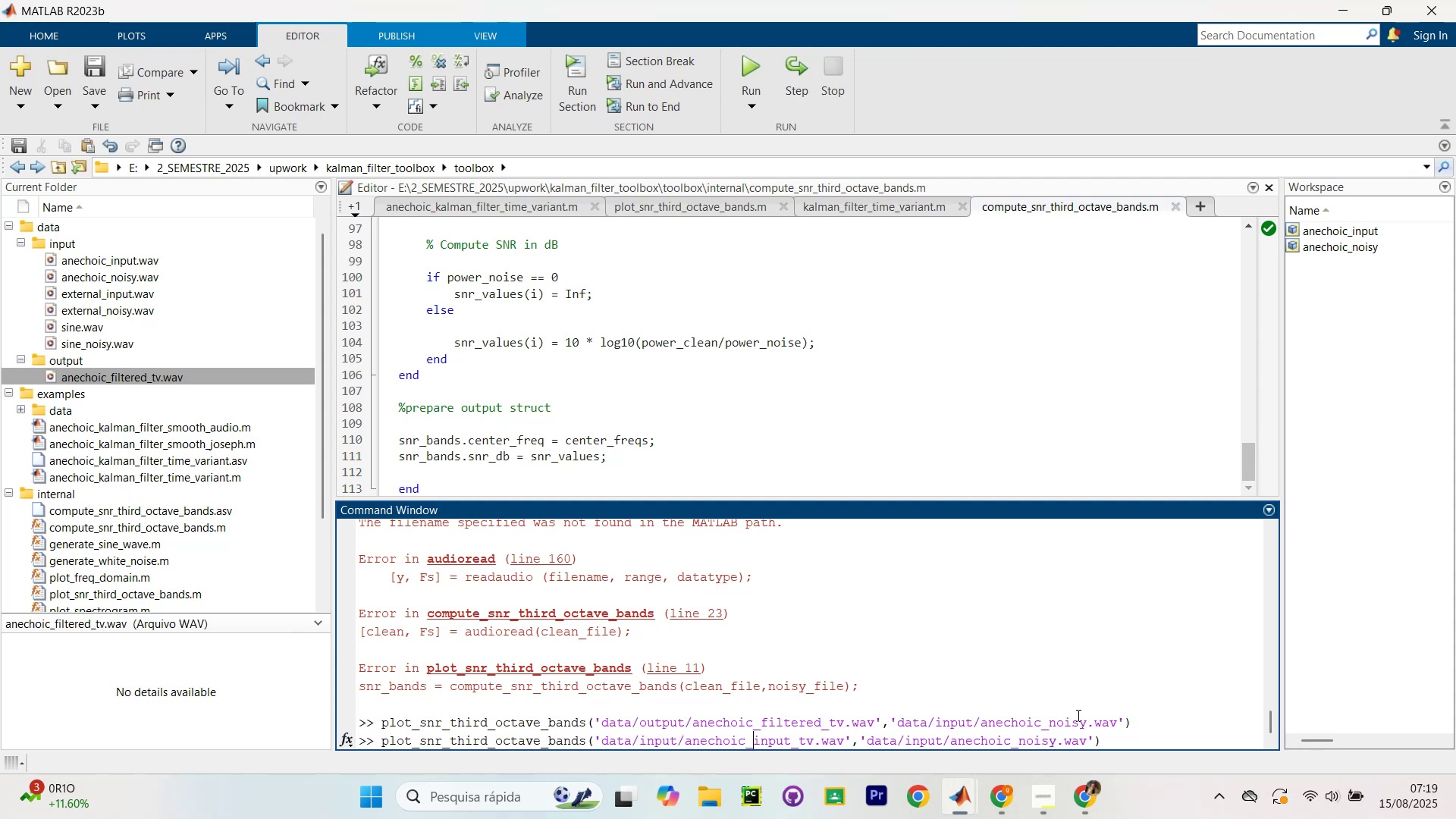 
key(ArrowRight)
 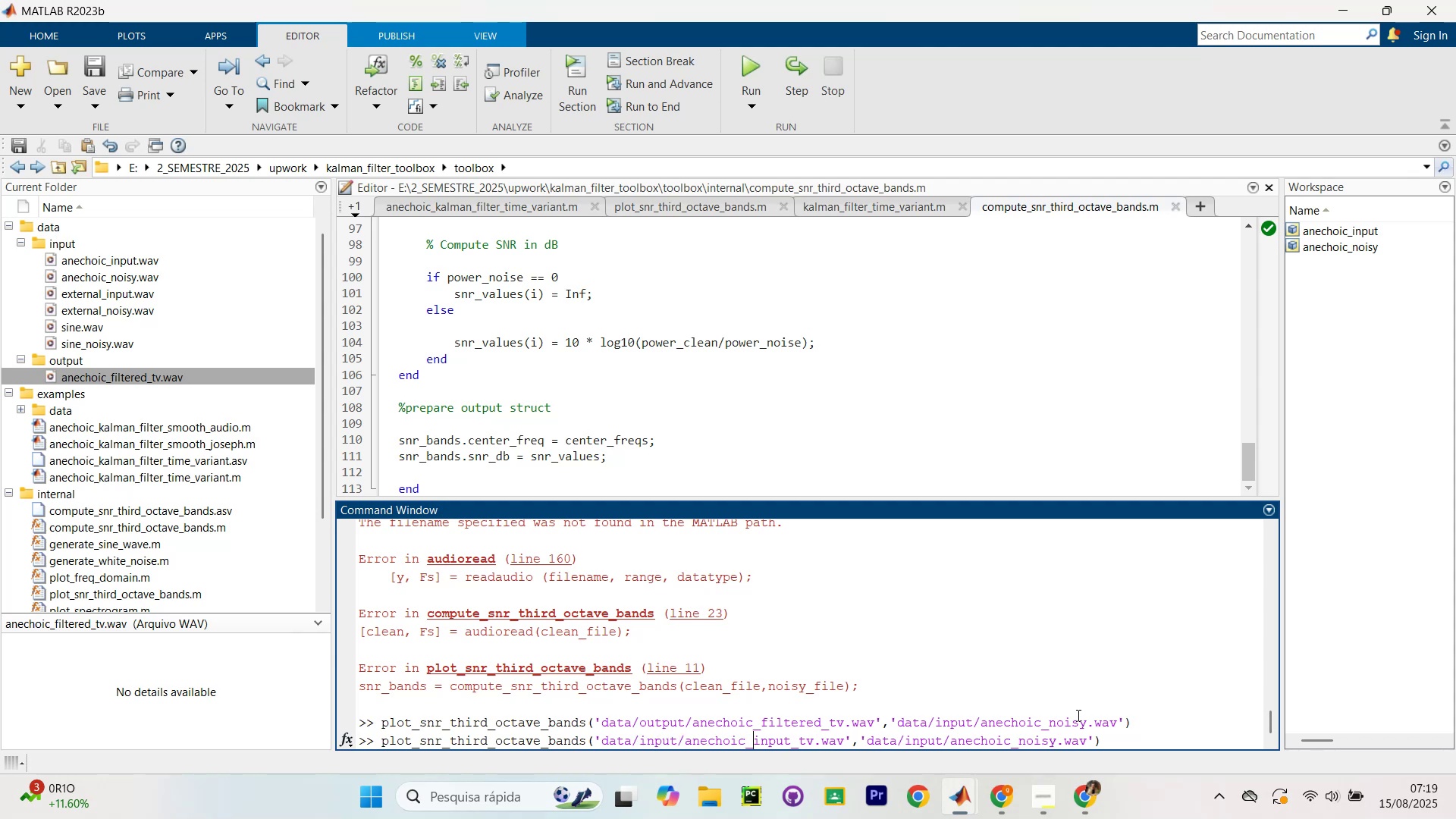 
key(ArrowRight)
 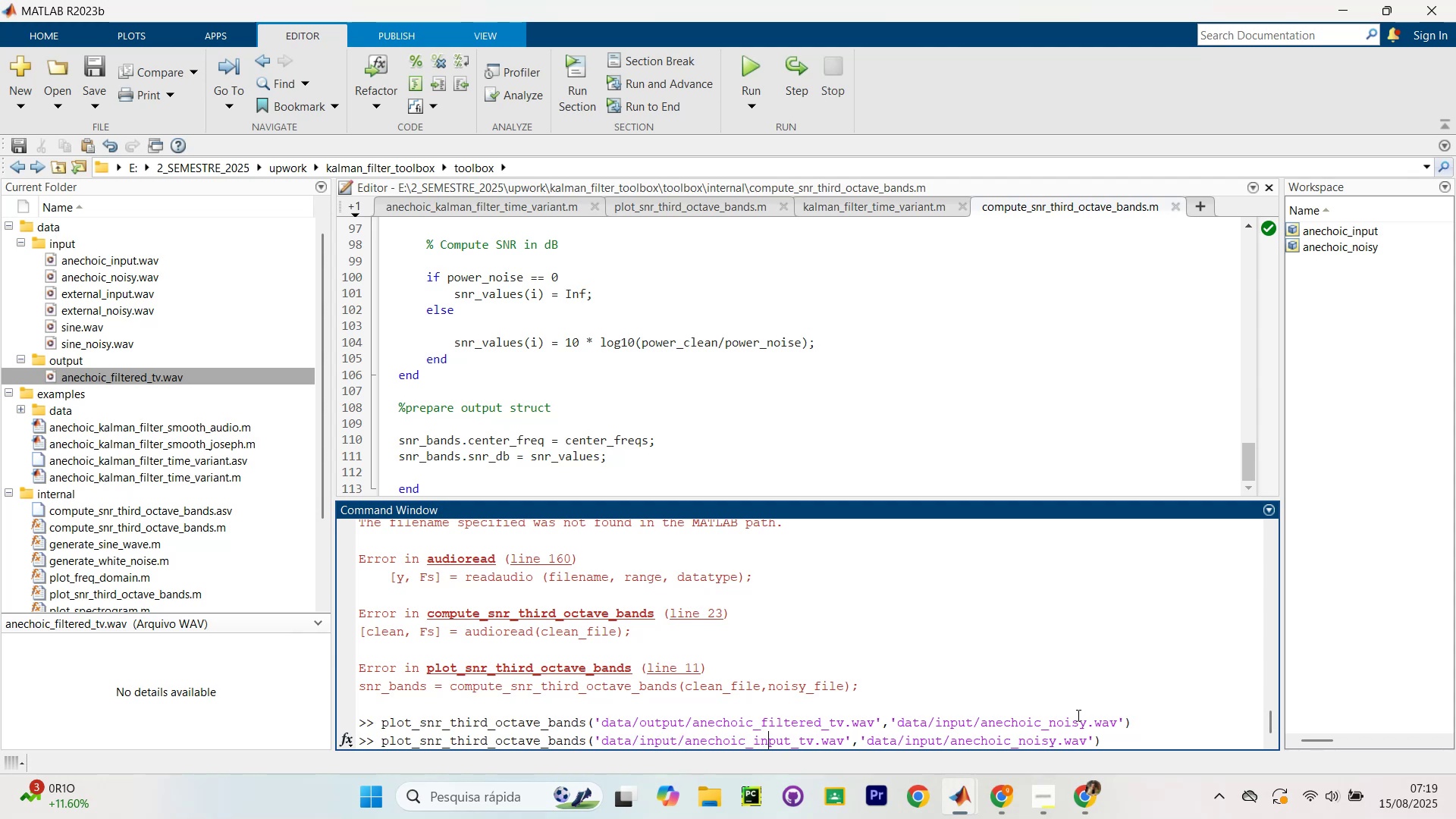 
key(ArrowRight)
 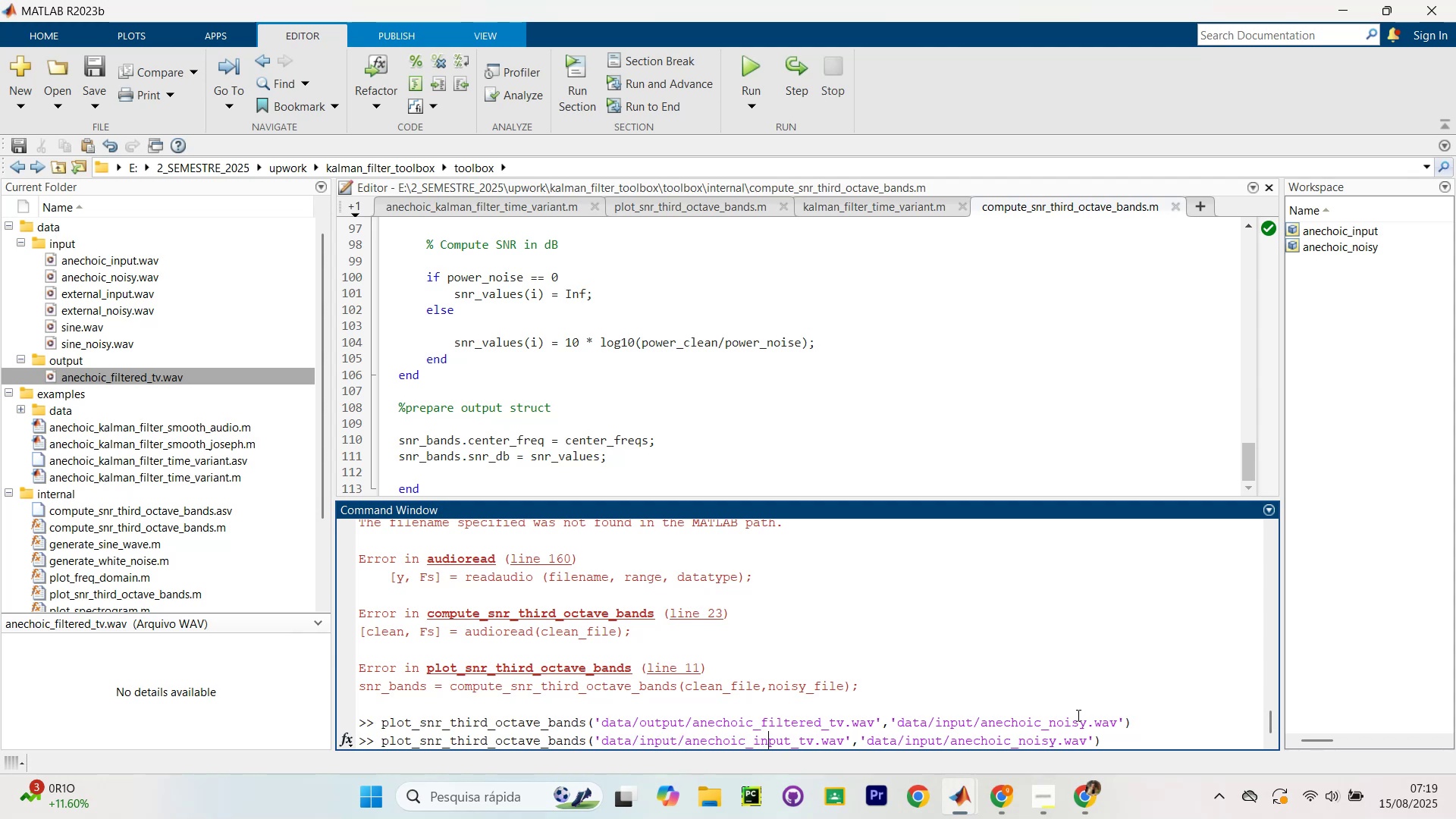 
key(ArrowRight)
 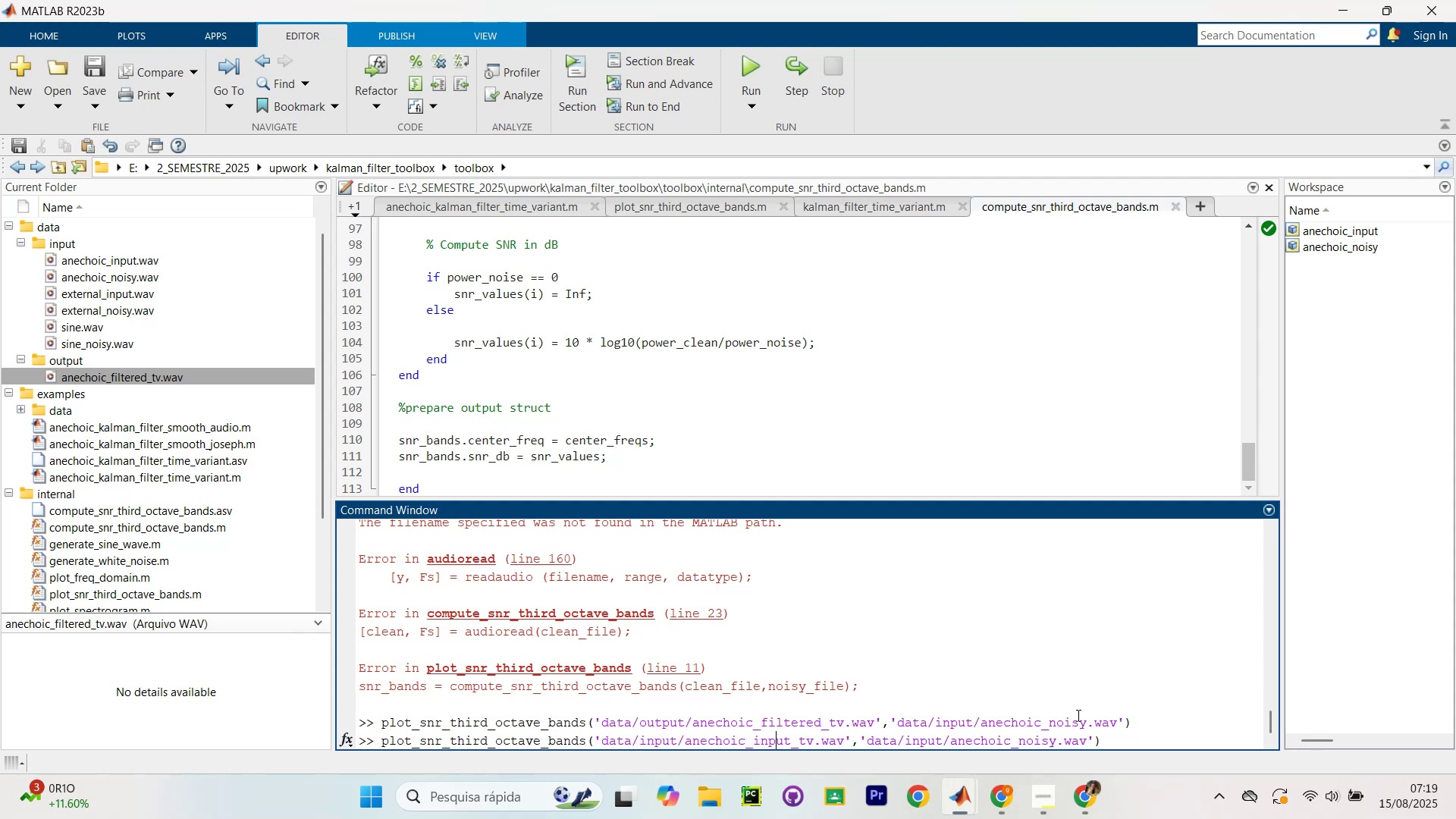 
key(ArrowRight)
 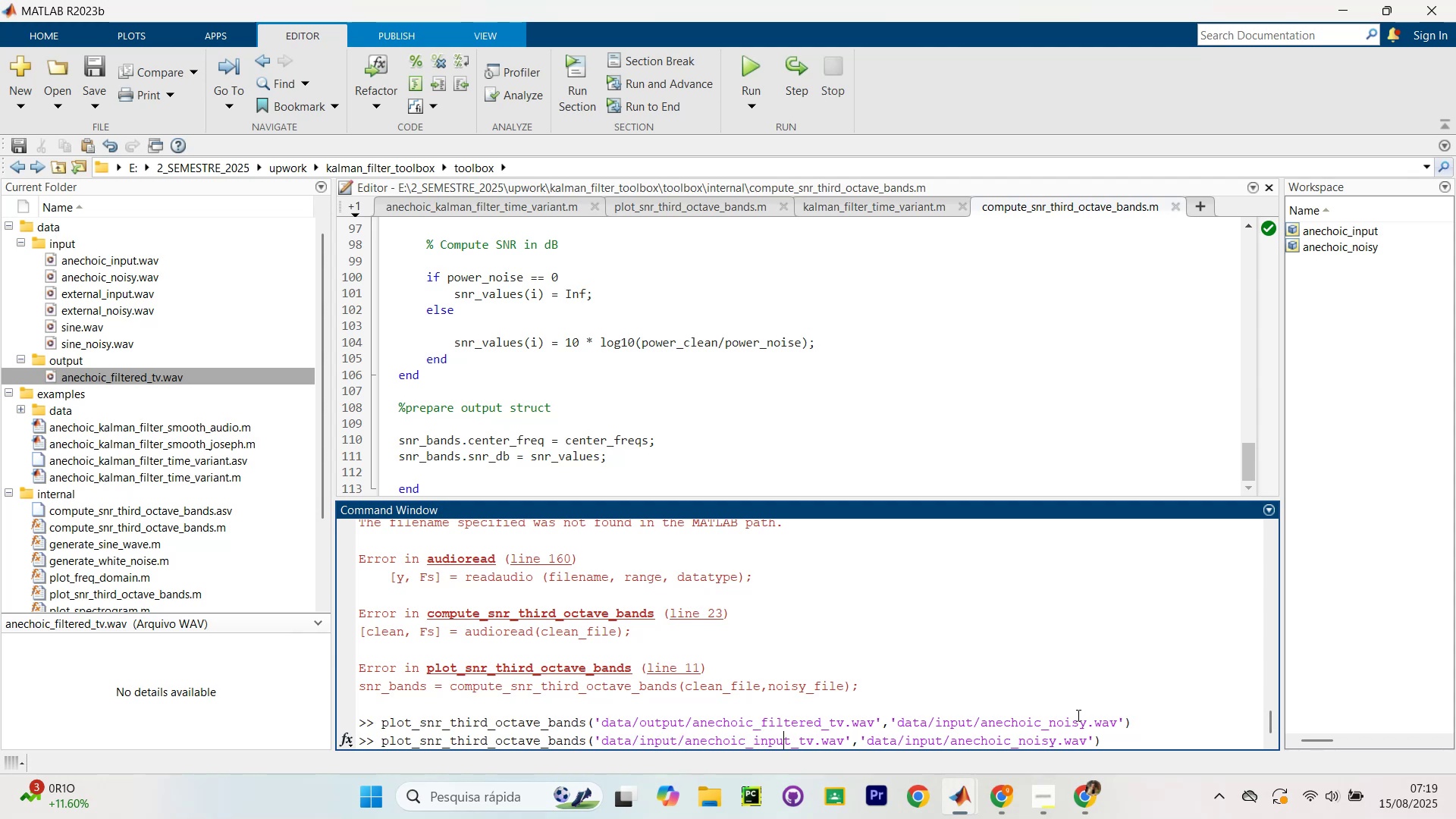 
key(ArrowRight)
 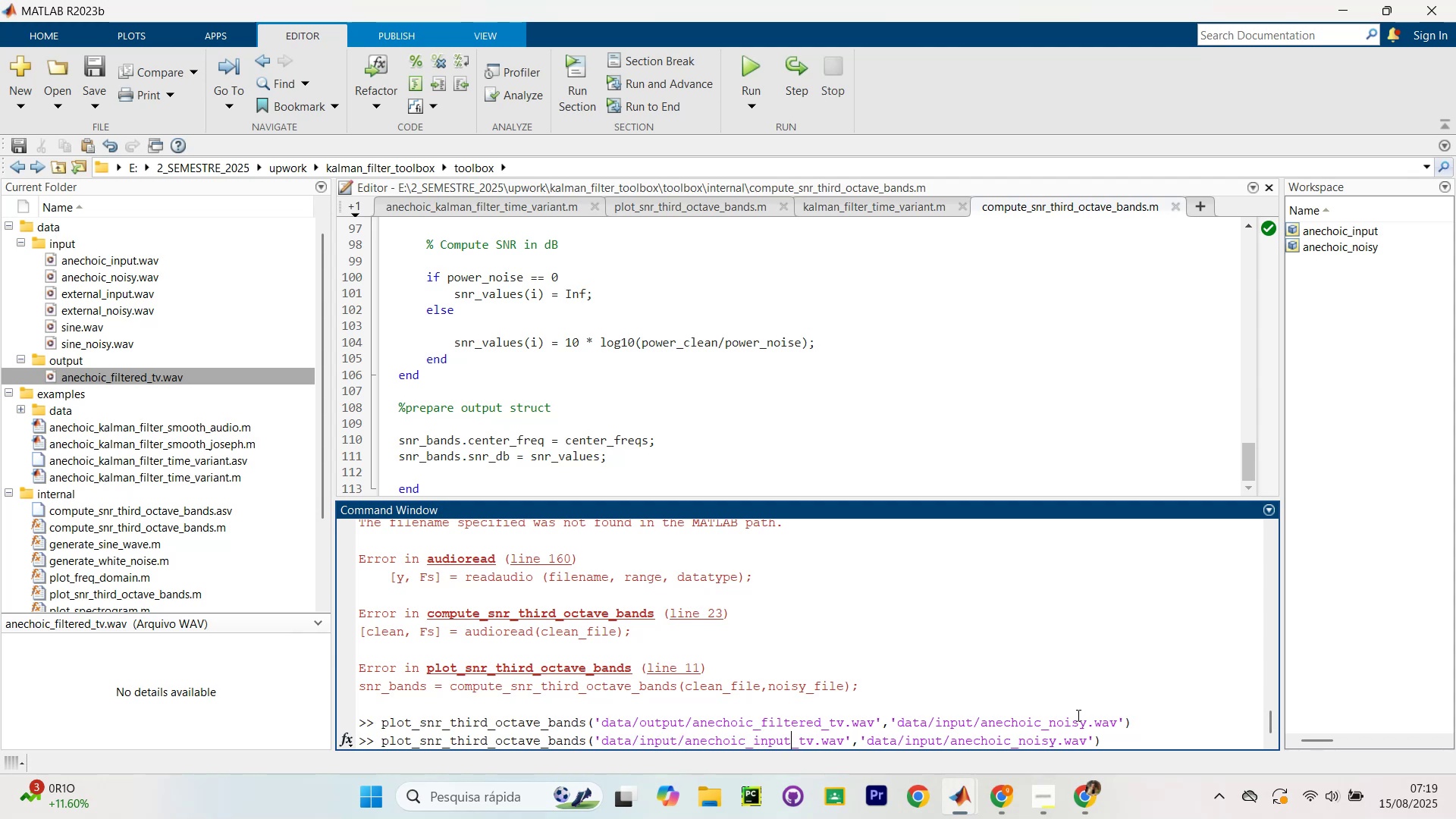 
key(ArrowRight)
 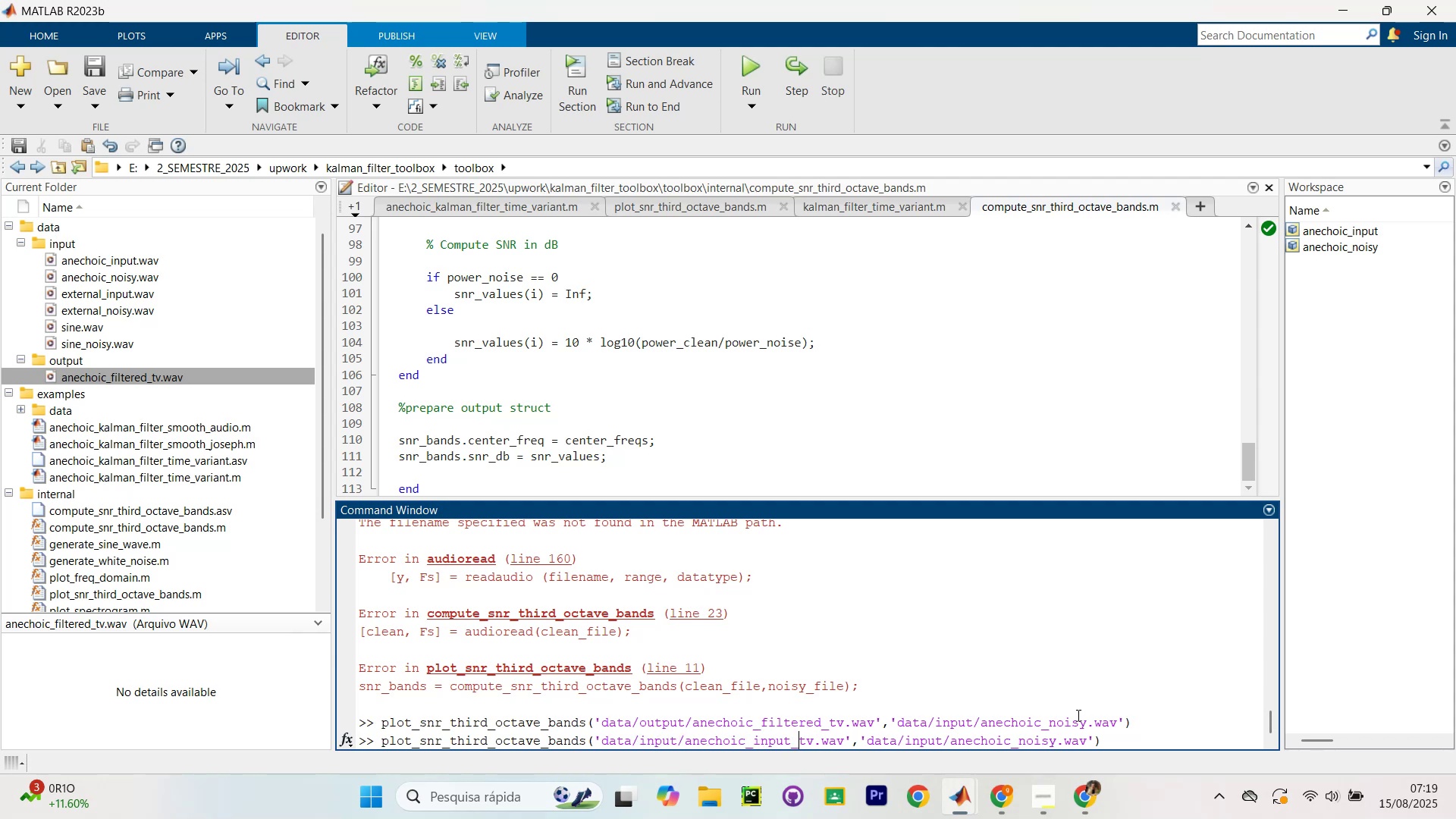 
key(ArrowRight)
 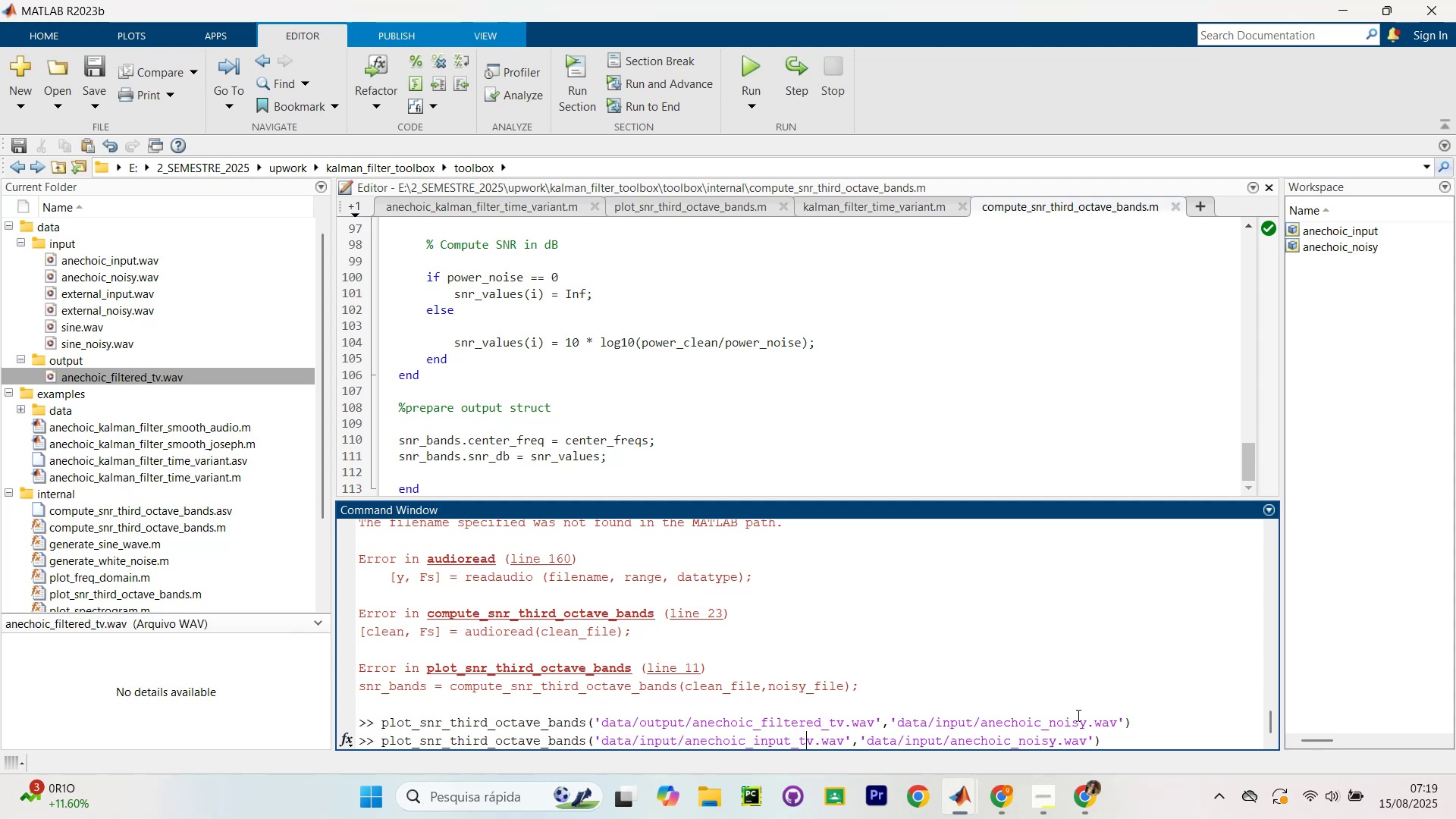 
key(ArrowRight)
 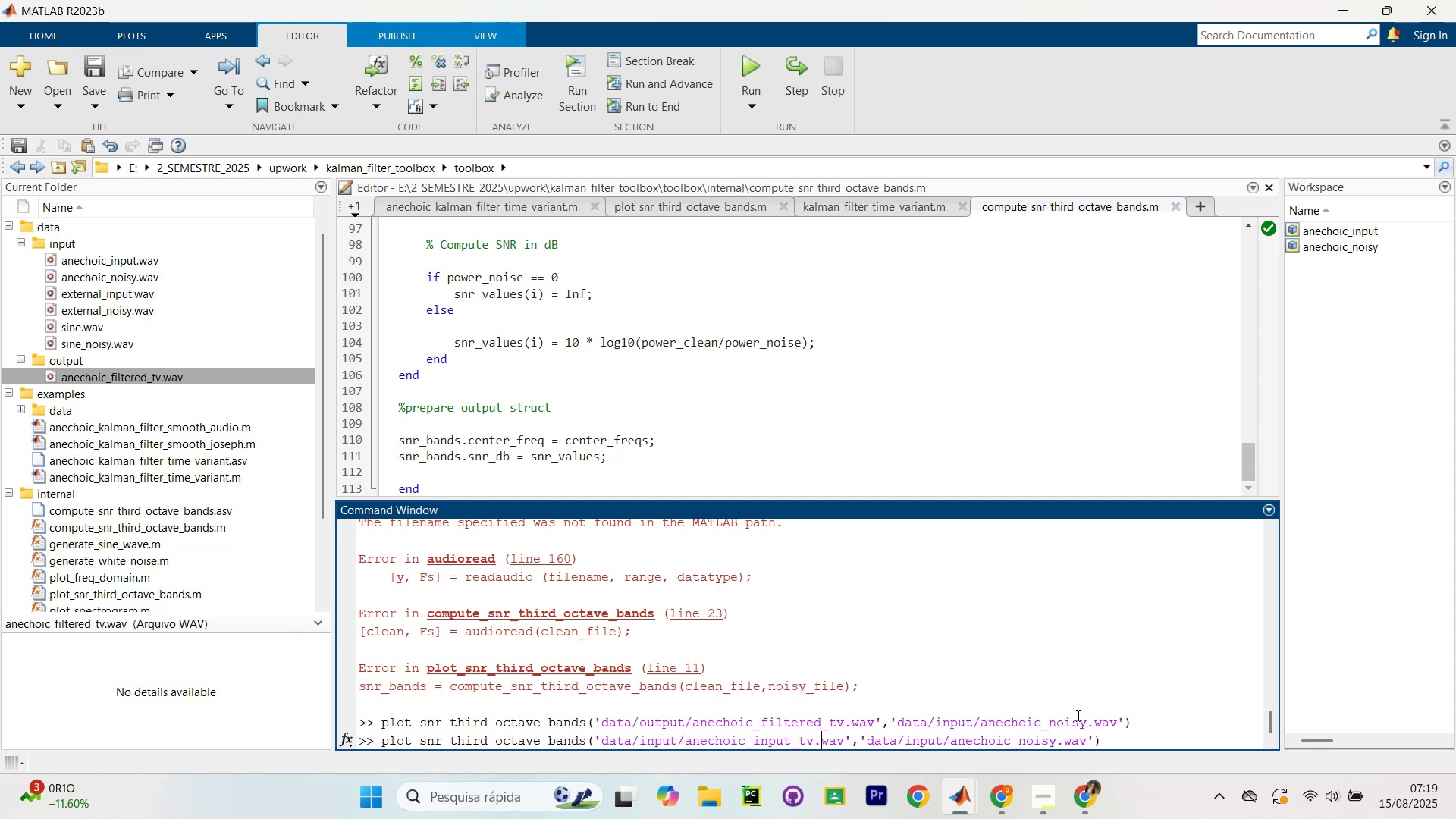 
key(ArrowRight)
 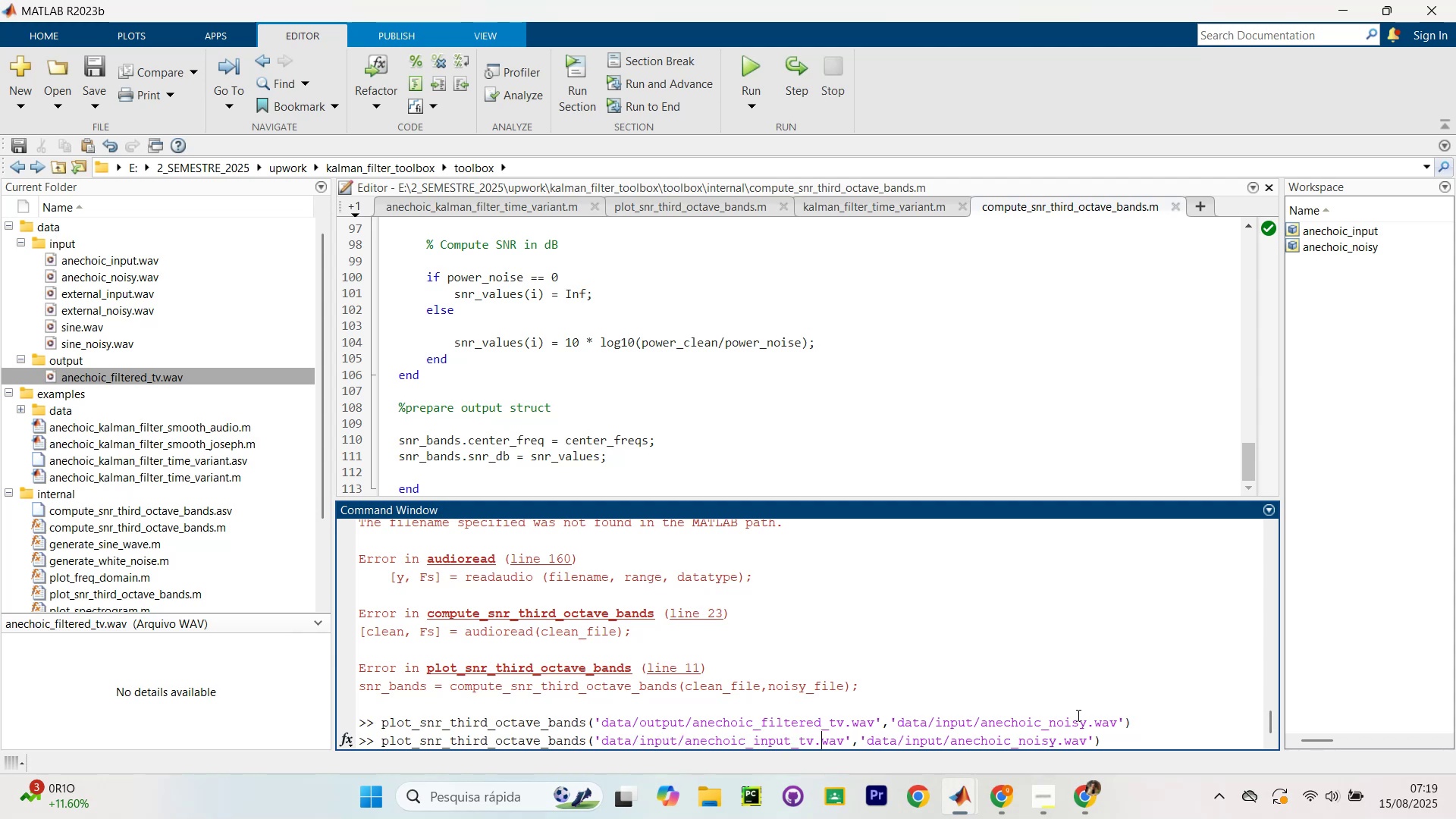 
key(ArrowRight)
 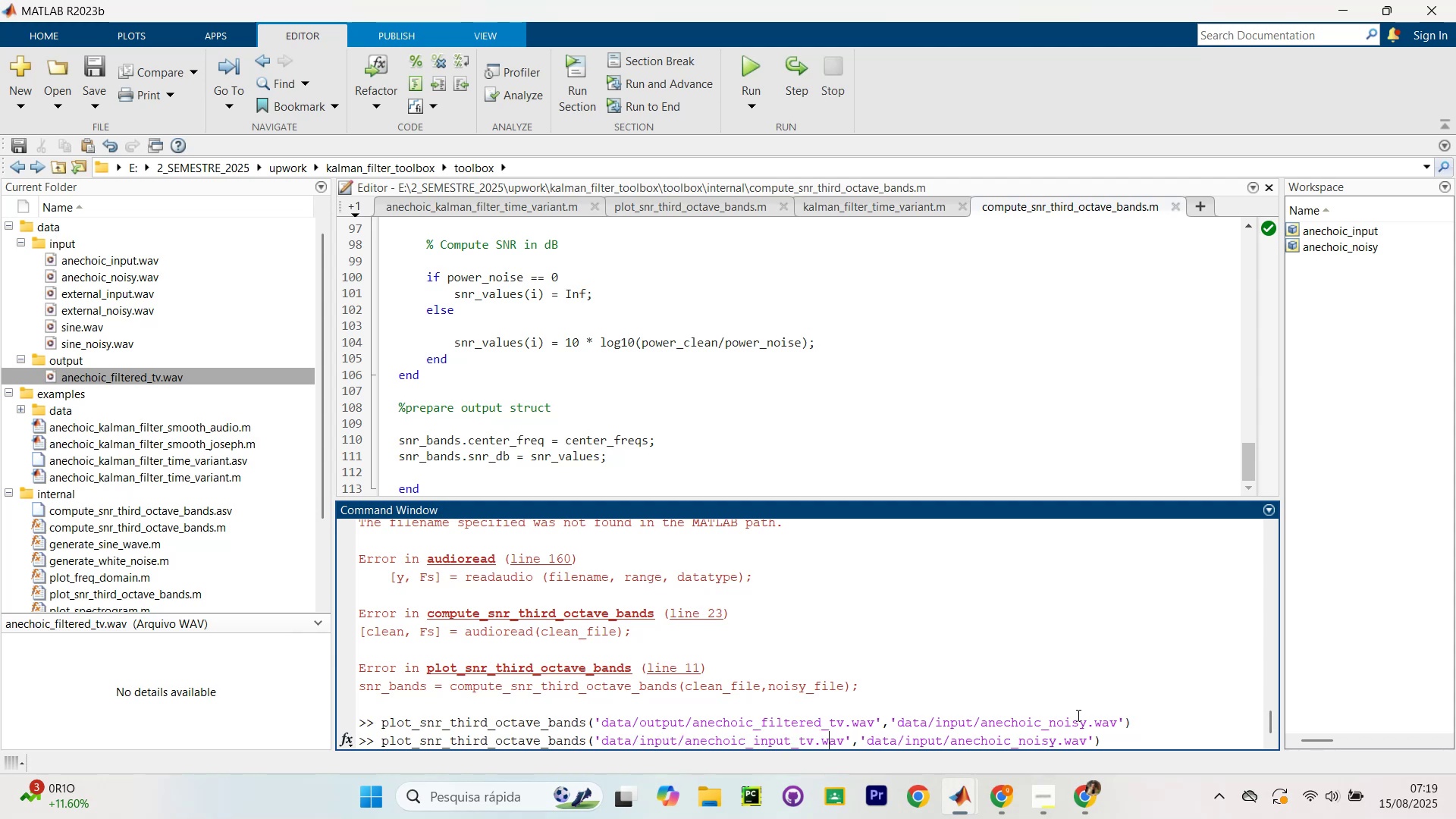 
key(ArrowRight)
 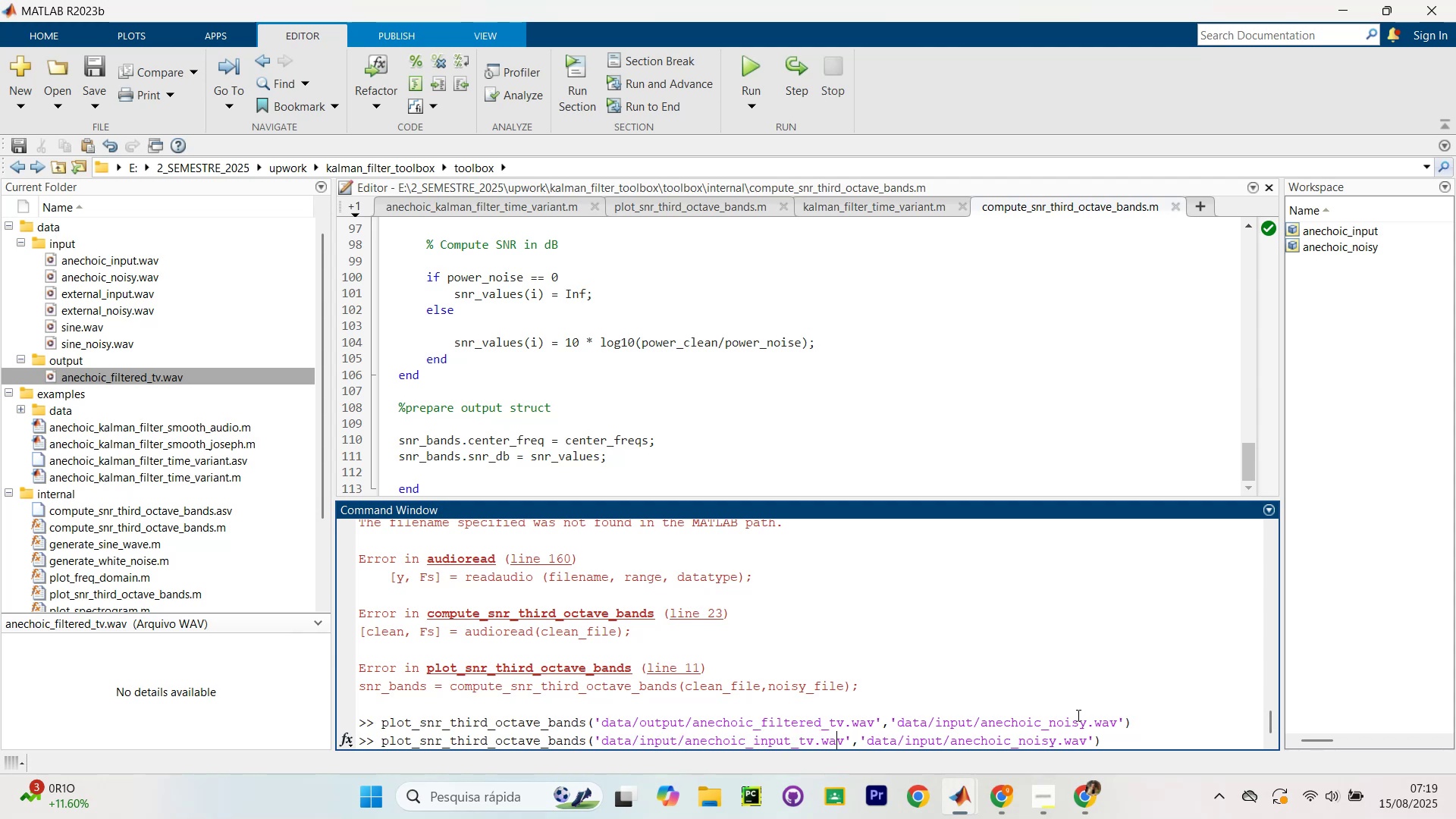 
key(ArrowRight)
 